 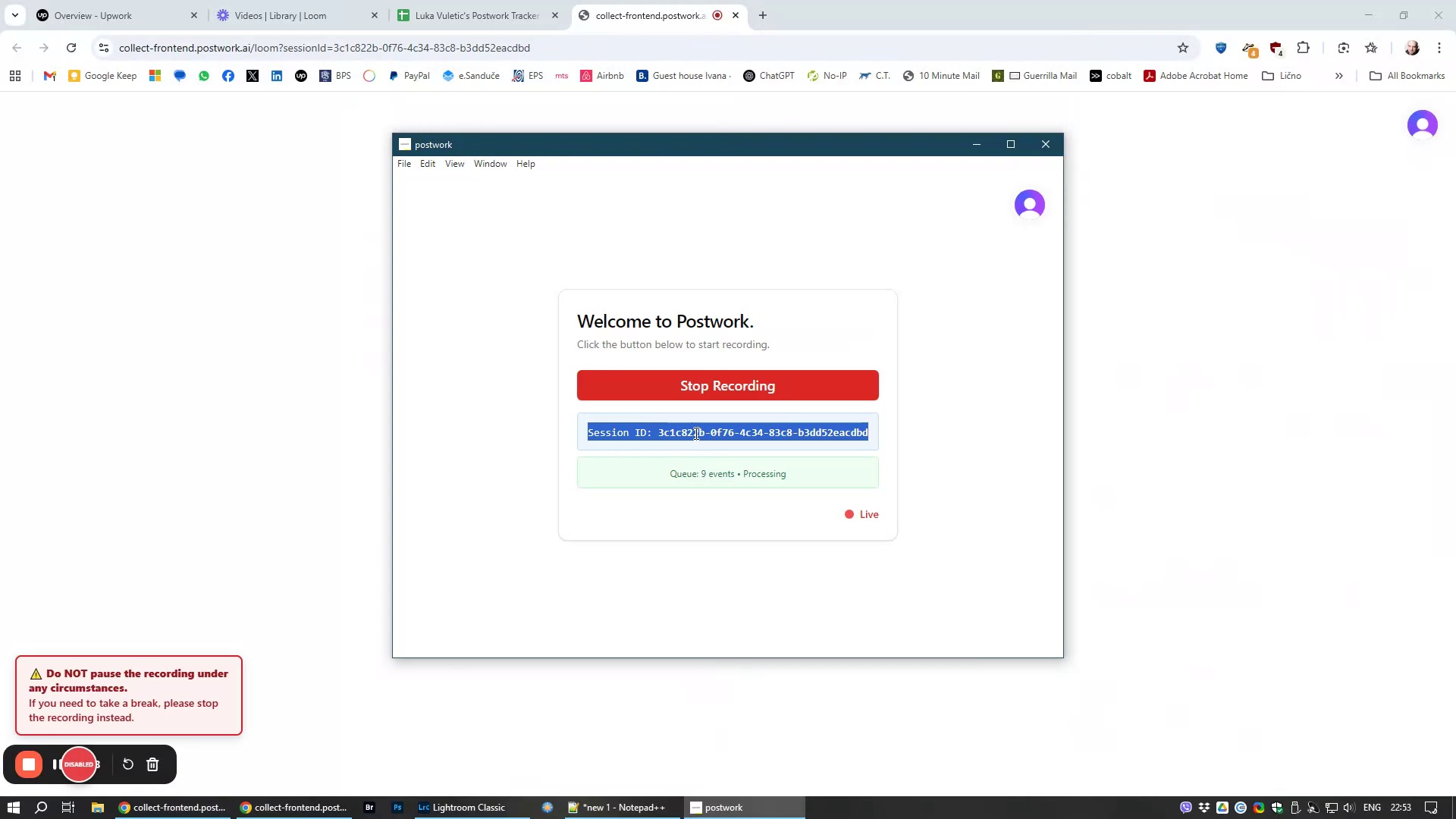 
key(Control+C)
 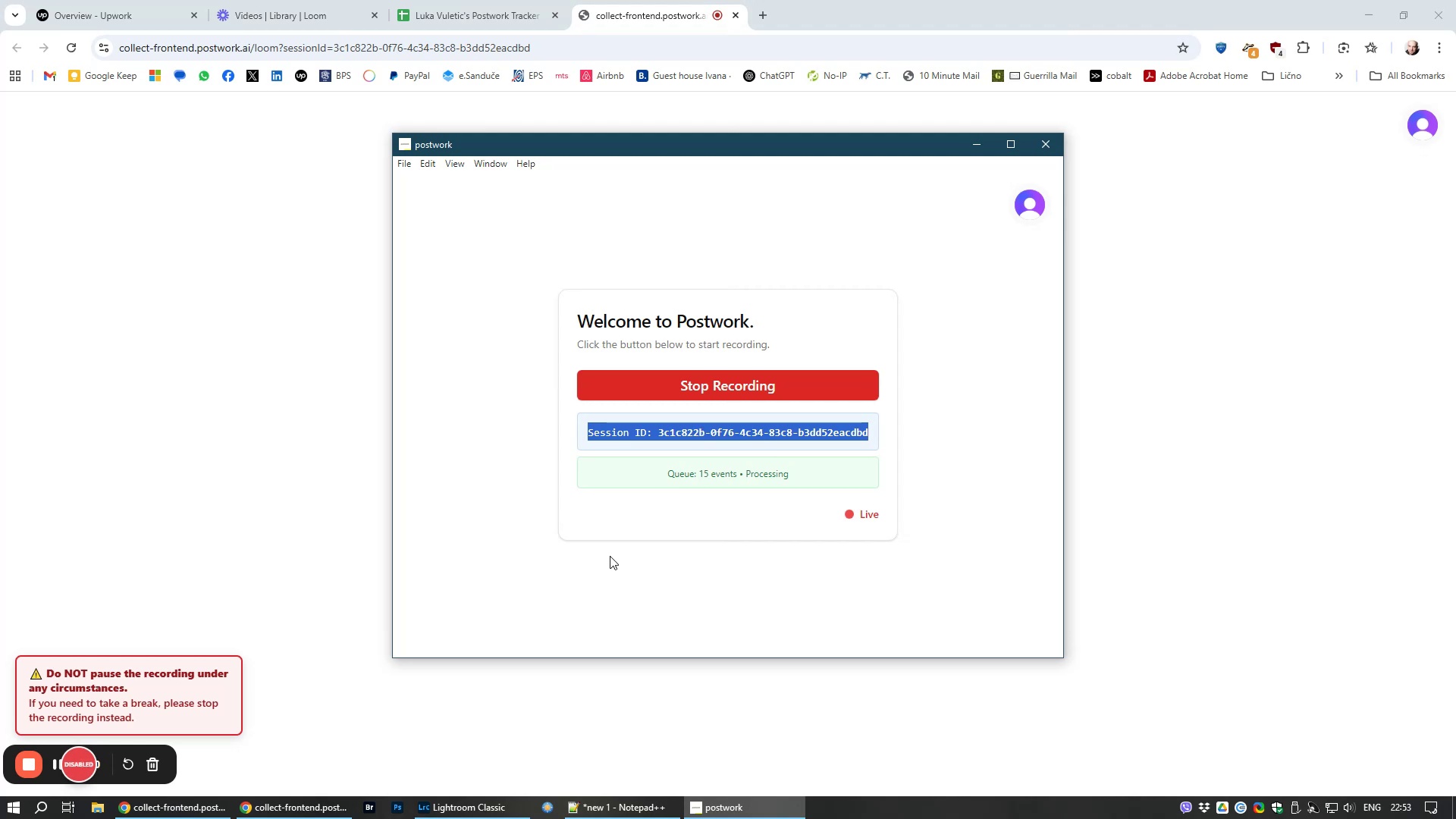 
left_click([610, 556])
 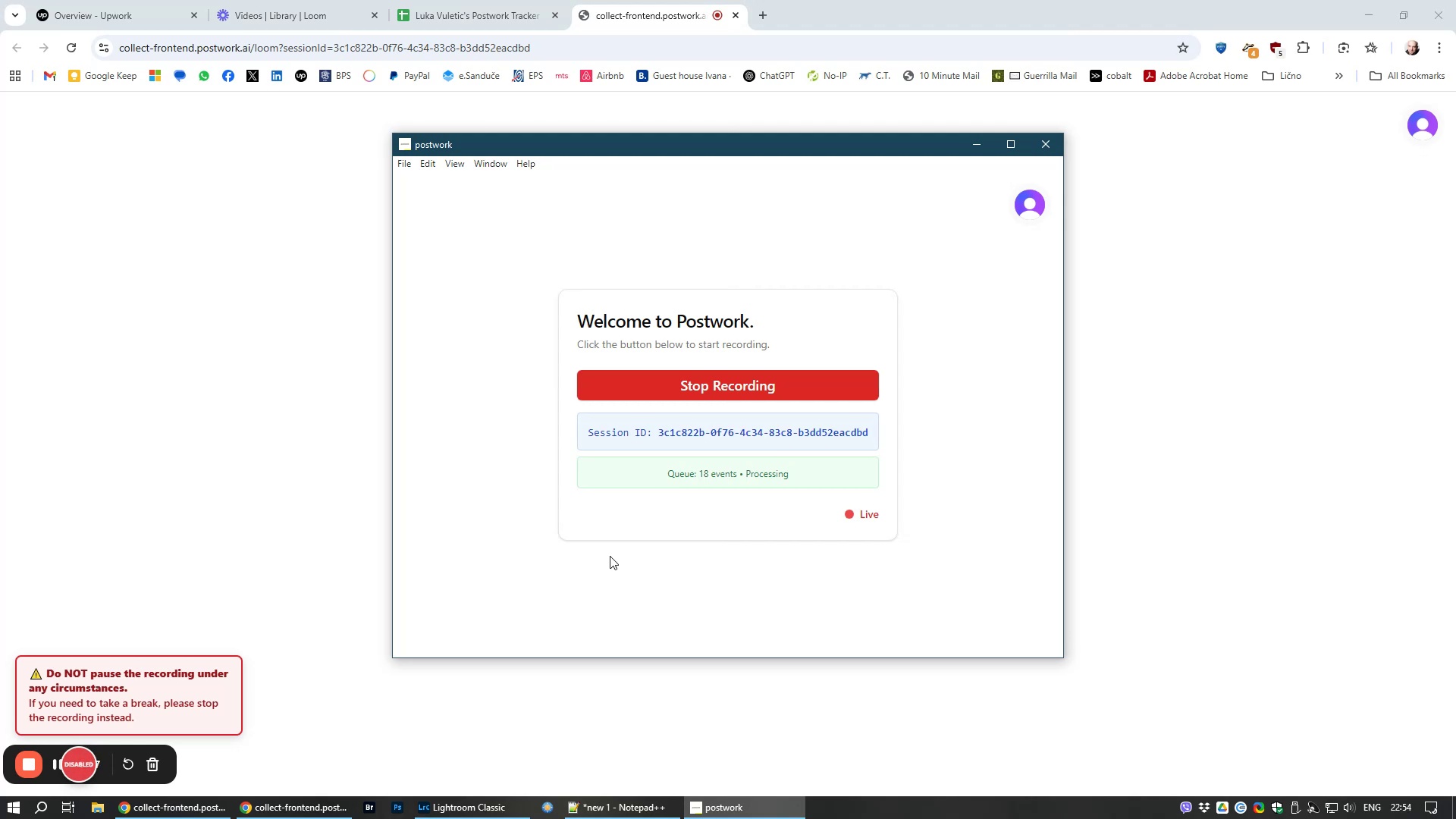 
wait(12.67)
 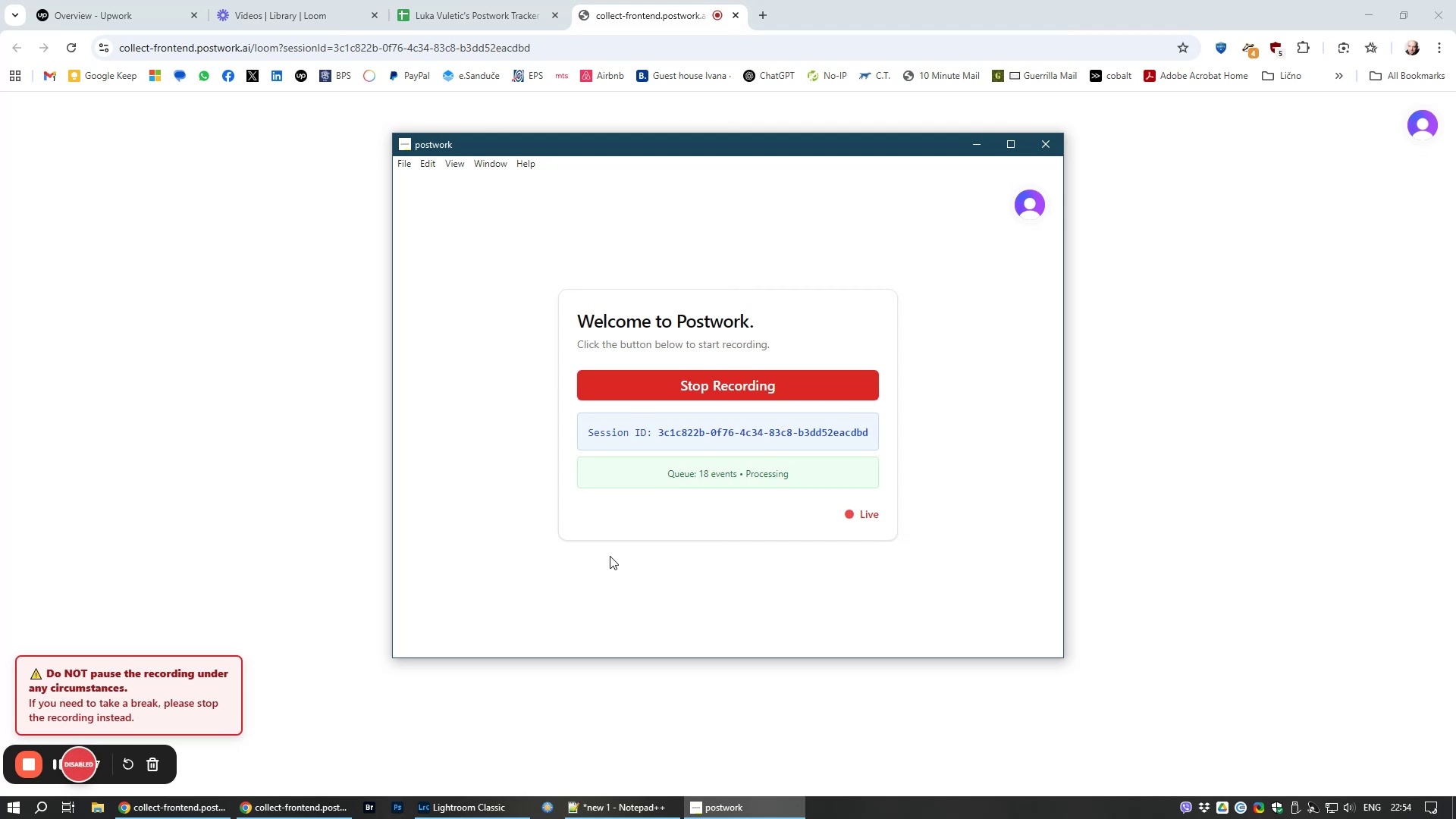 
left_click([128, 363])
 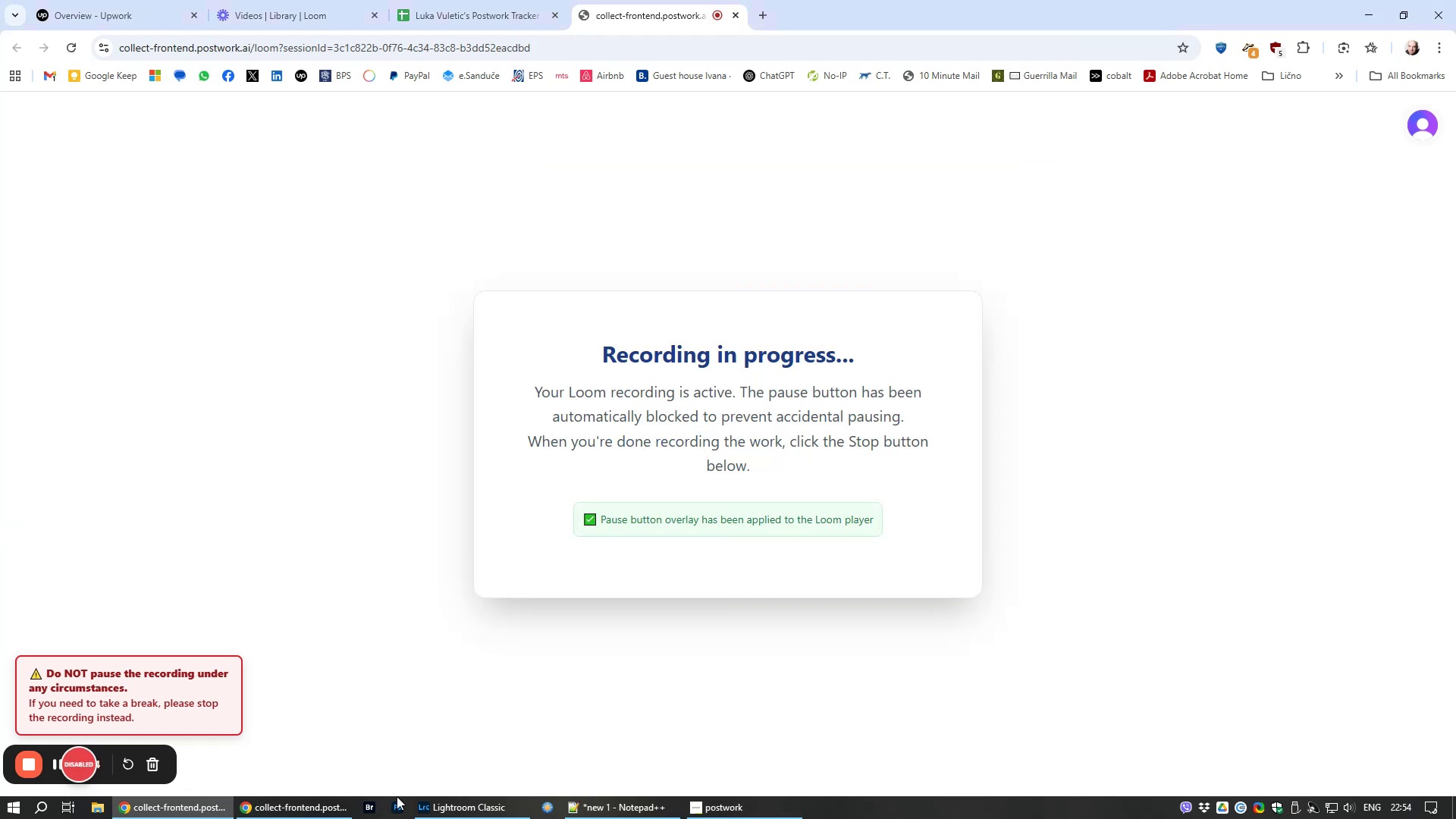 
left_click([444, 814])
 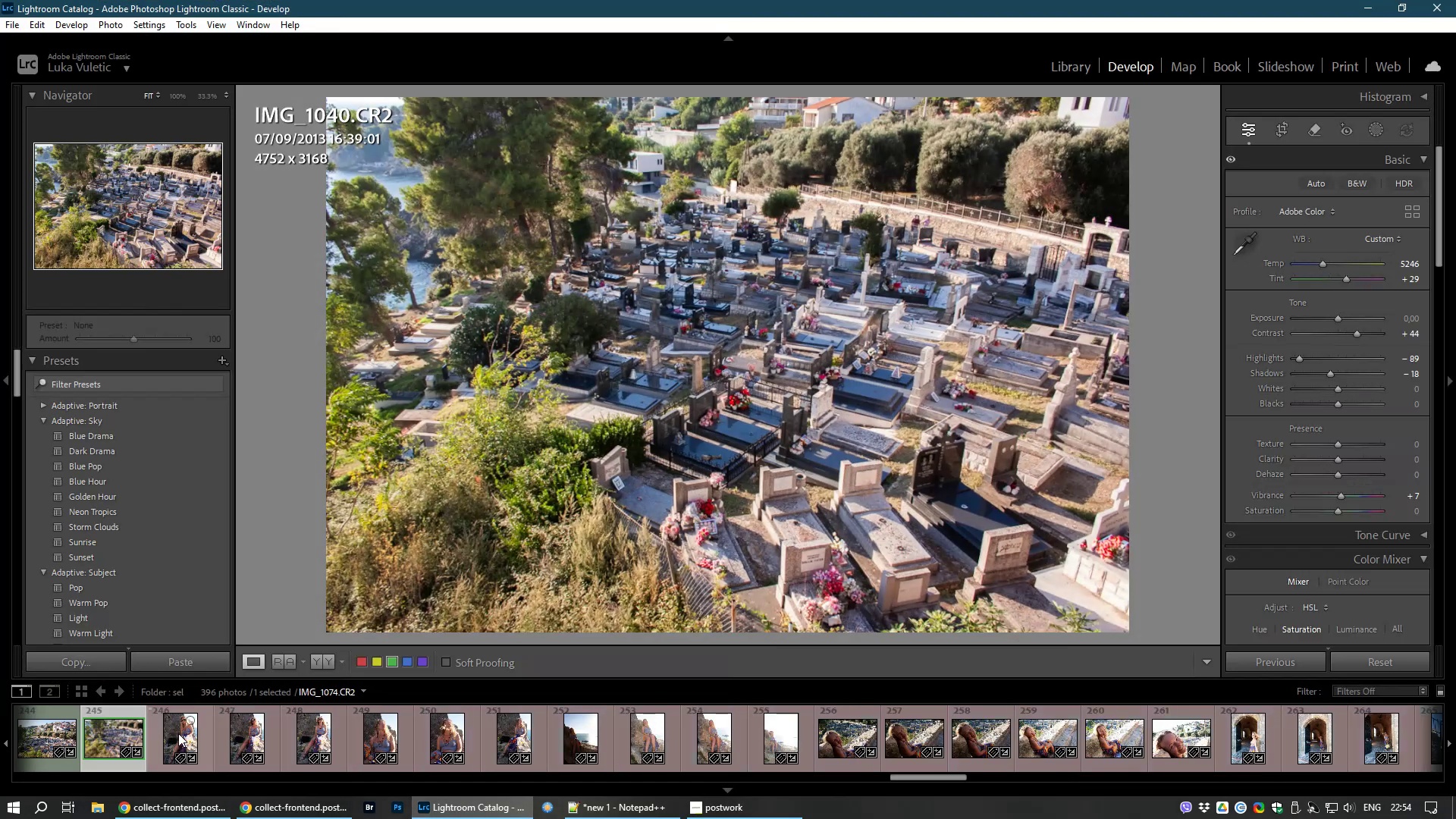 
left_click([166, 736])
 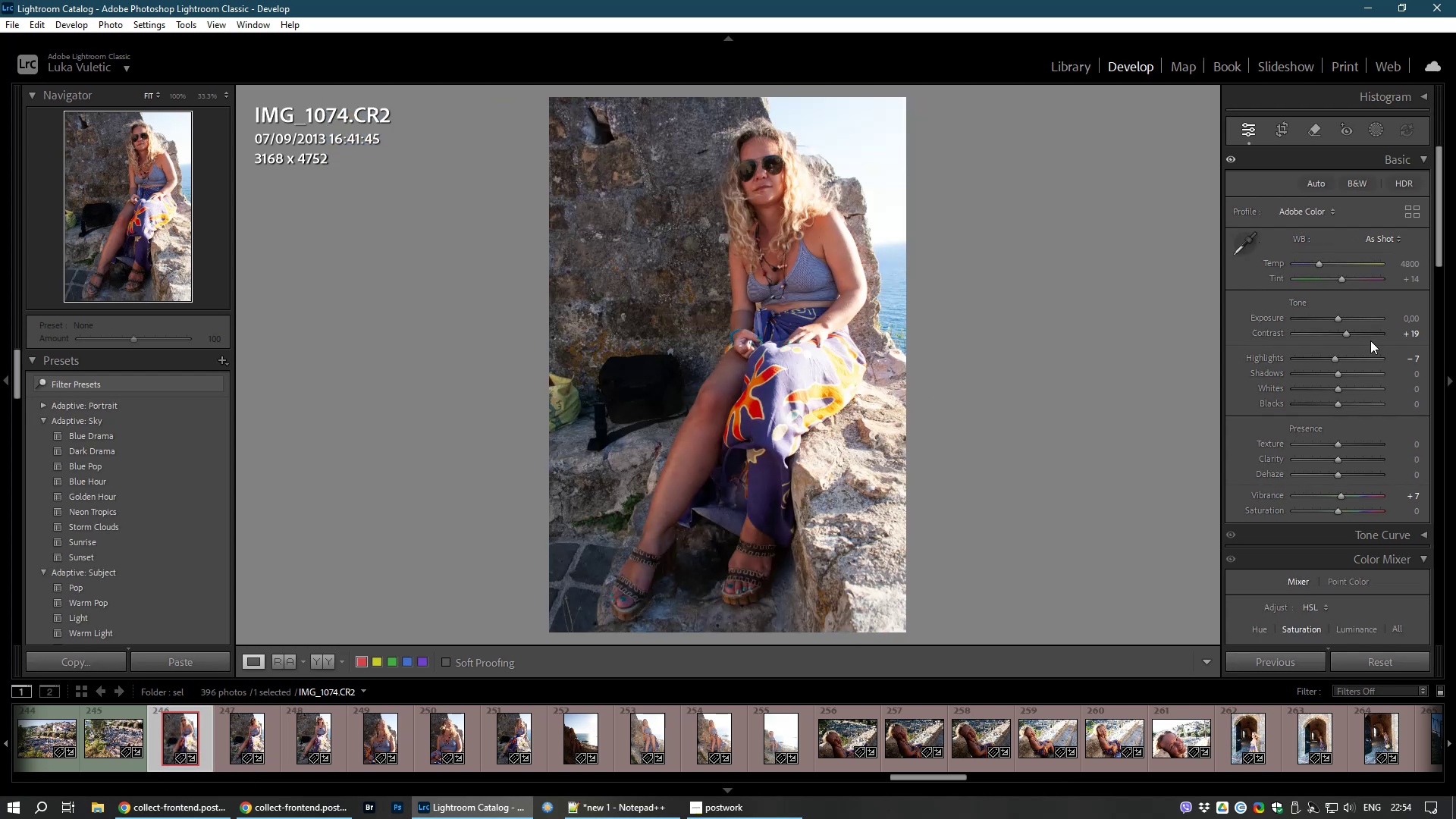 
wait(5.08)
 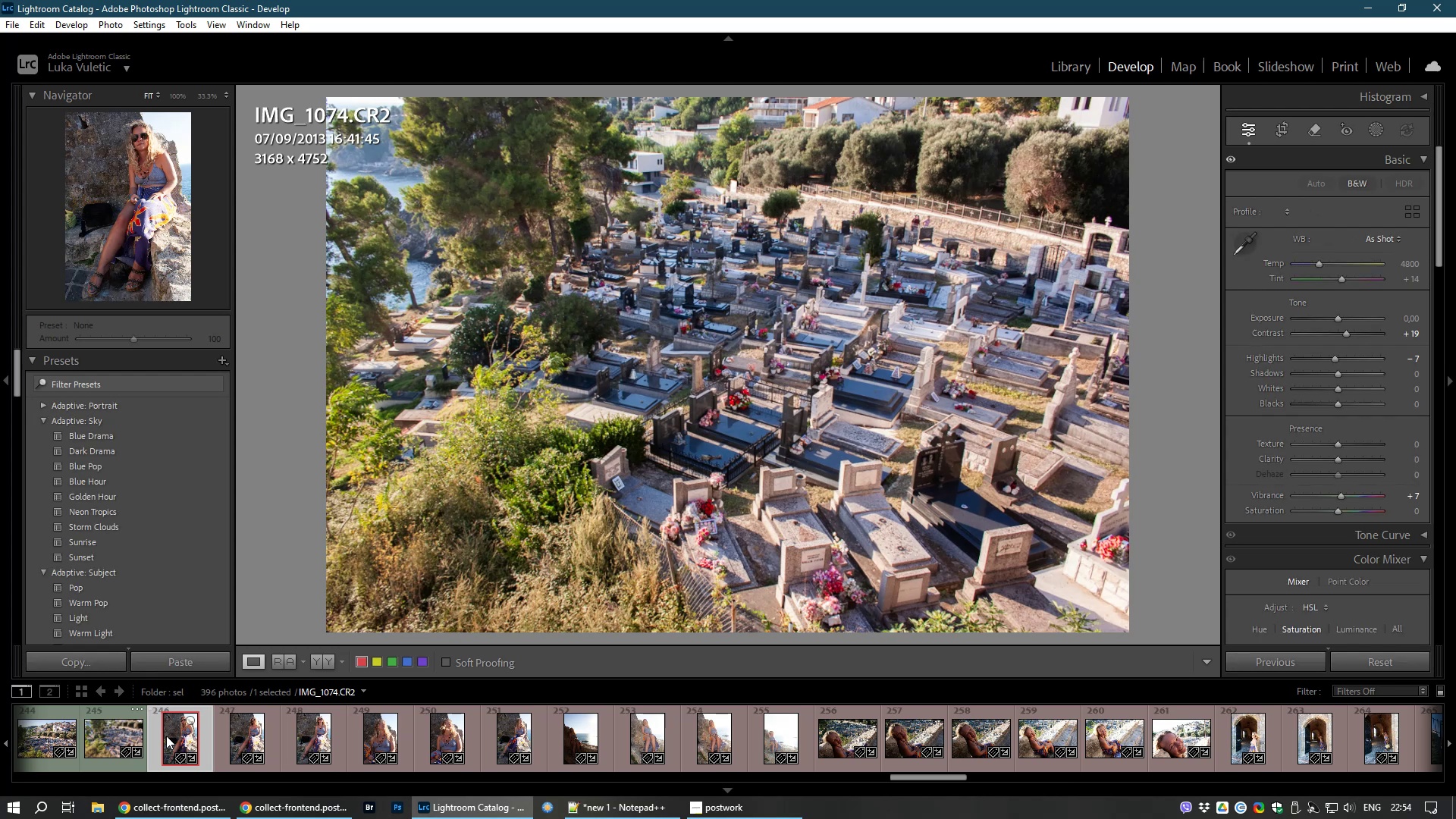 
left_click_drag(start_coordinate=[1338, 317], to_coordinate=[1344, 316])
 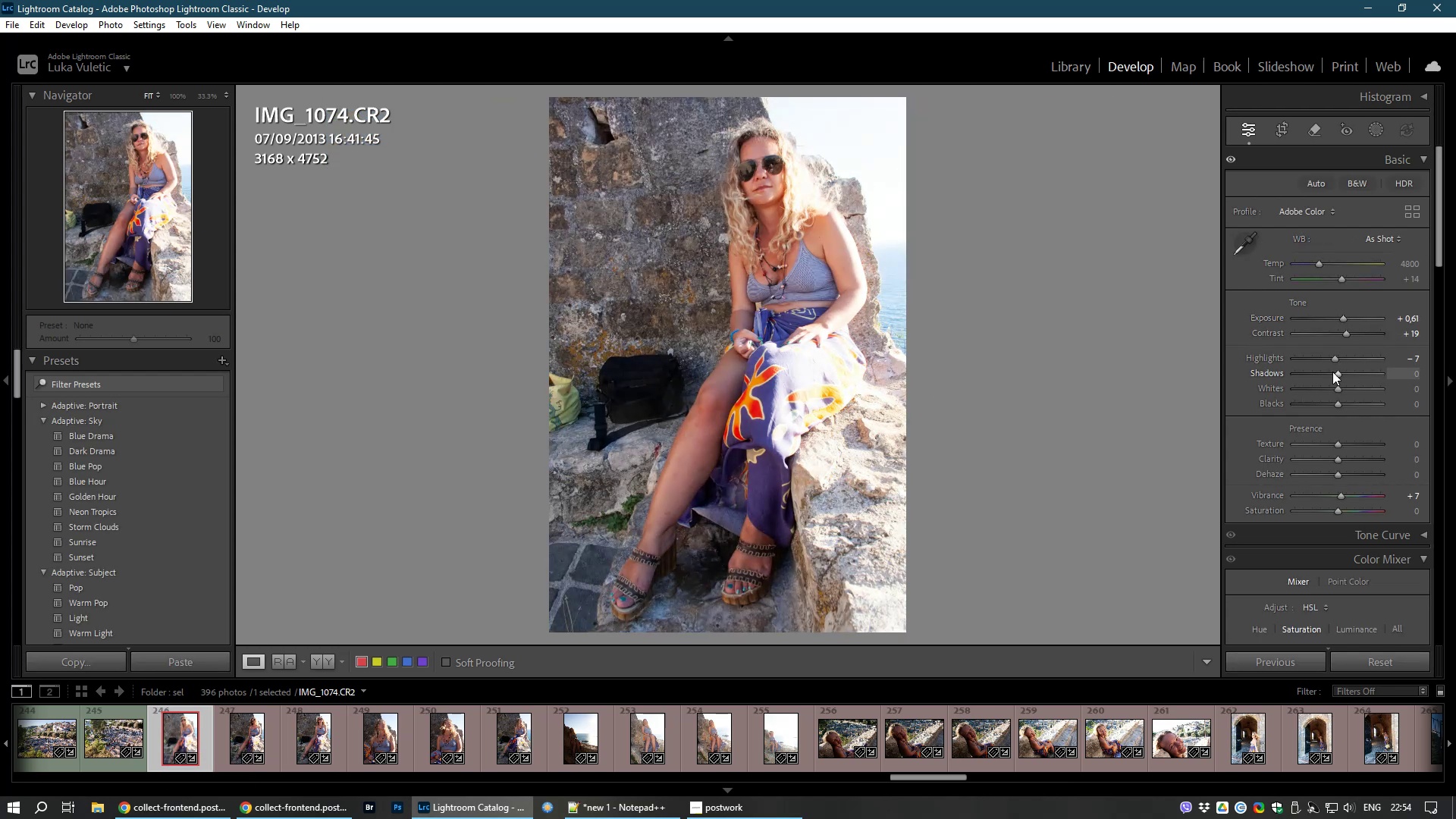 
left_click_drag(start_coordinate=[1335, 374], to_coordinate=[1351, 374])
 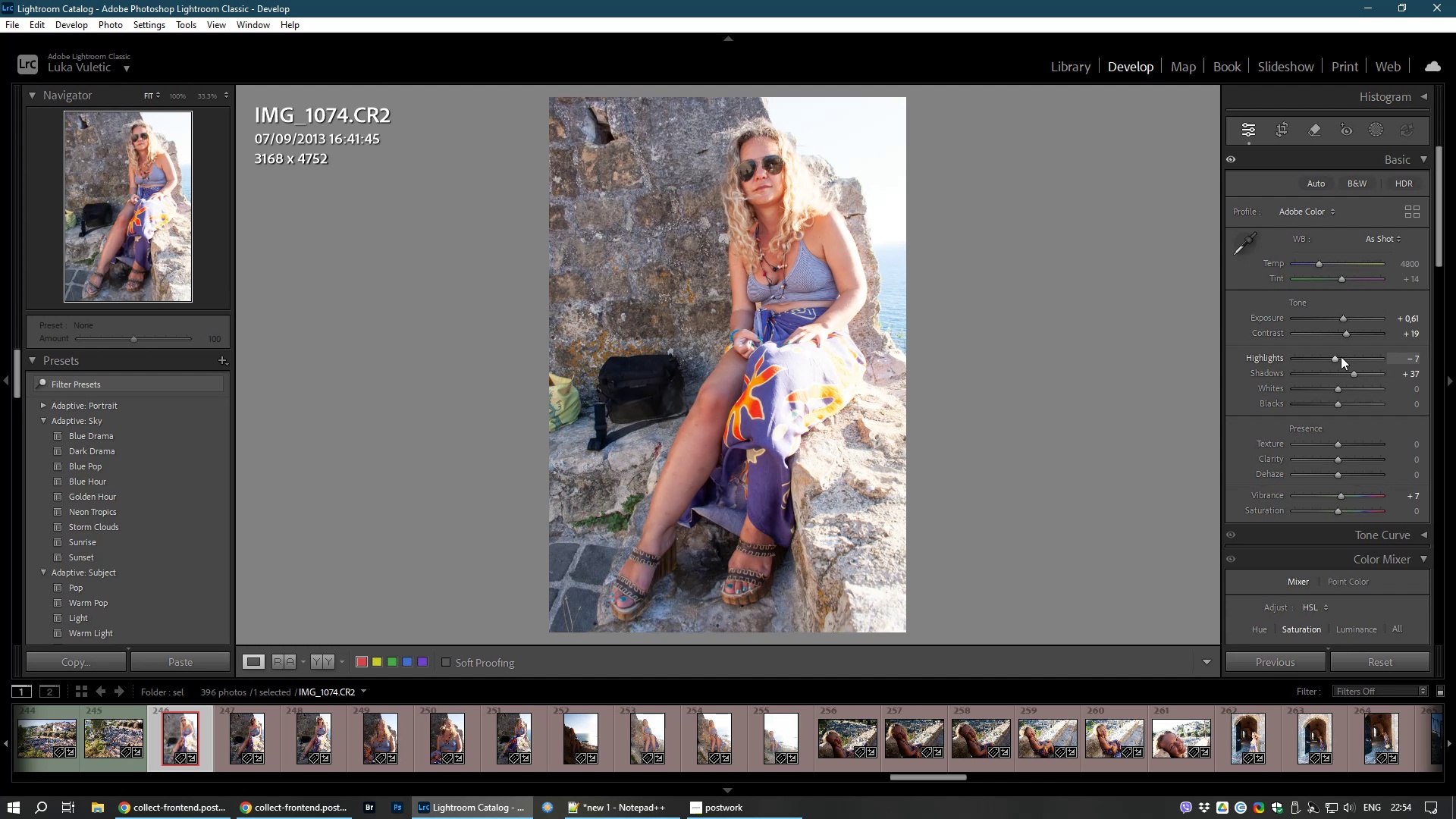 
left_click_drag(start_coordinate=[1337, 356], to_coordinate=[1309, 349])
 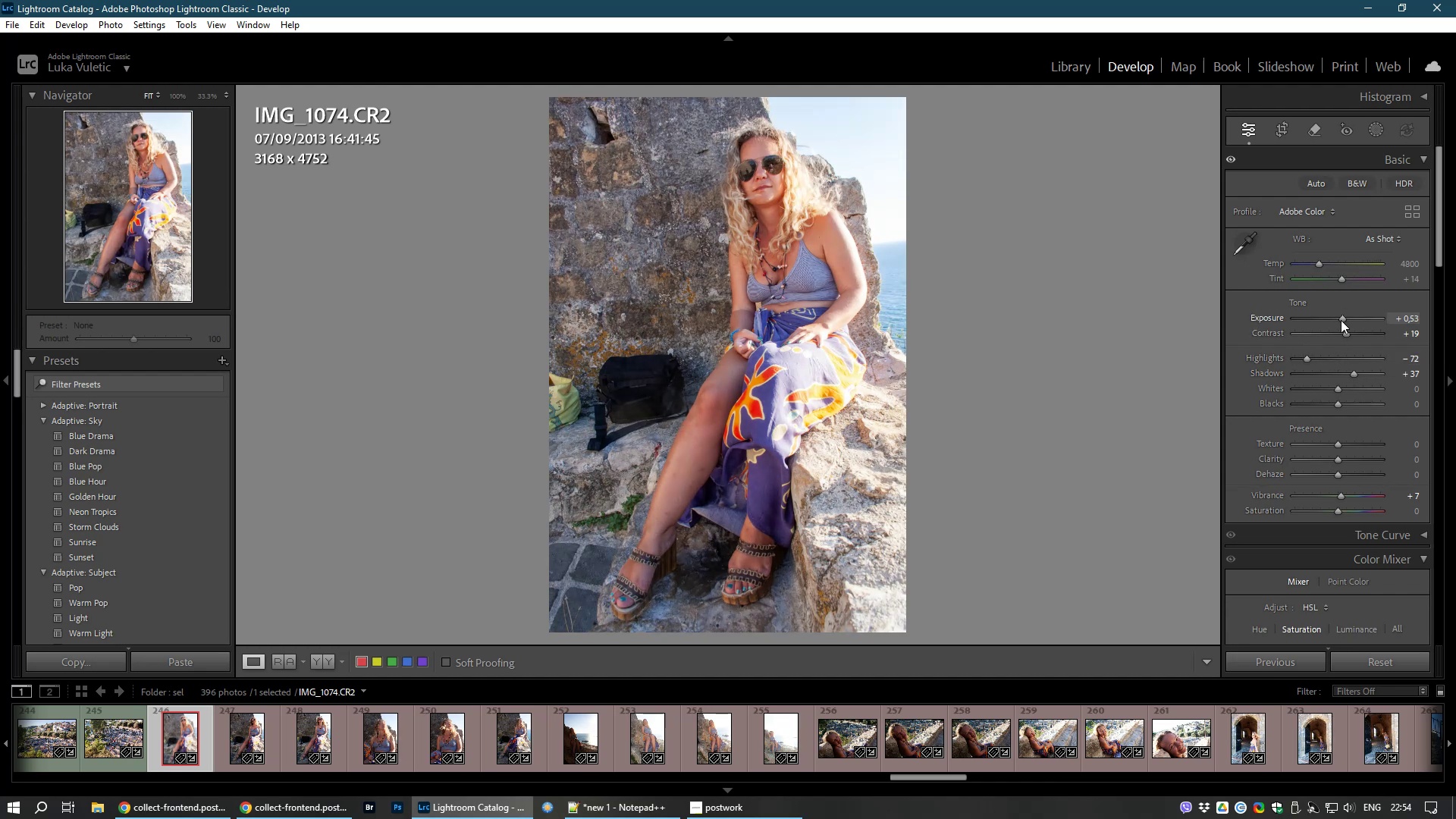 
wait(8.09)
 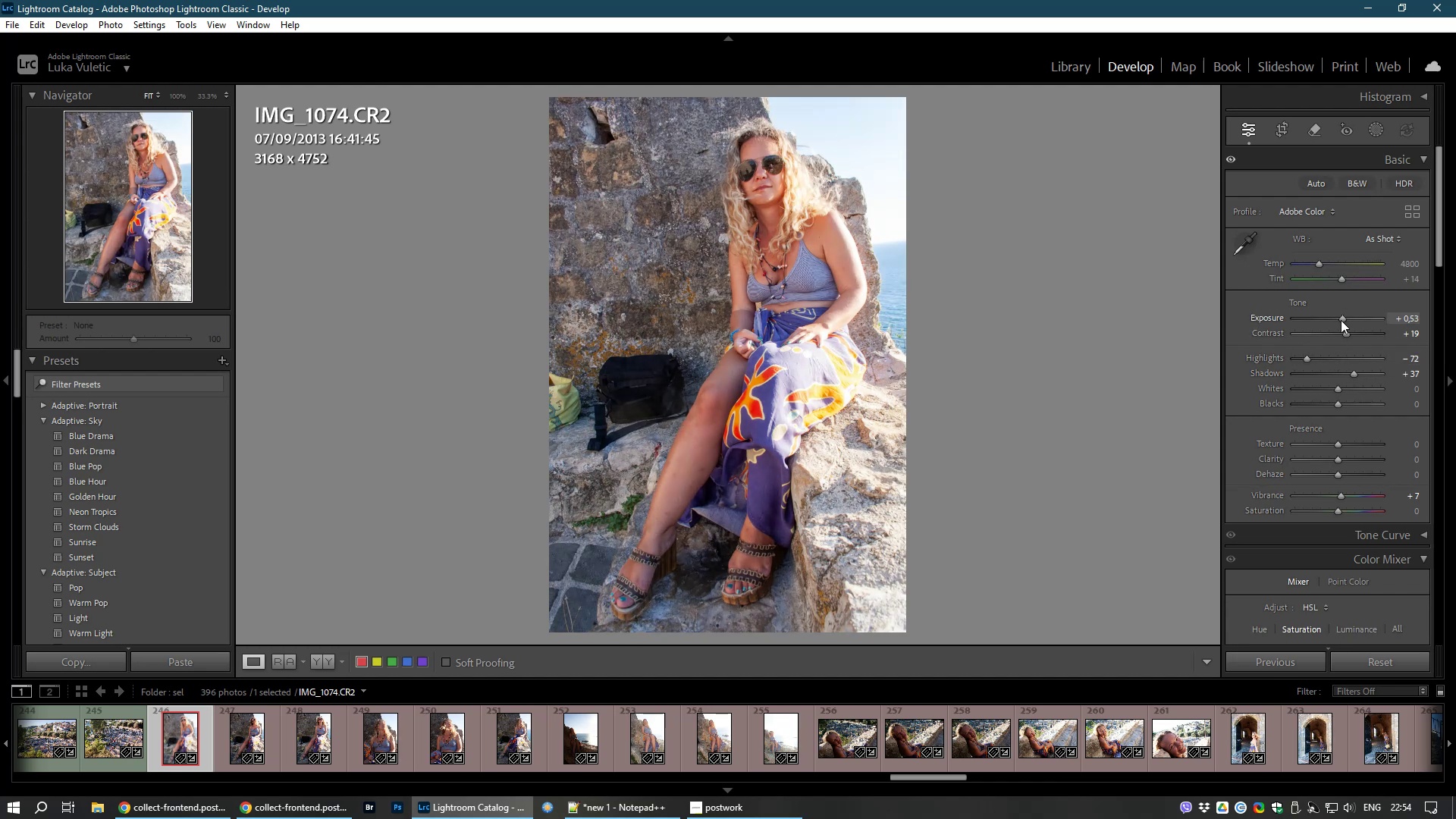 
left_click_drag(start_coordinate=[1106, 311], to_coordinate=[1096, 331])
 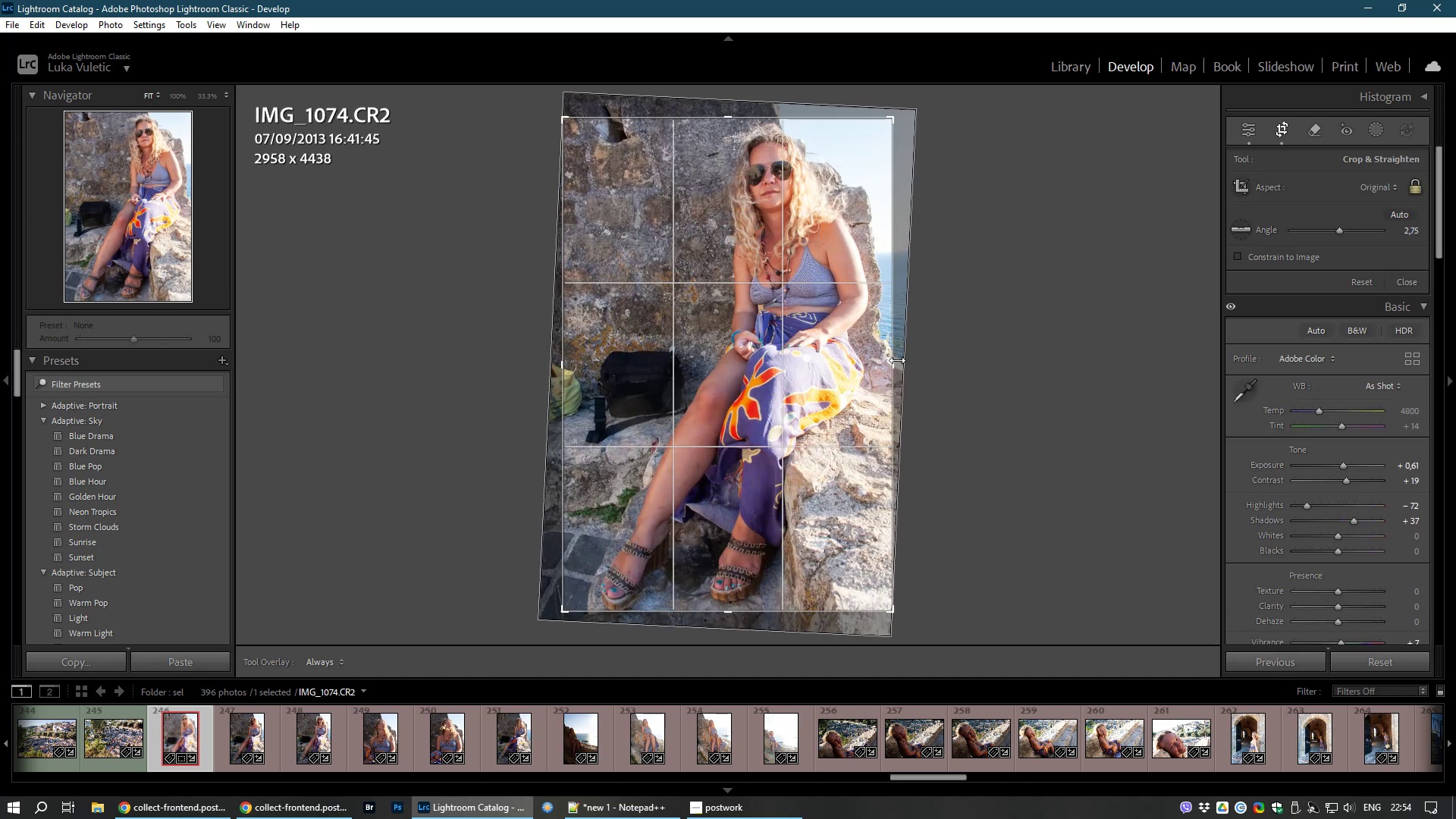 
left_click_drag(start_coordinate=[892, 362], to_coordinate=[888, 362])
 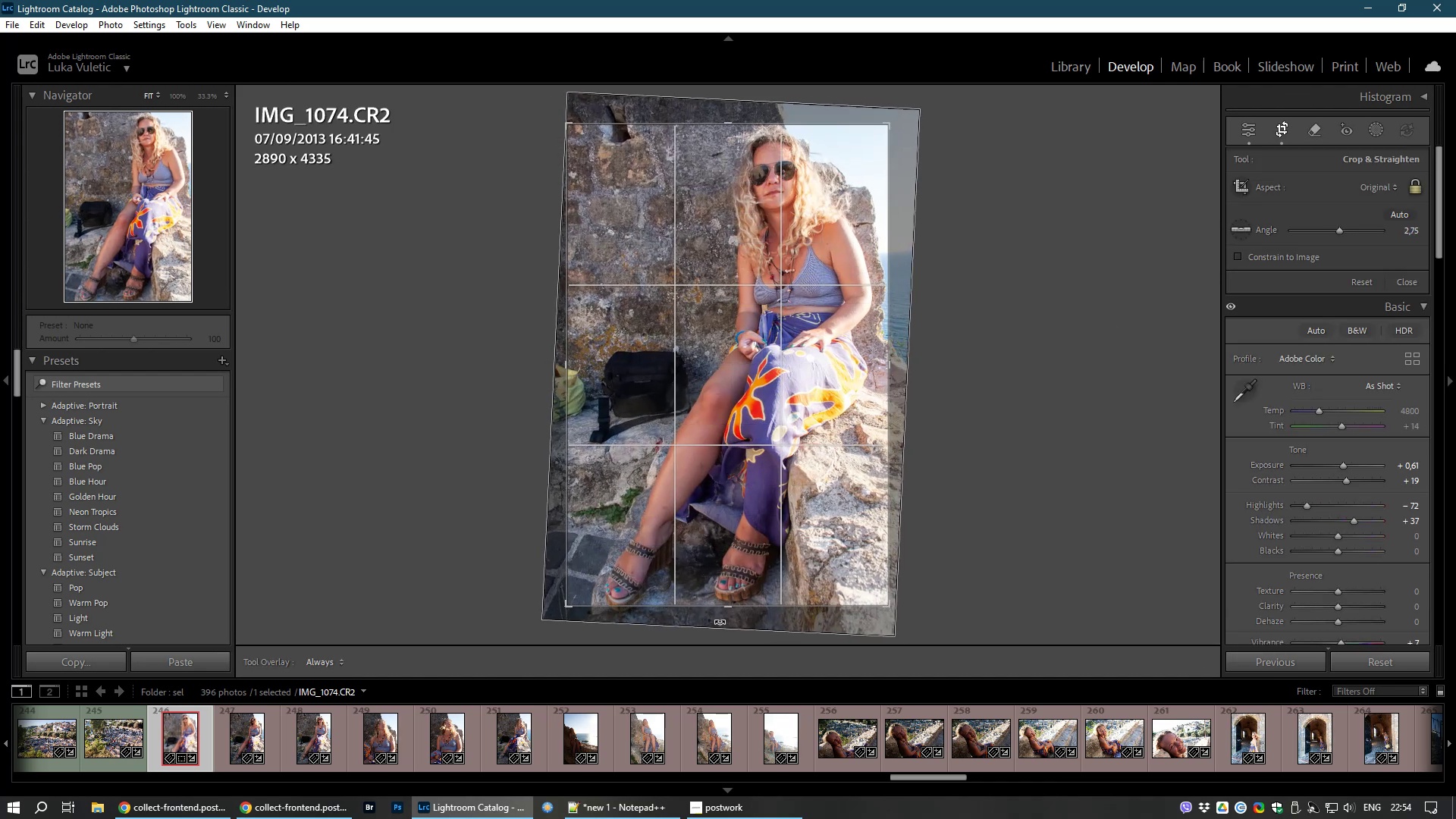 
left_click_drag(start_coordinate=[726, 610], to_coordinate=[717, 630])
 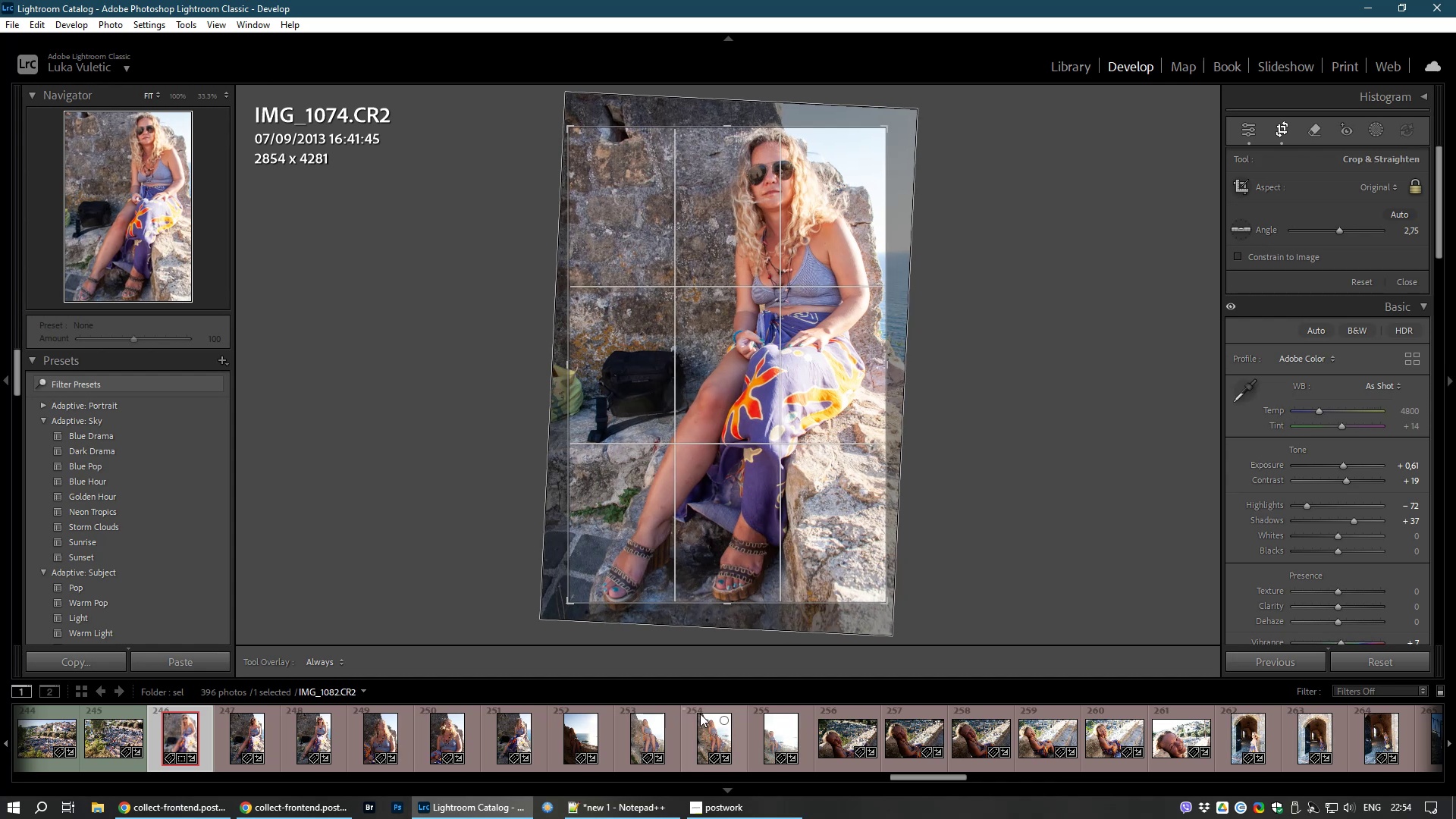 
wait(5.05)
 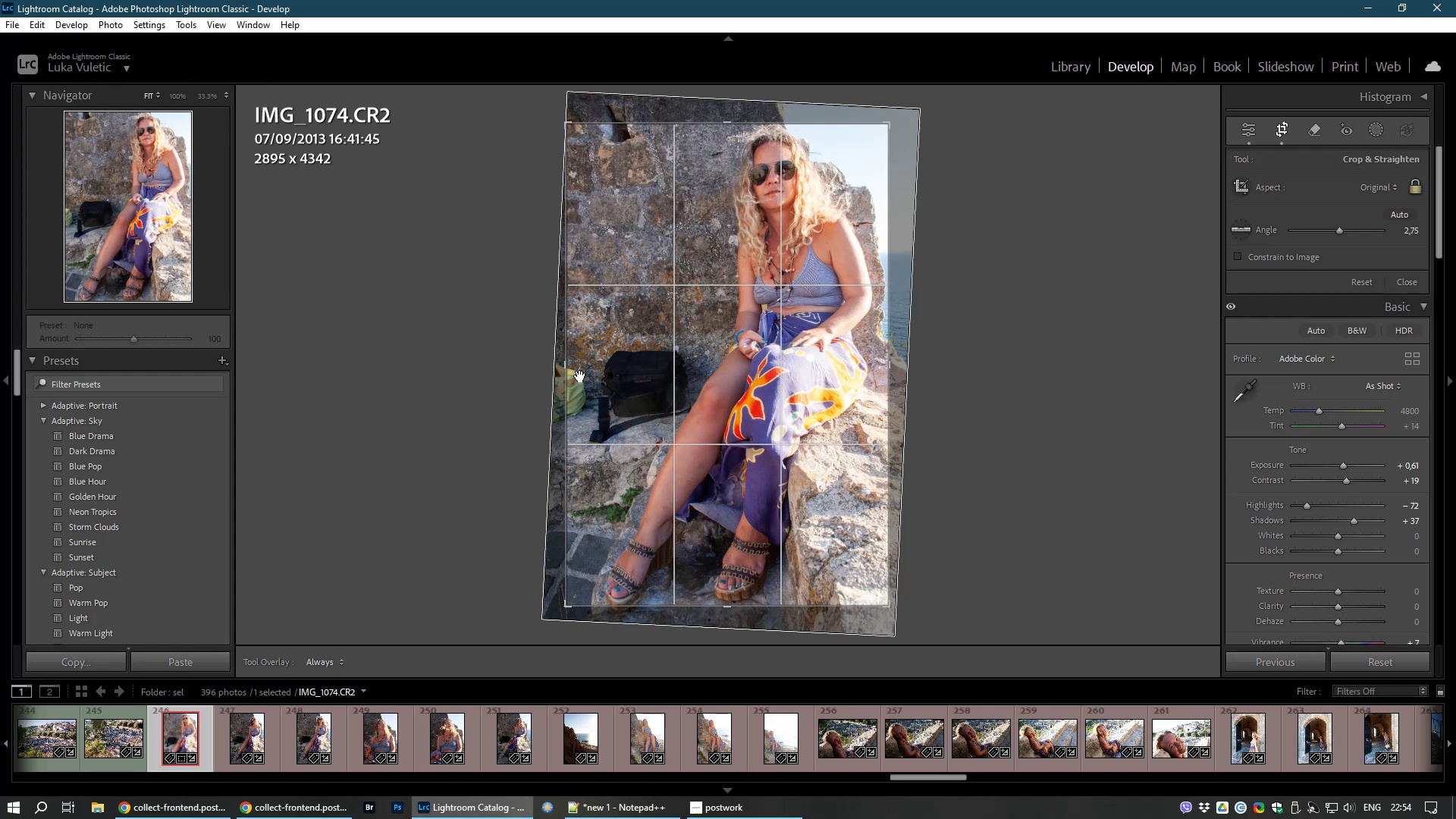 
left_click_drag(start_coordinate=[733, 600], to_coordinate=[738, 629])
 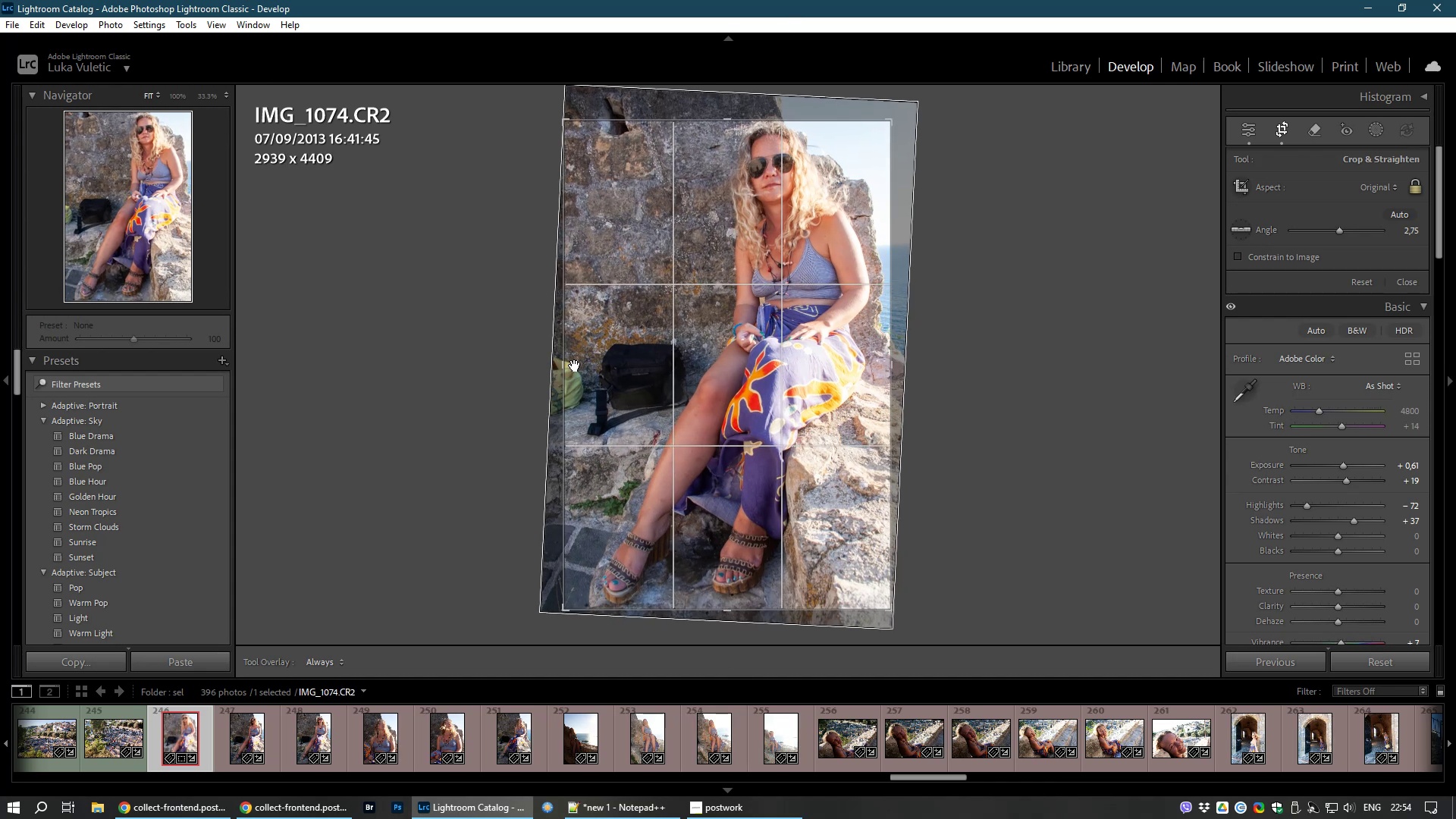 
left_click_drag(start_coordinate=[563, 366], to_coordinate=[570, 366])
 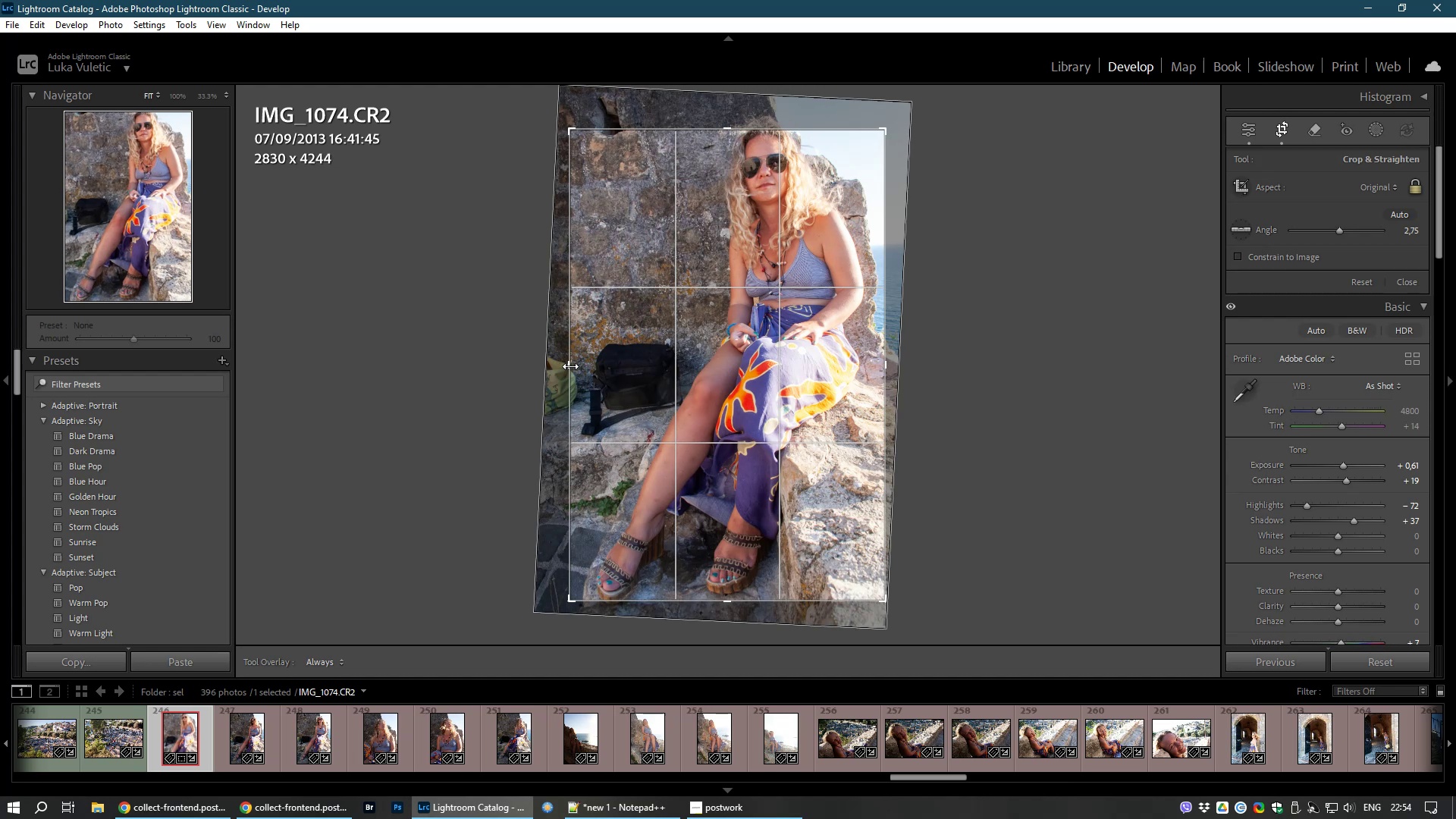 
left_click_drag(start_coordinate=[570, 366], to_coordinate=[566, 366])
 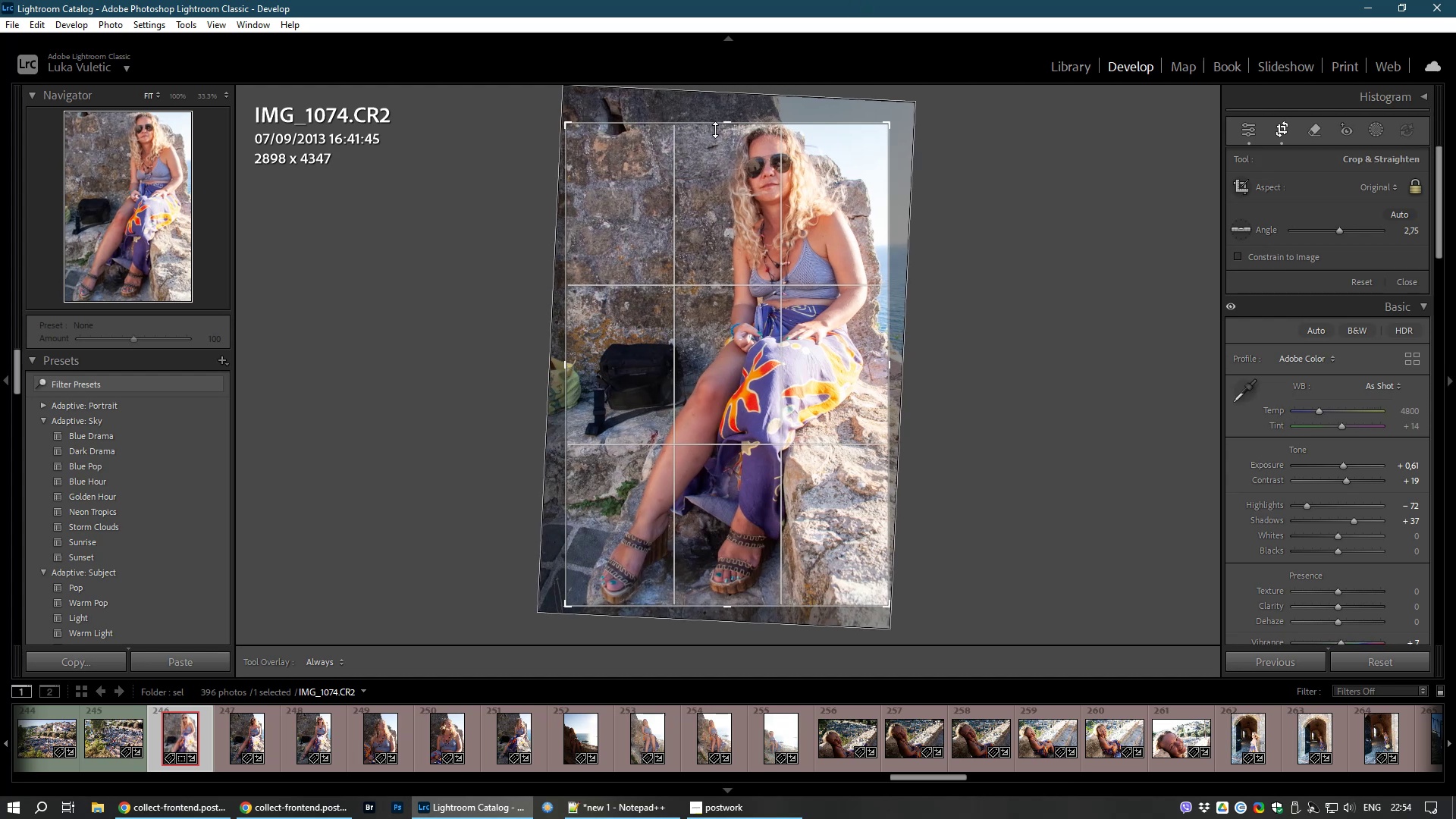 
left_click_drag(start_coordinate=[720, 129], to_coordinate=[717, 111])
 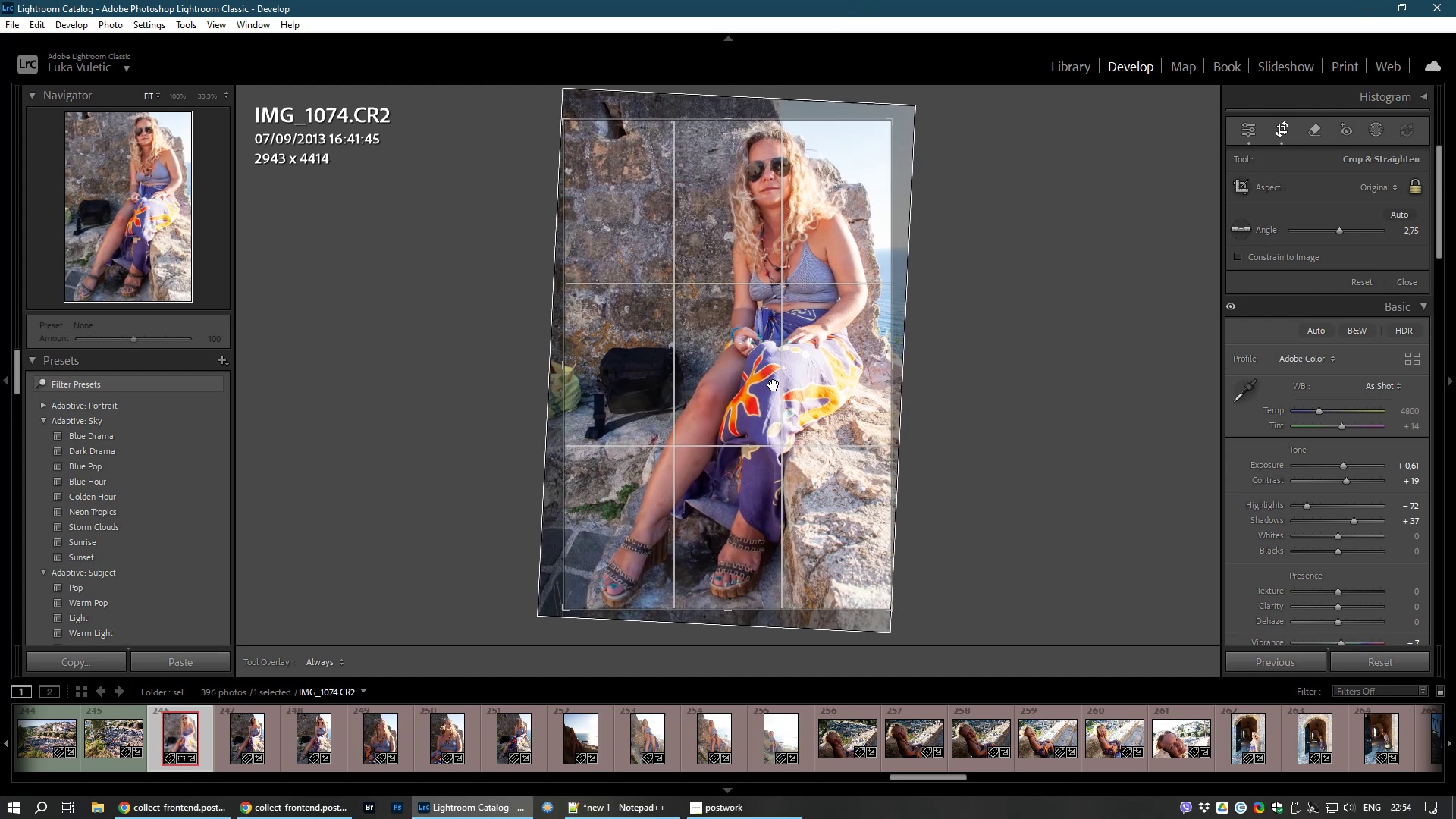 
double_click([774, 385])
 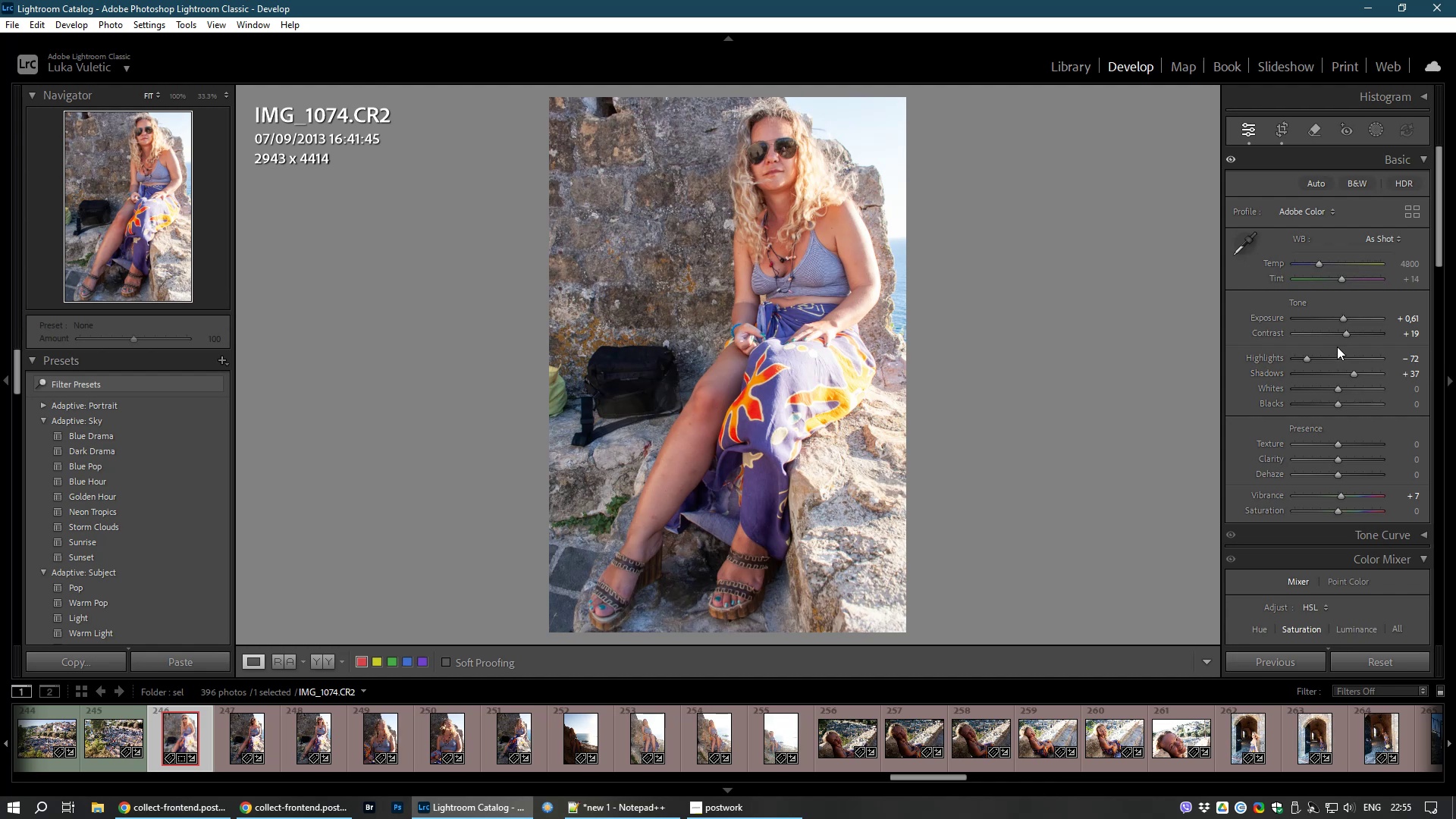 
wait(5.27)
 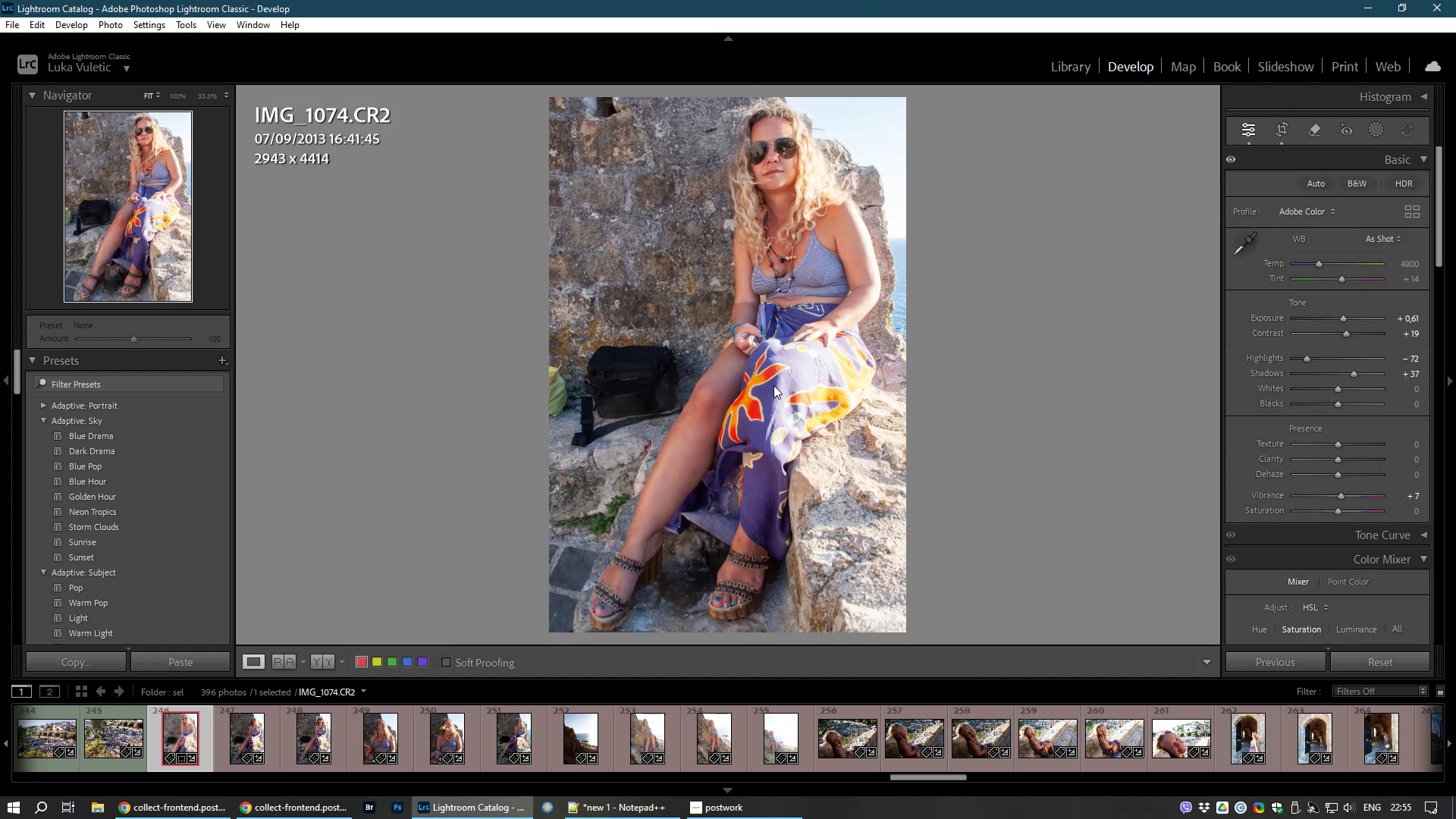 
left_click_drag(start_coordinate=[1339, 390], to_coordinate=[1323, 381])
 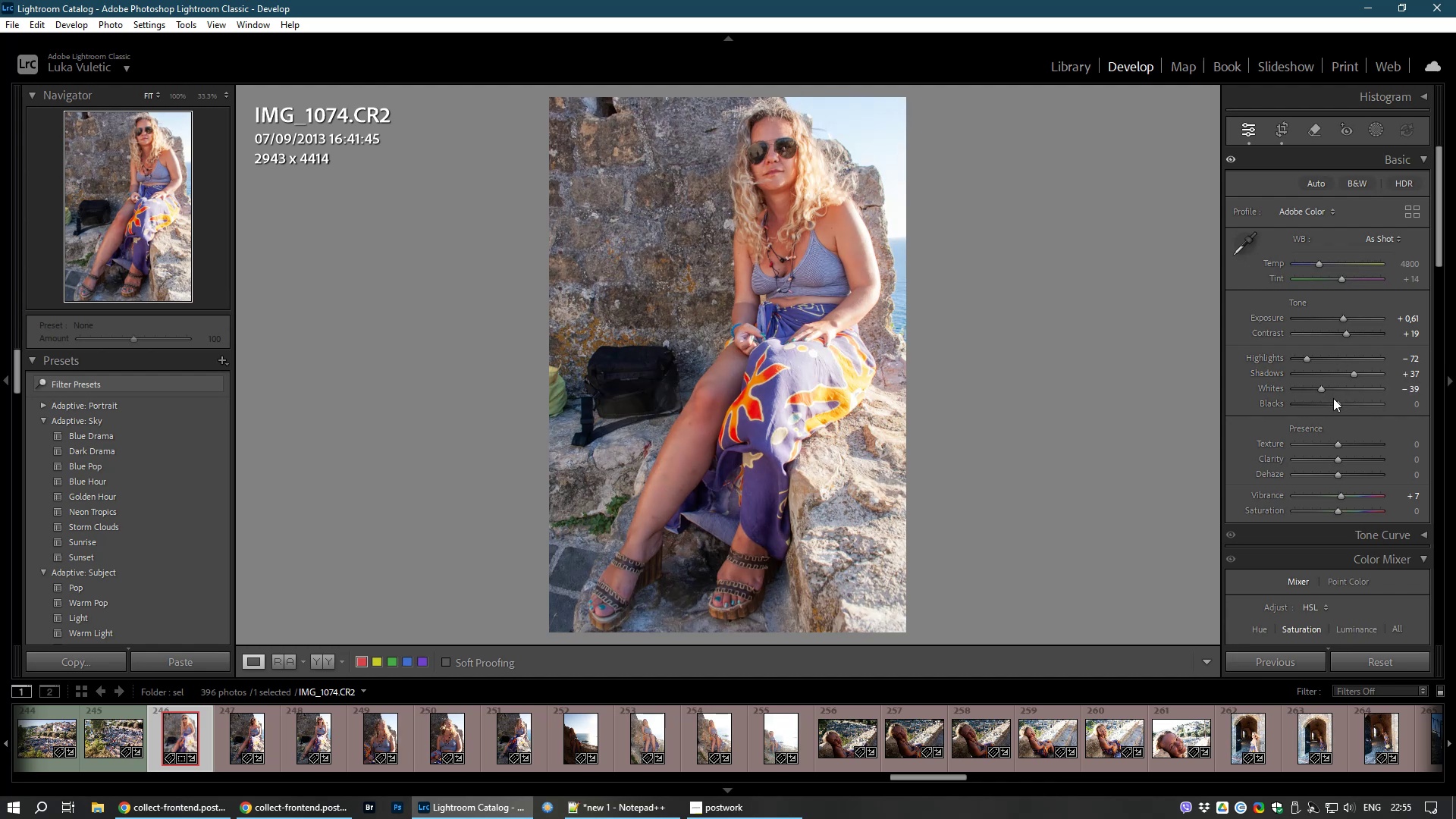 
left_click_drag(start_coordinate=[1339, 403], to_coordinate=[1354, 410])
 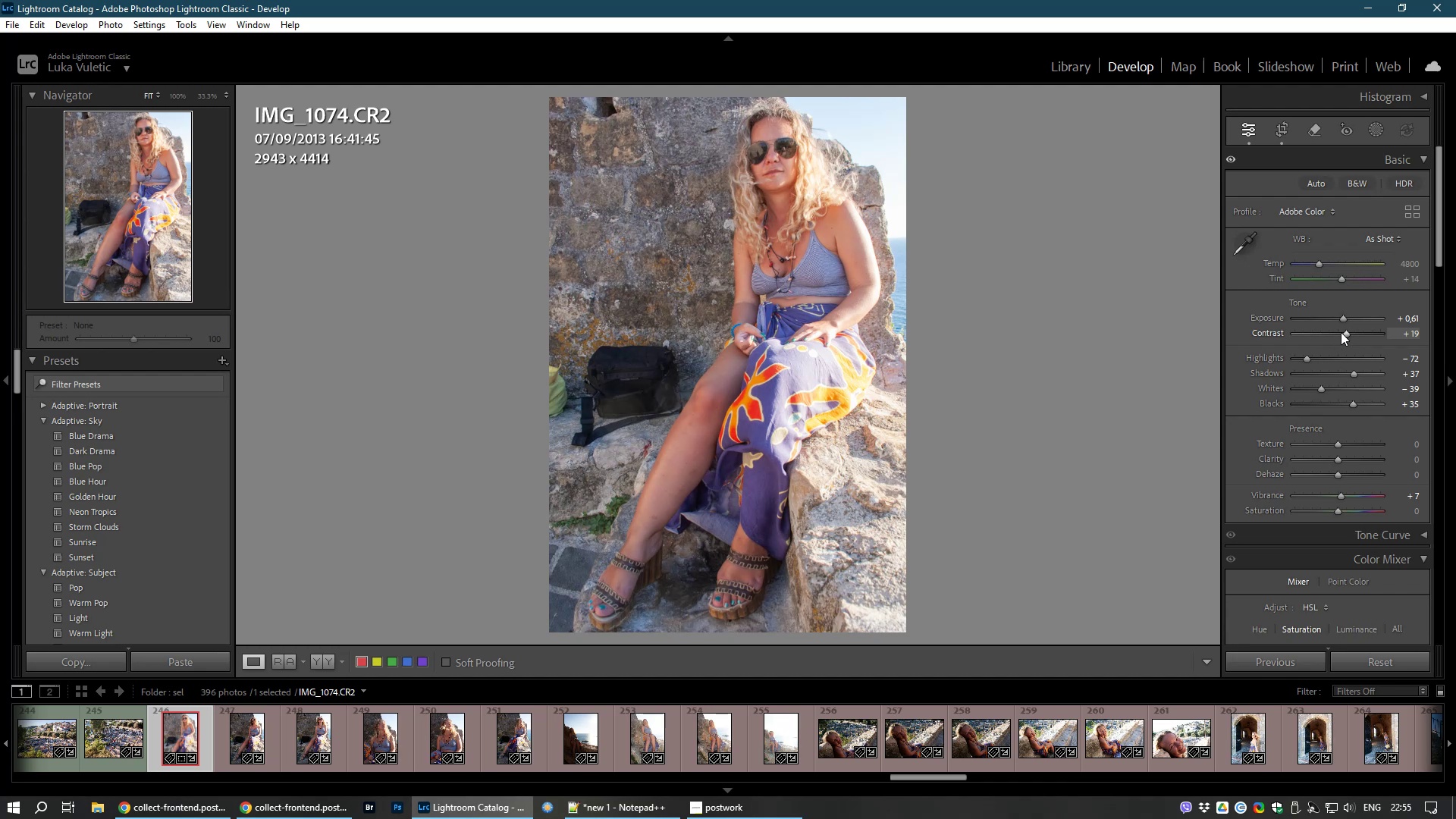 
left_click_drag(start_coordinate=[1350, 334], to_coordinate=[1358, 336])
 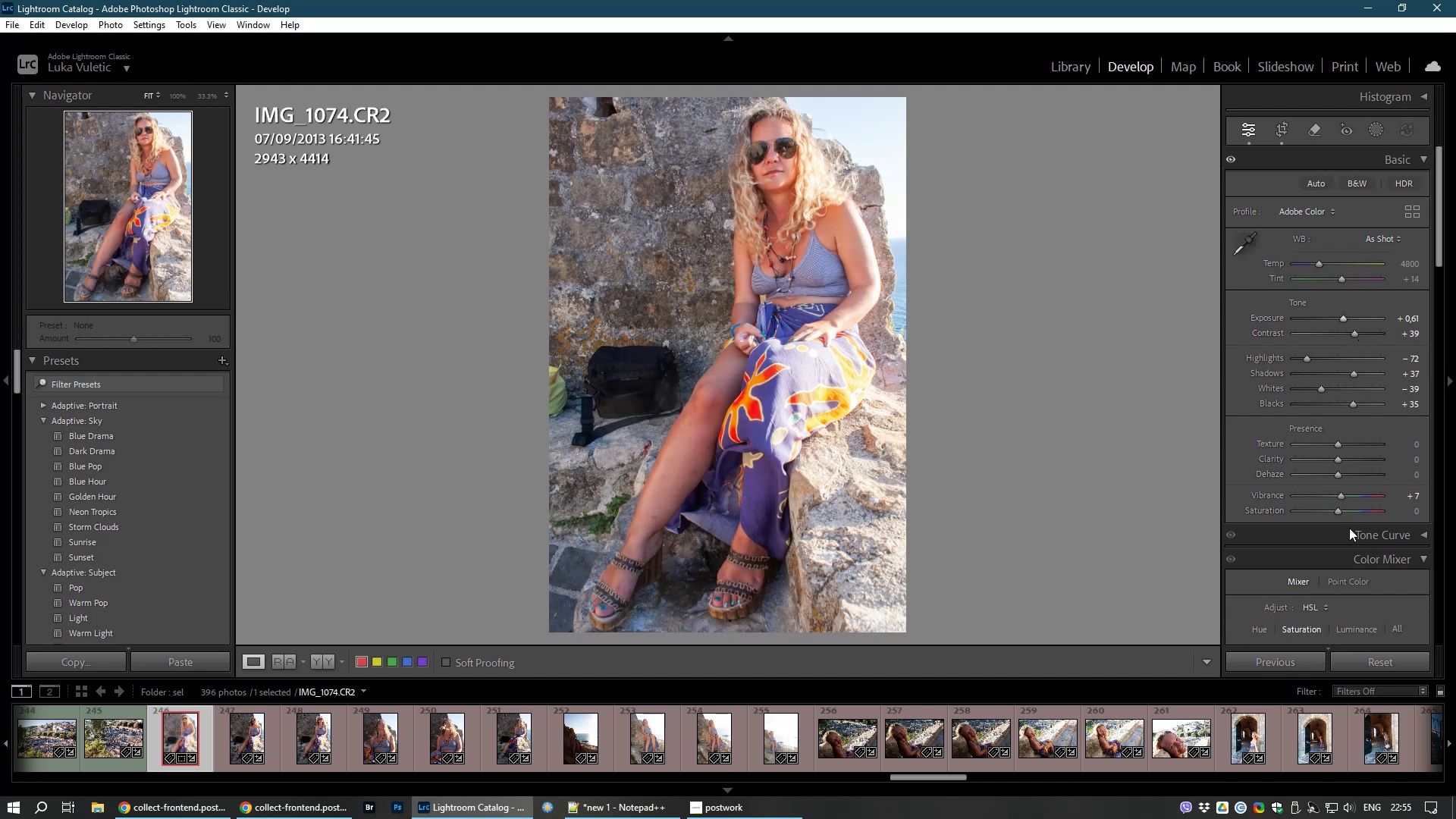 
wait(7.42)
 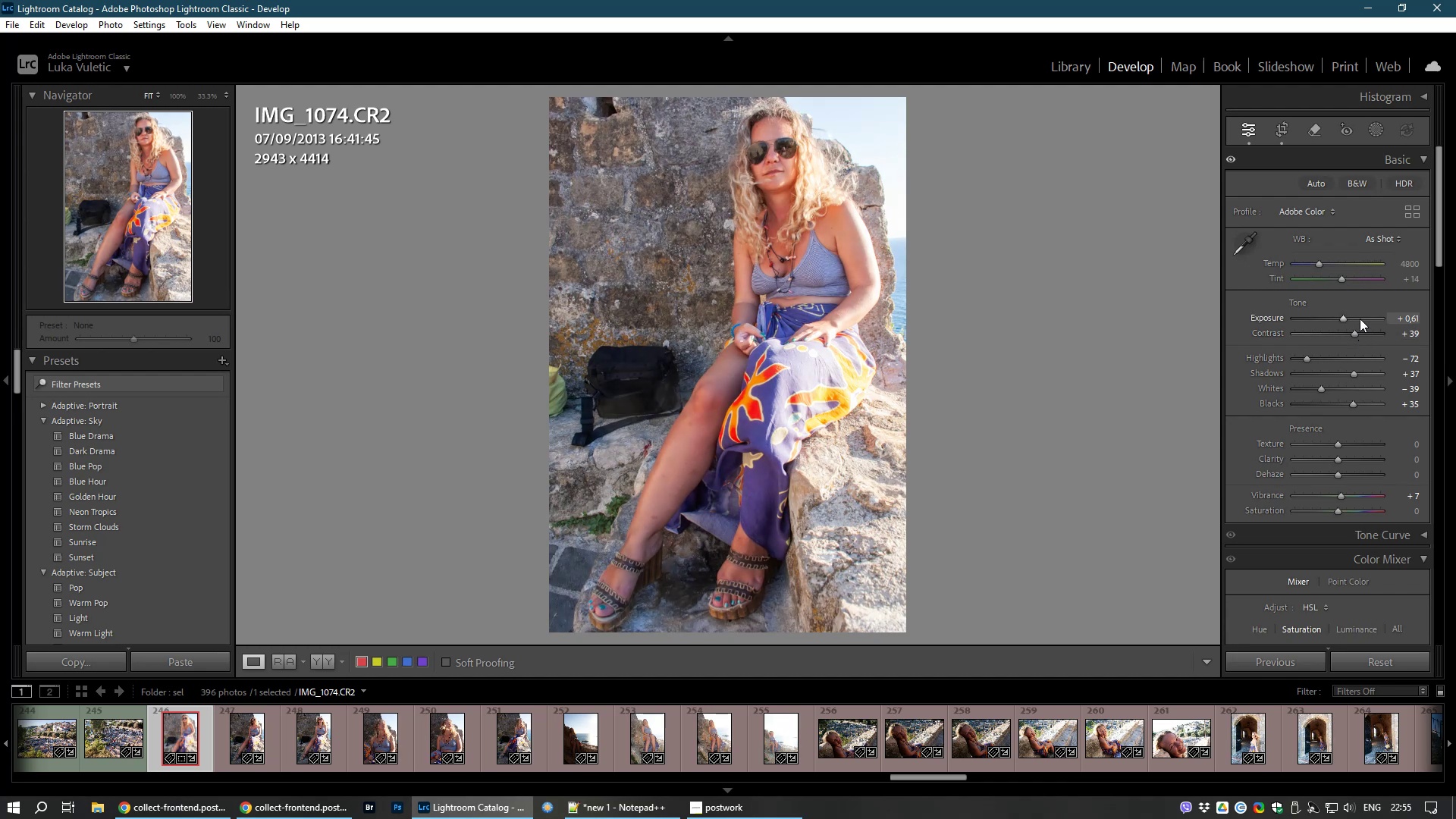 
left_click_drag(start_coordinate=[1341, 492], to_coordinate=[1346, 491])
 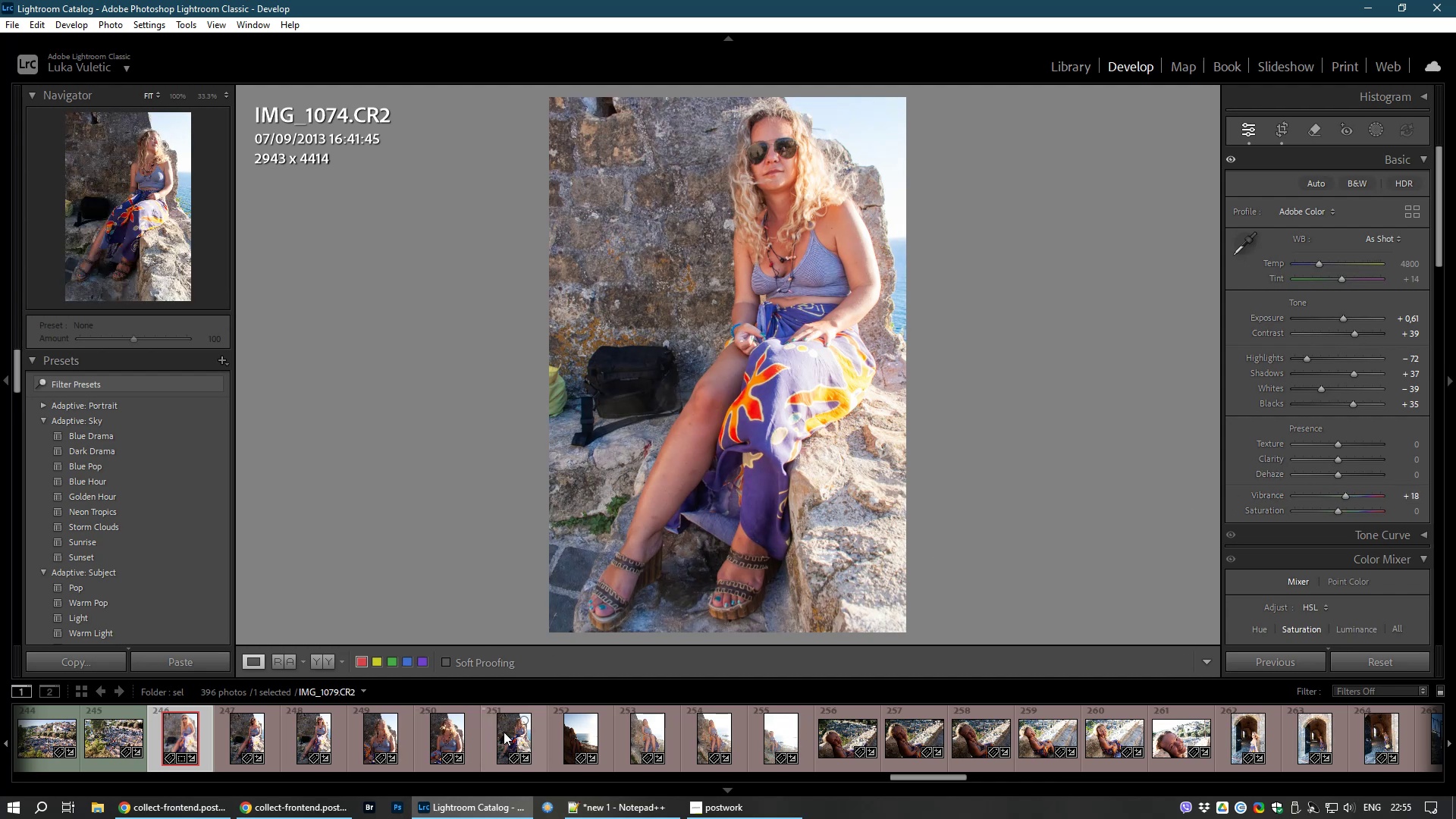 
hold_key(key=ShiftLeft, duration=0.61)
left_click([504, 732])
 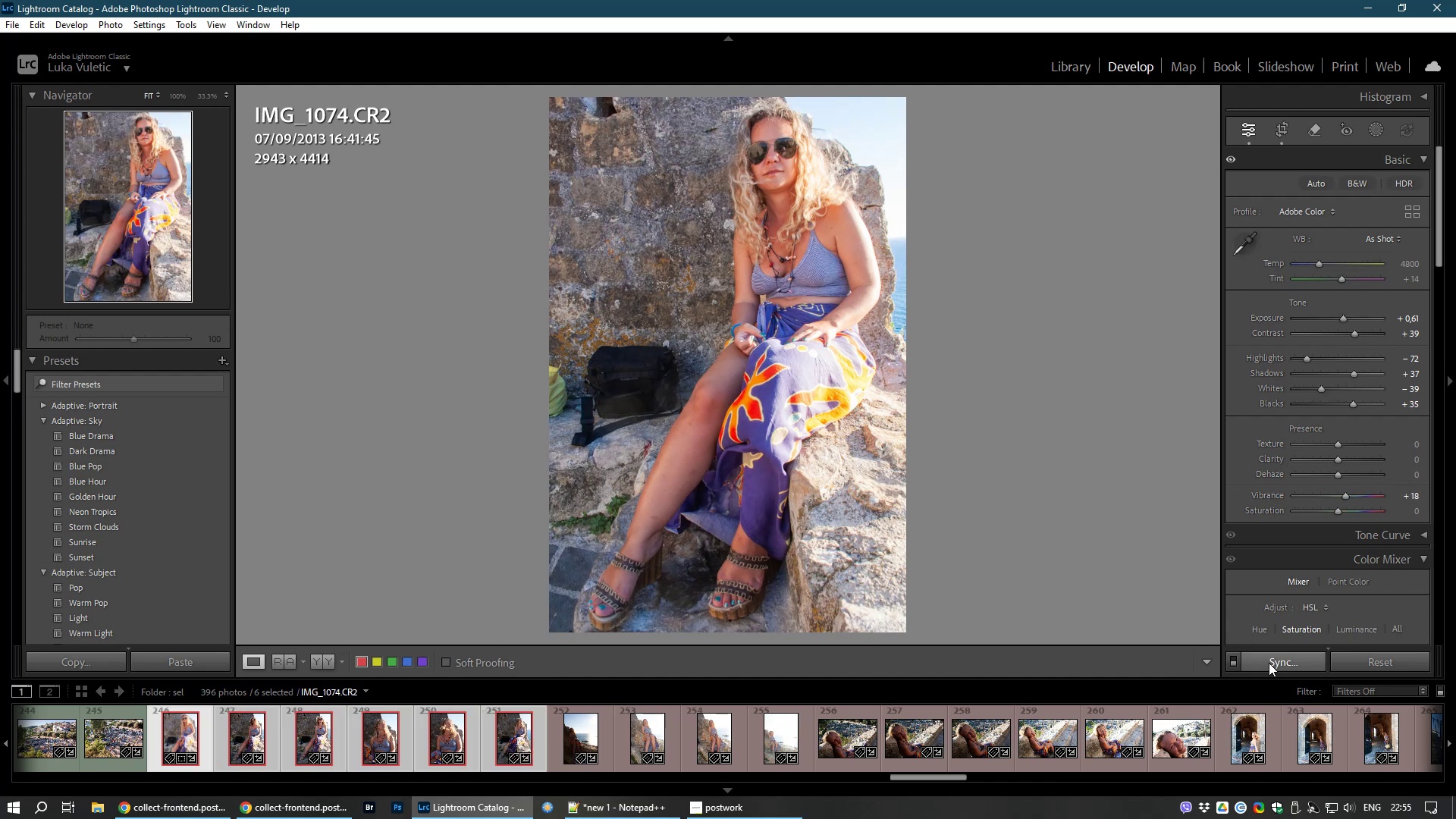 
left_click([1269, 663])
 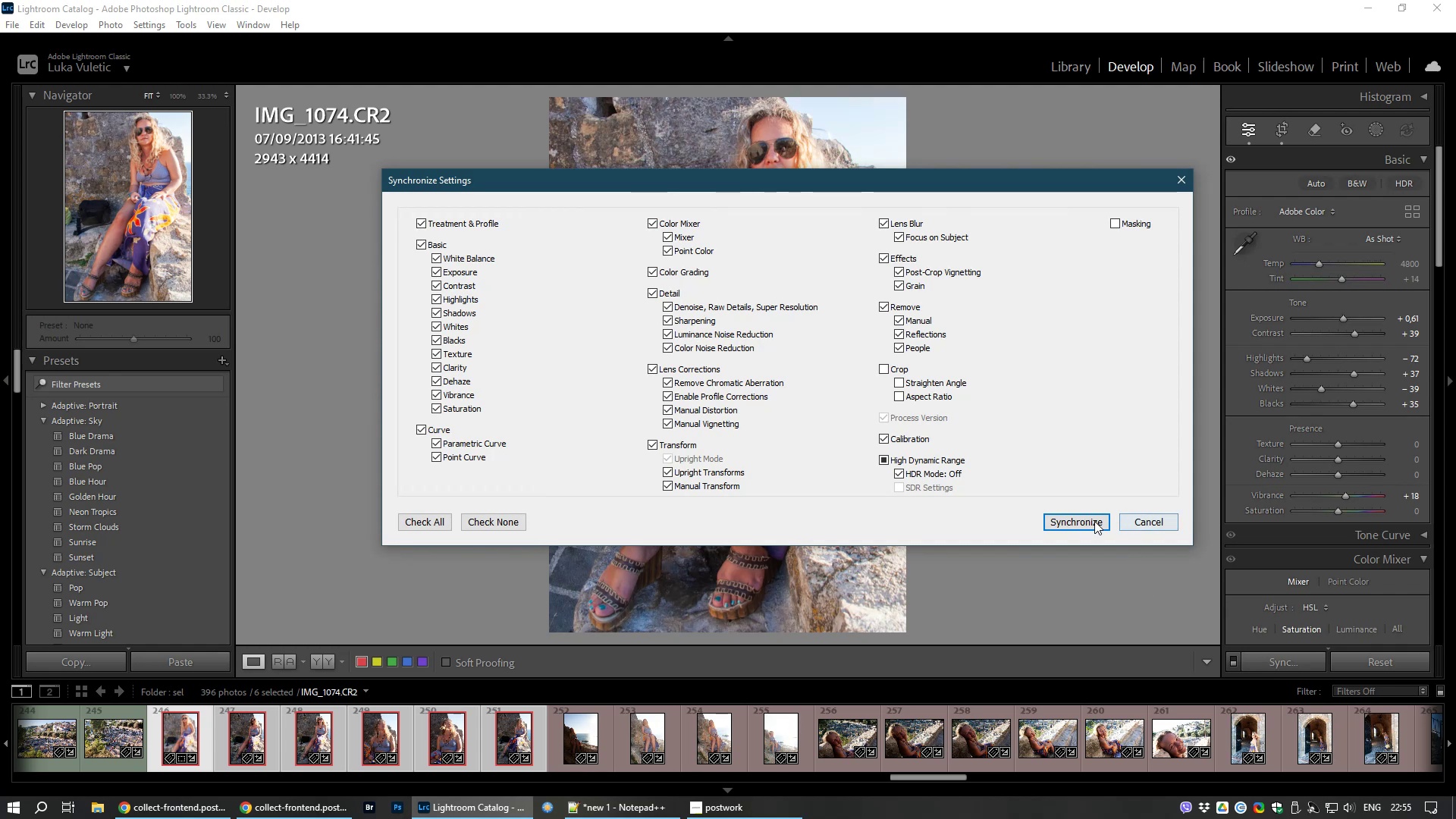 
left_click([1082, 516])
 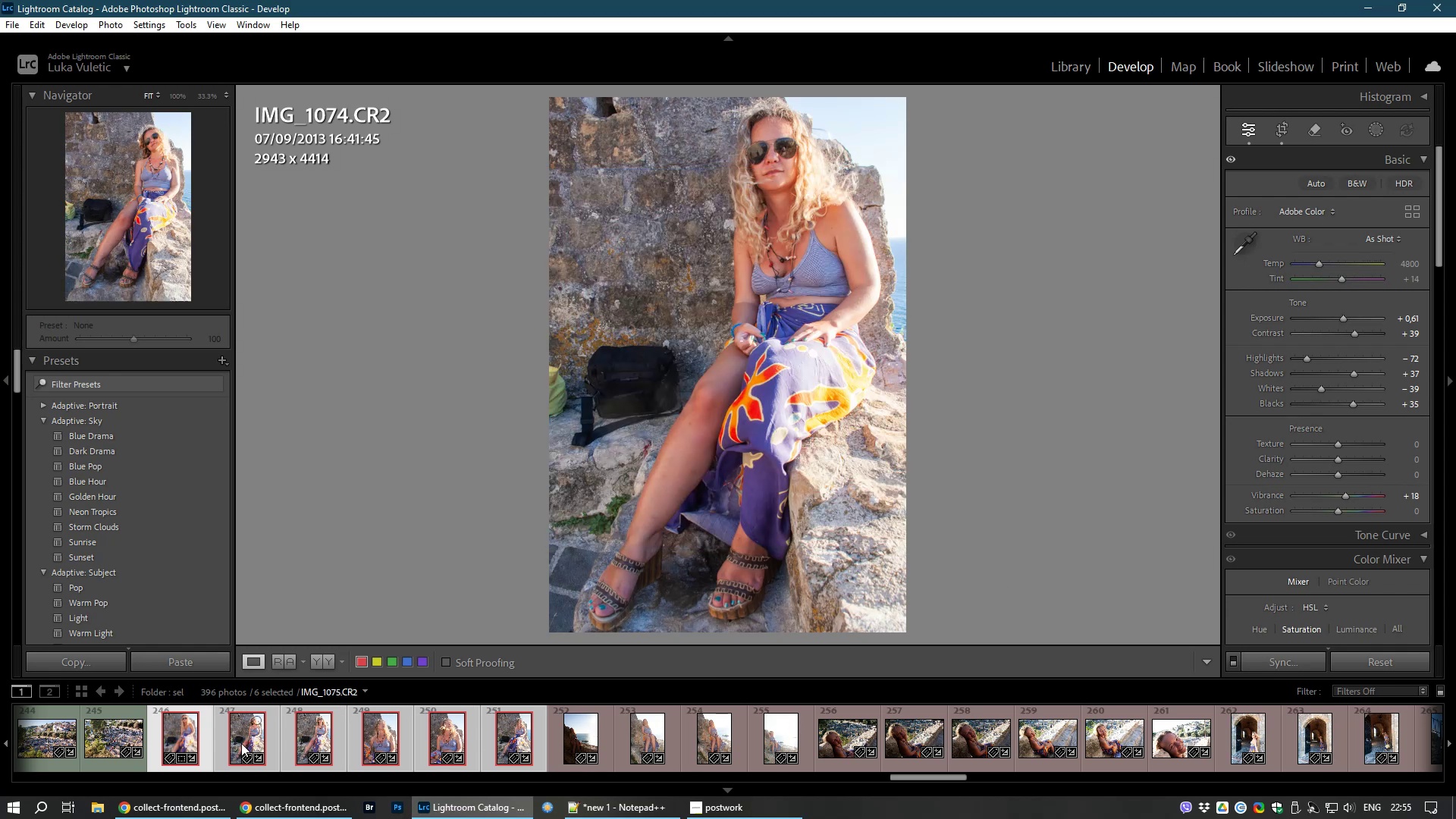 
left_click([238, 737])
 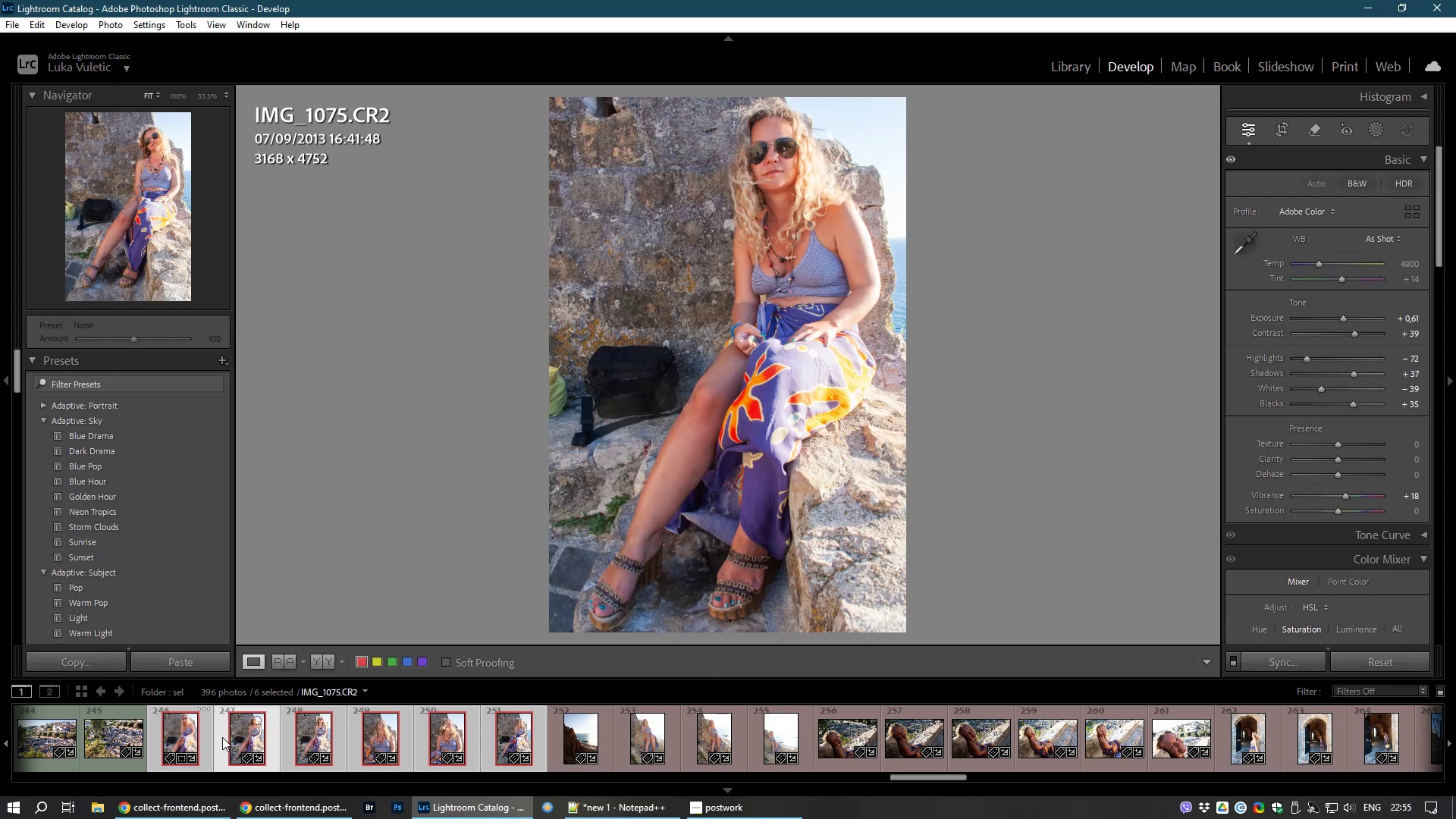 
left_click([179, 735])
 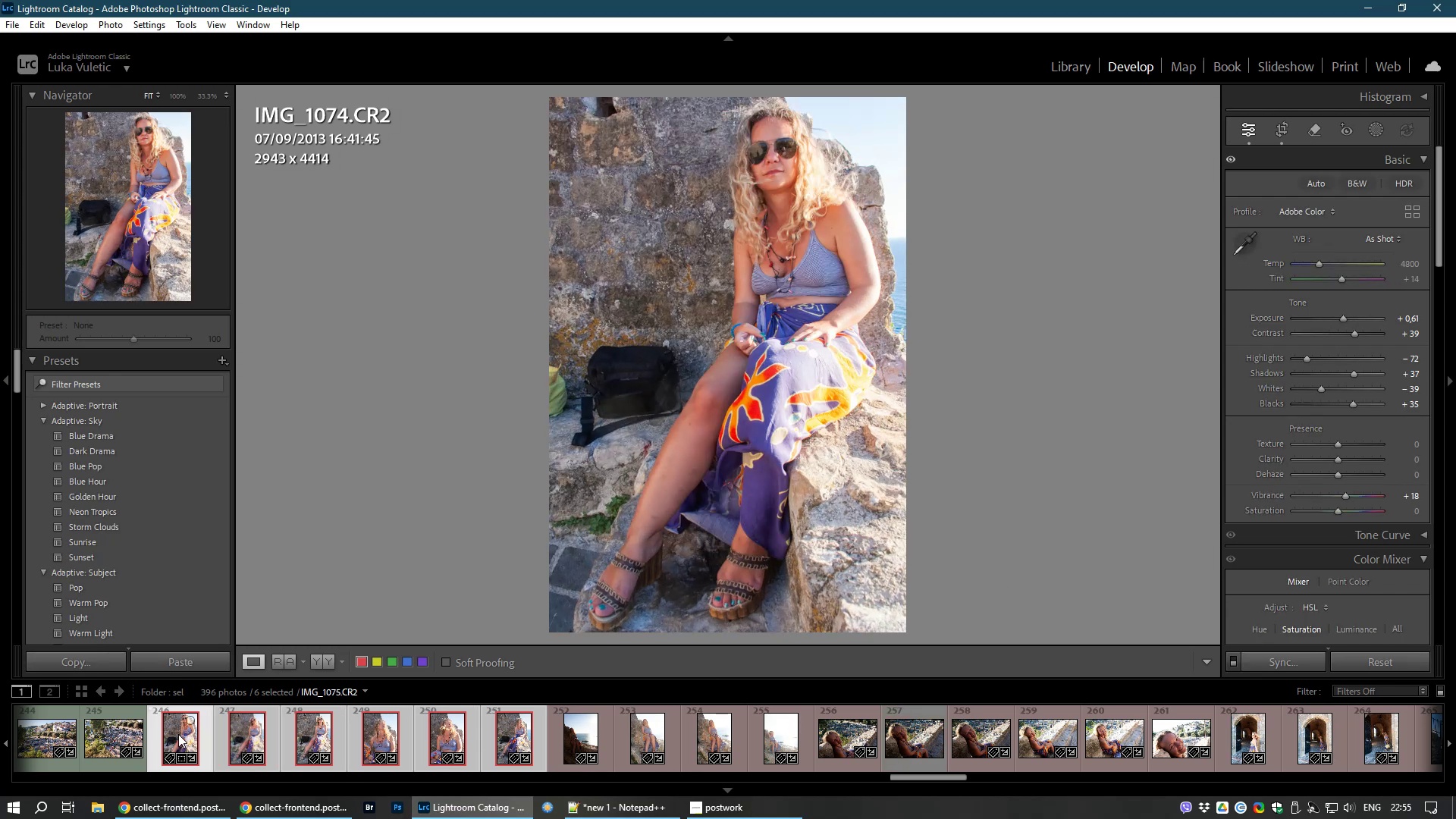 
key(Control+D)
 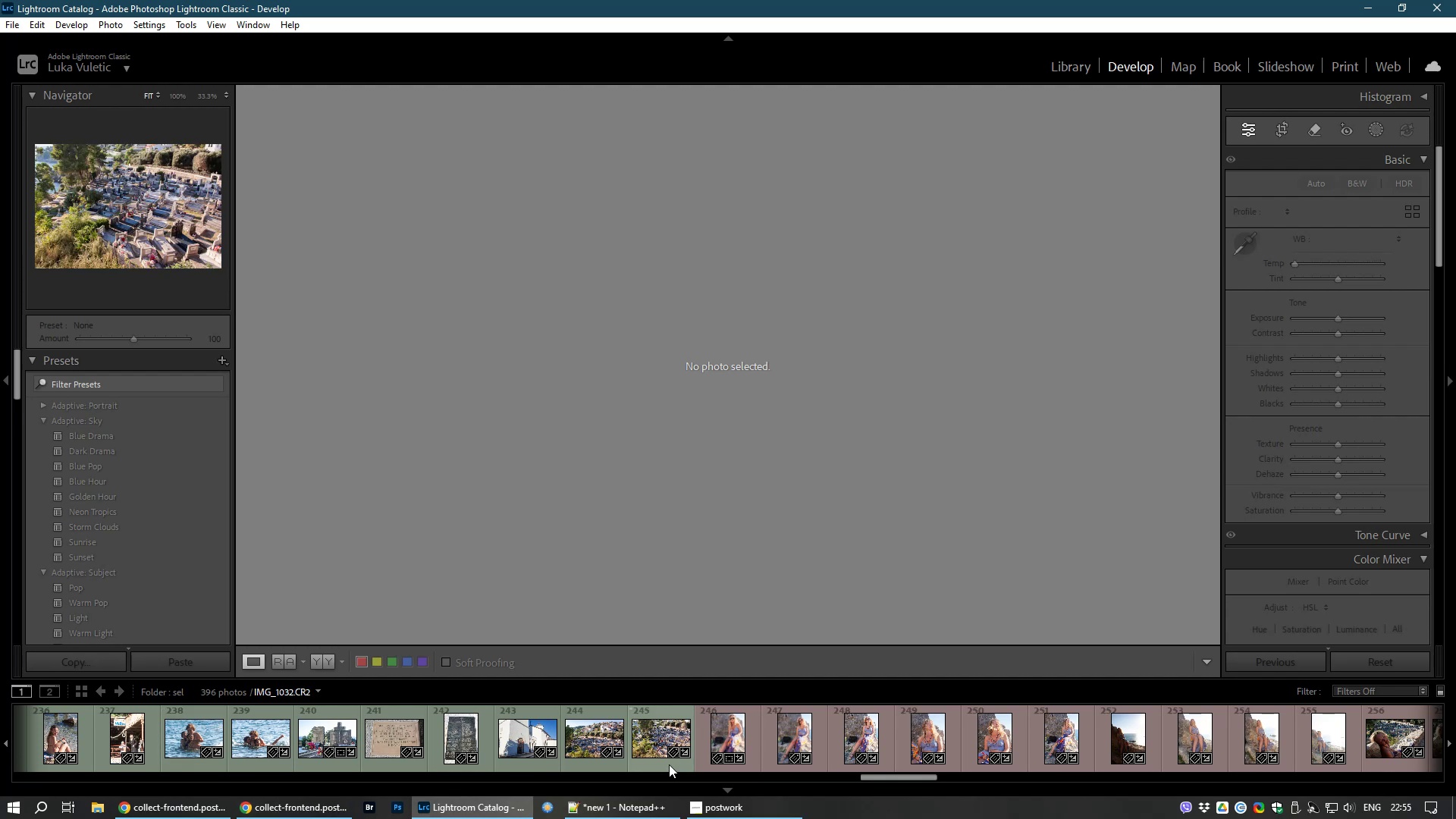 
left_click([728, 730])
 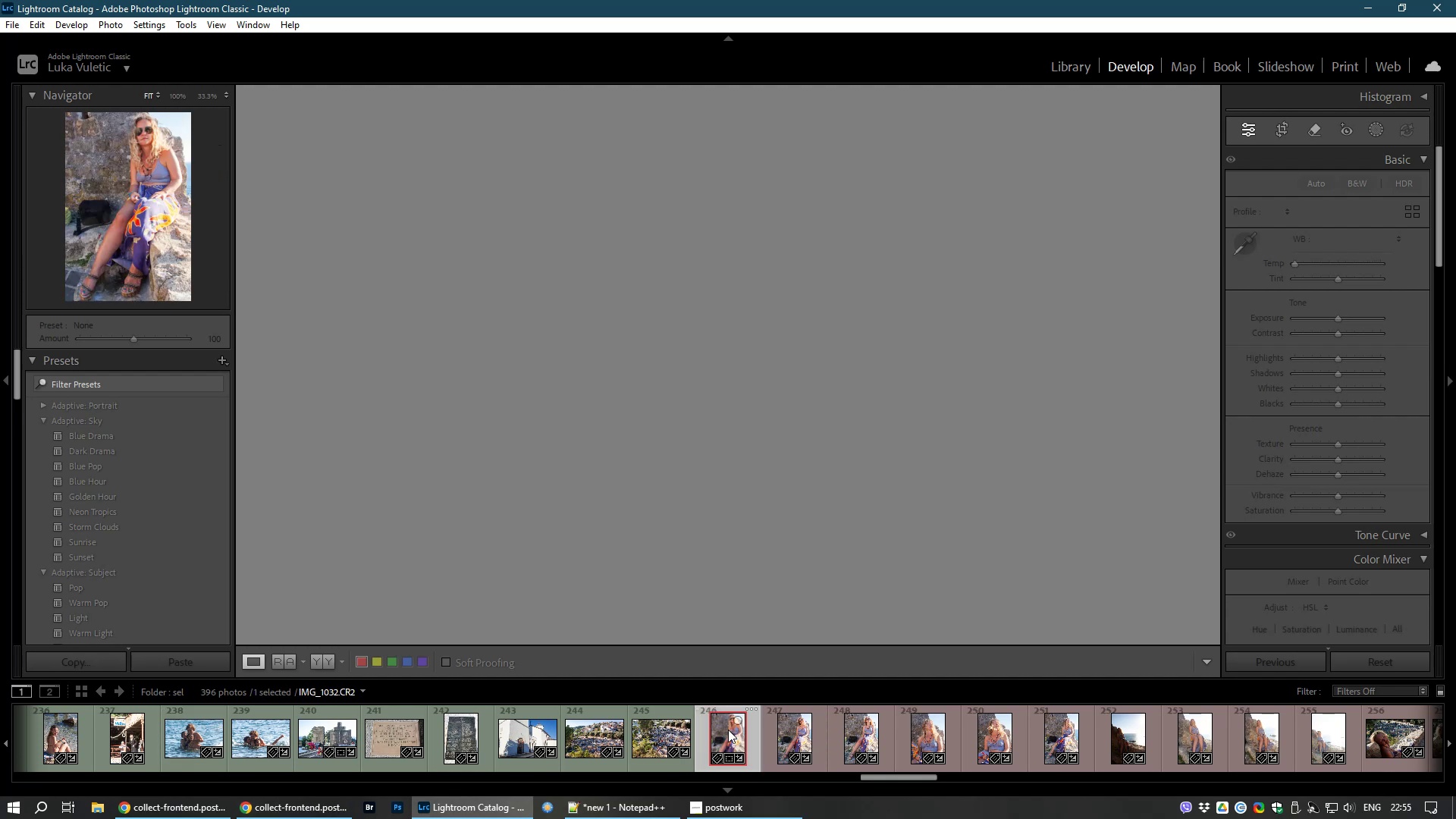 
key(8)
 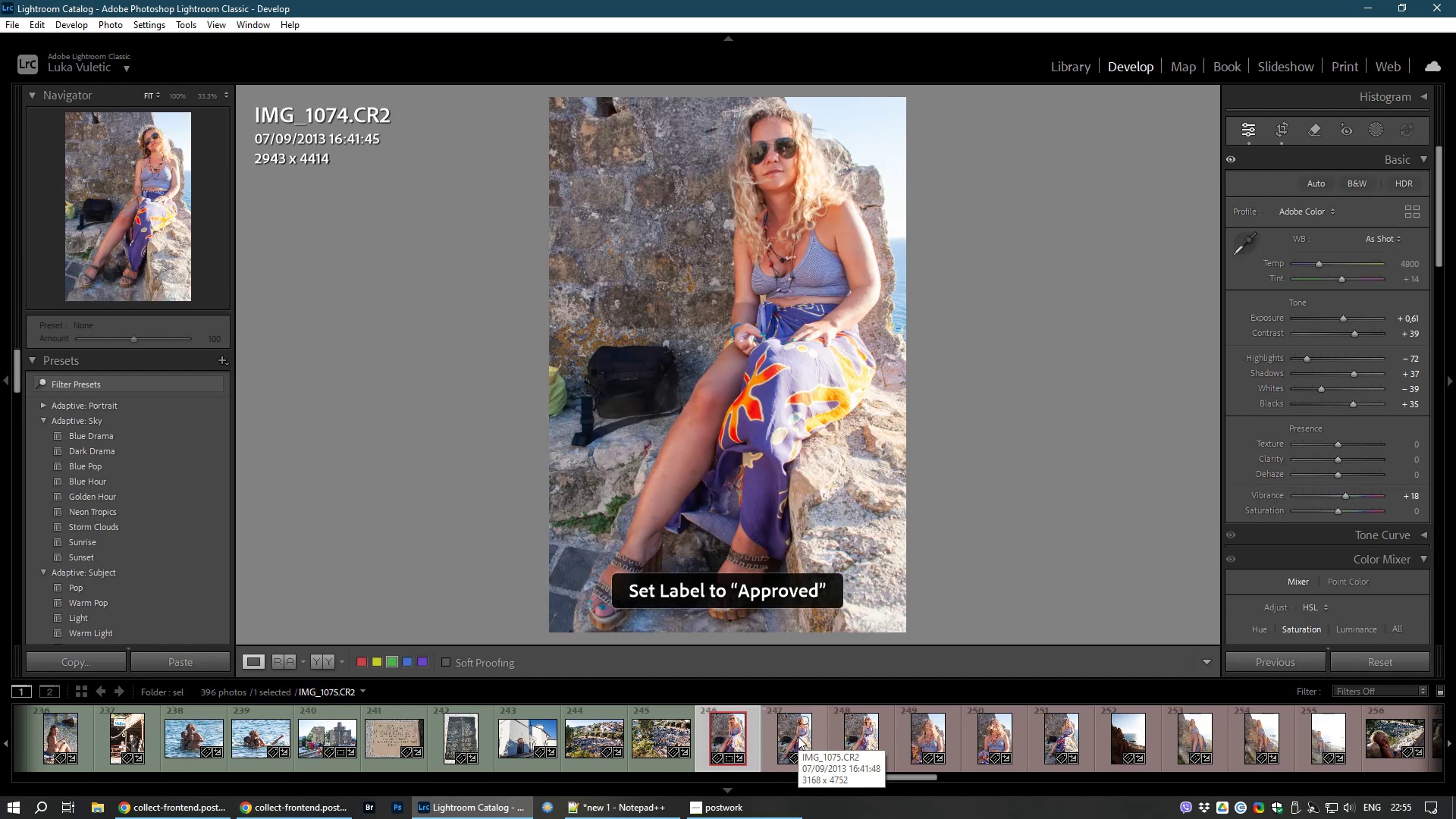 
left_click([798, 736])
 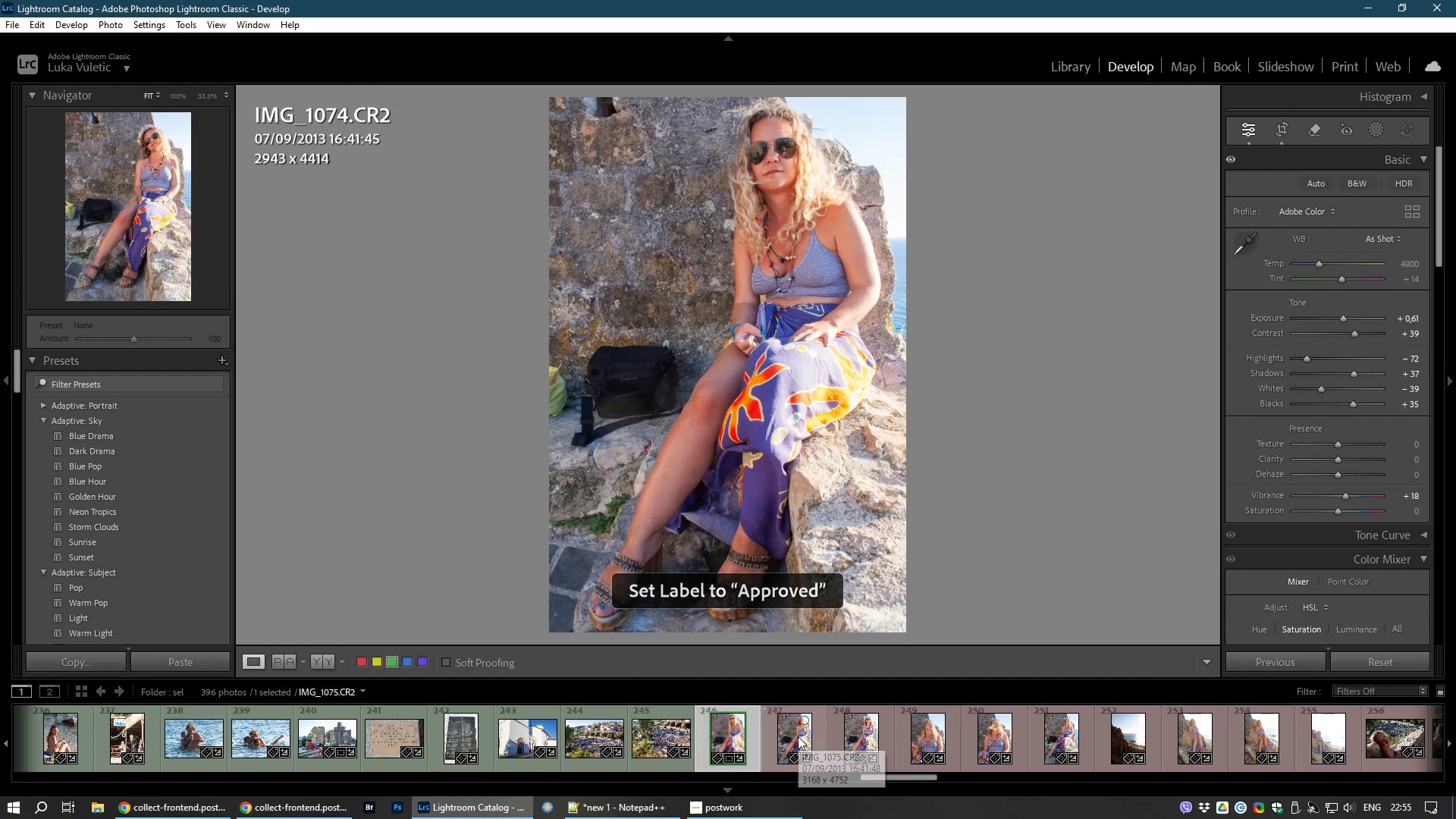 
right_click([798, 736])
 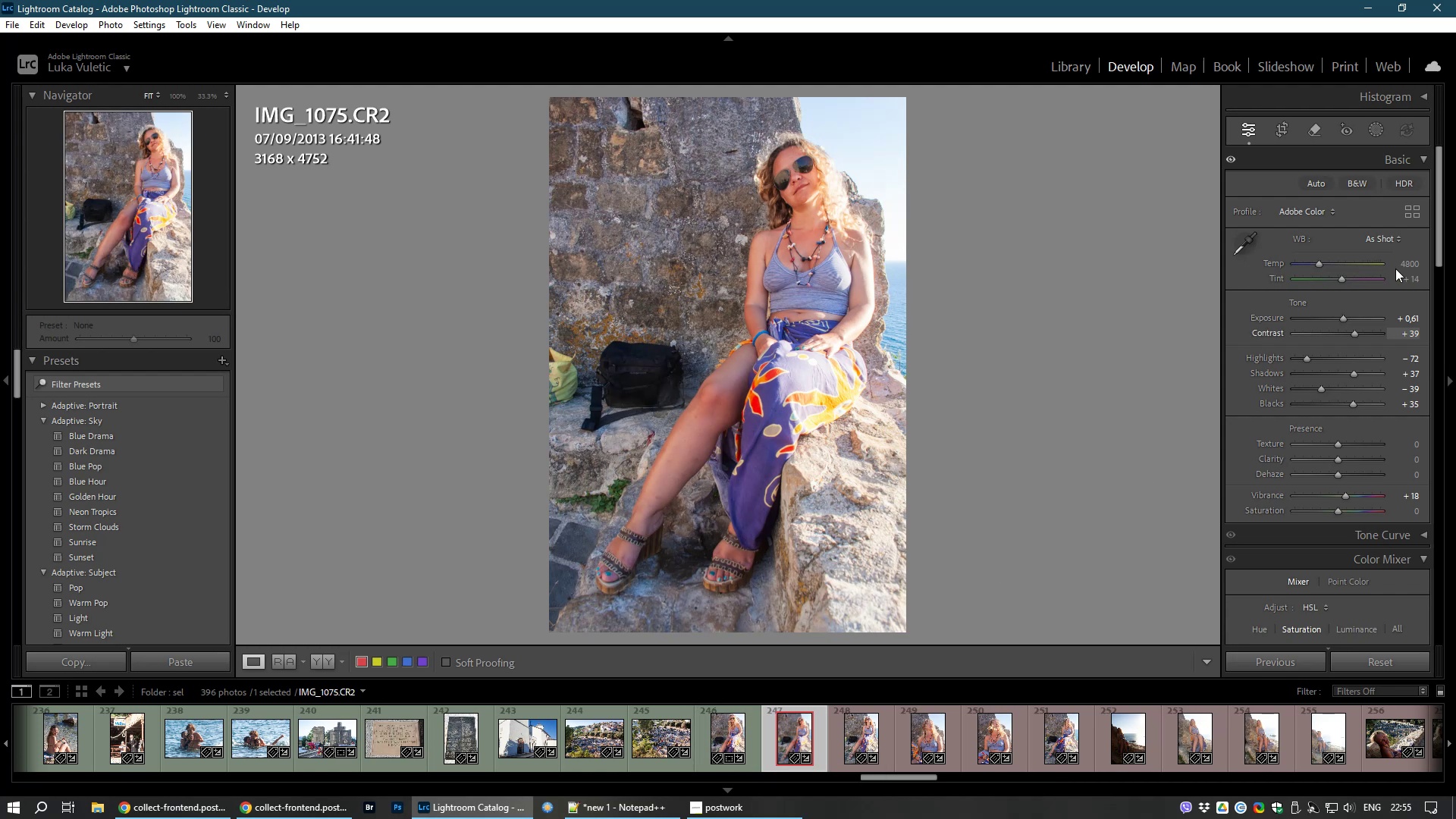 
wait(6.05)
 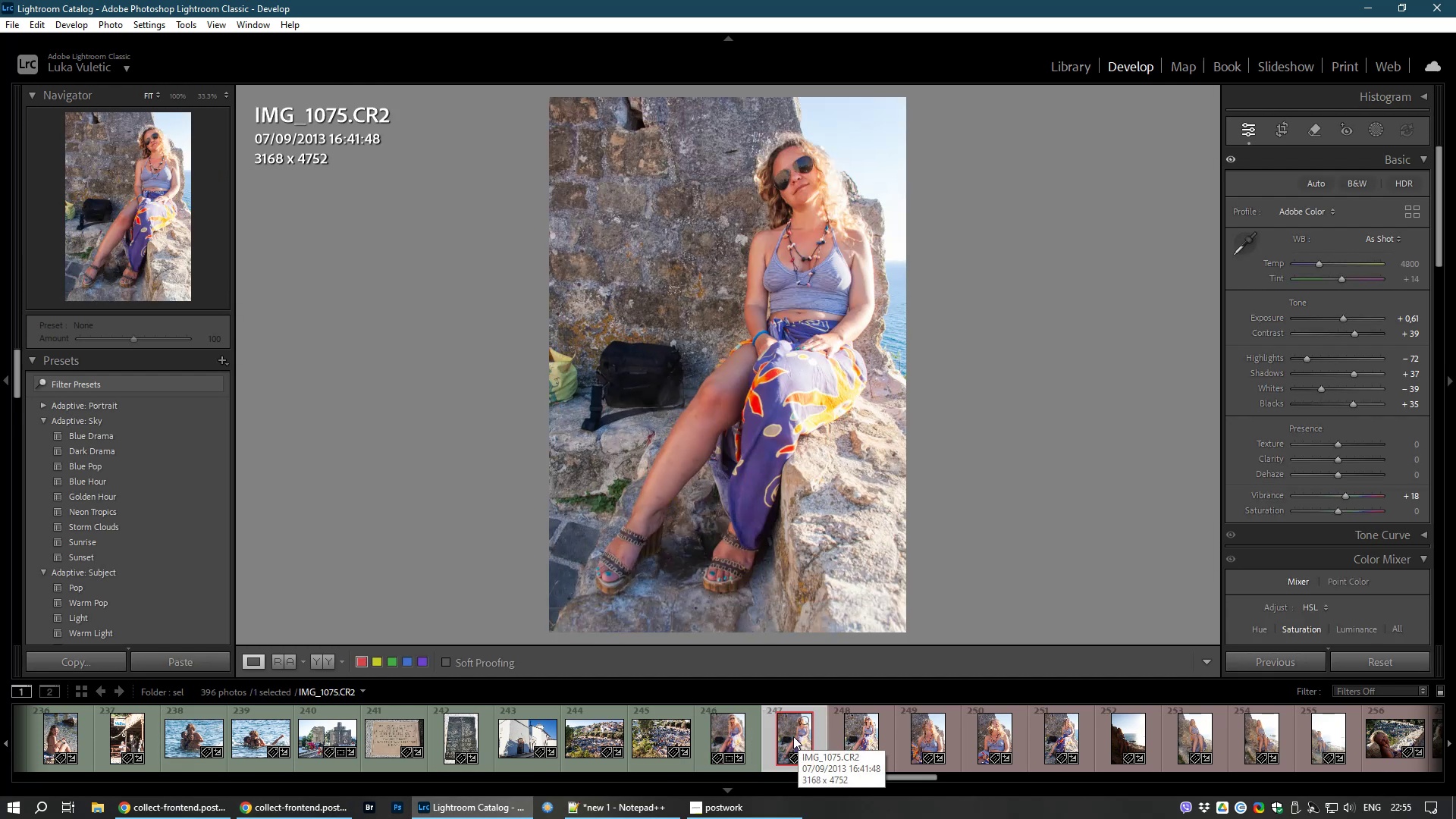 
left_click([1282, 127])
 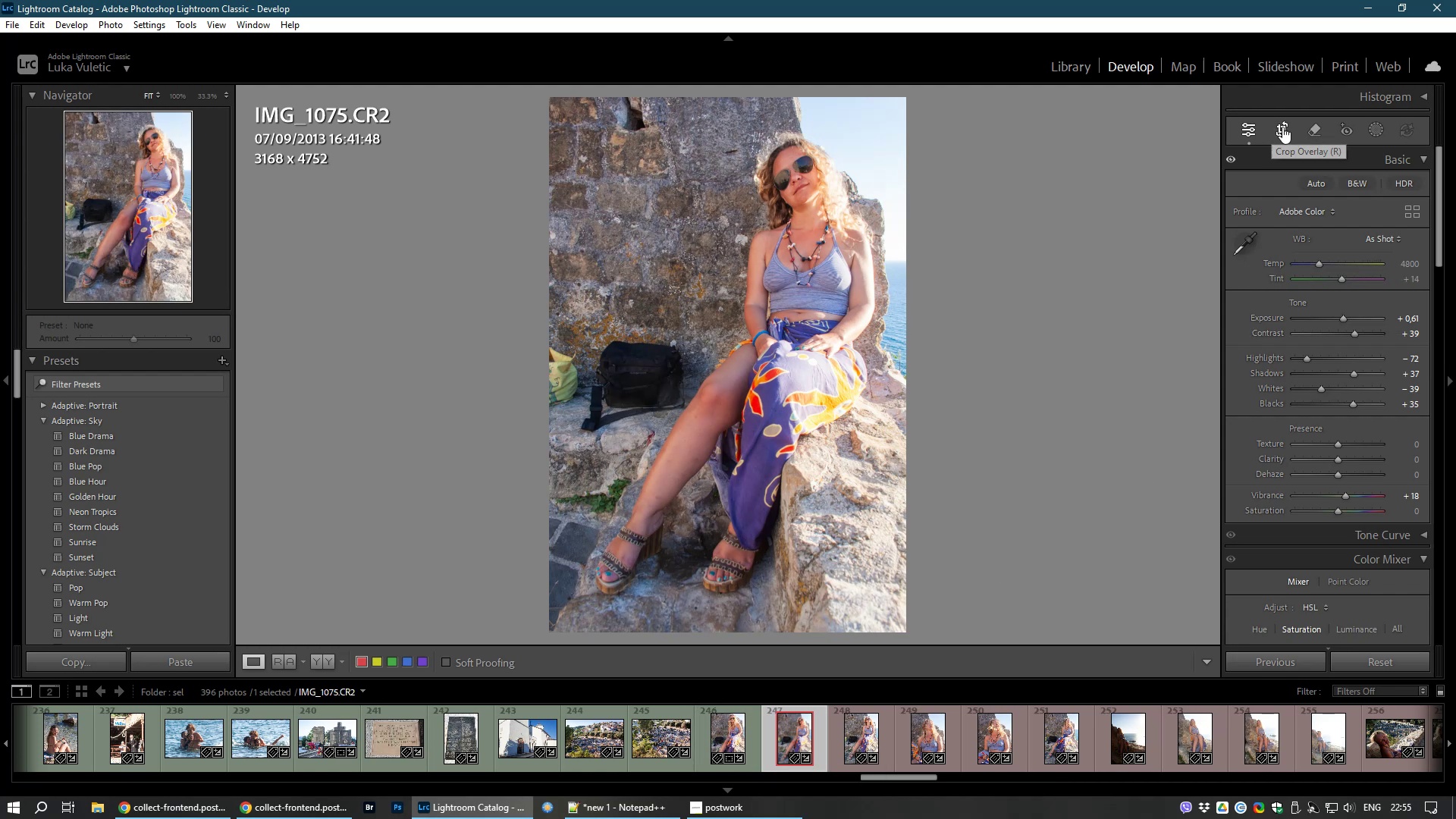 
left_click_drag(start_coordinate=[1099, 265], to_coordinate=[1092, 260])
 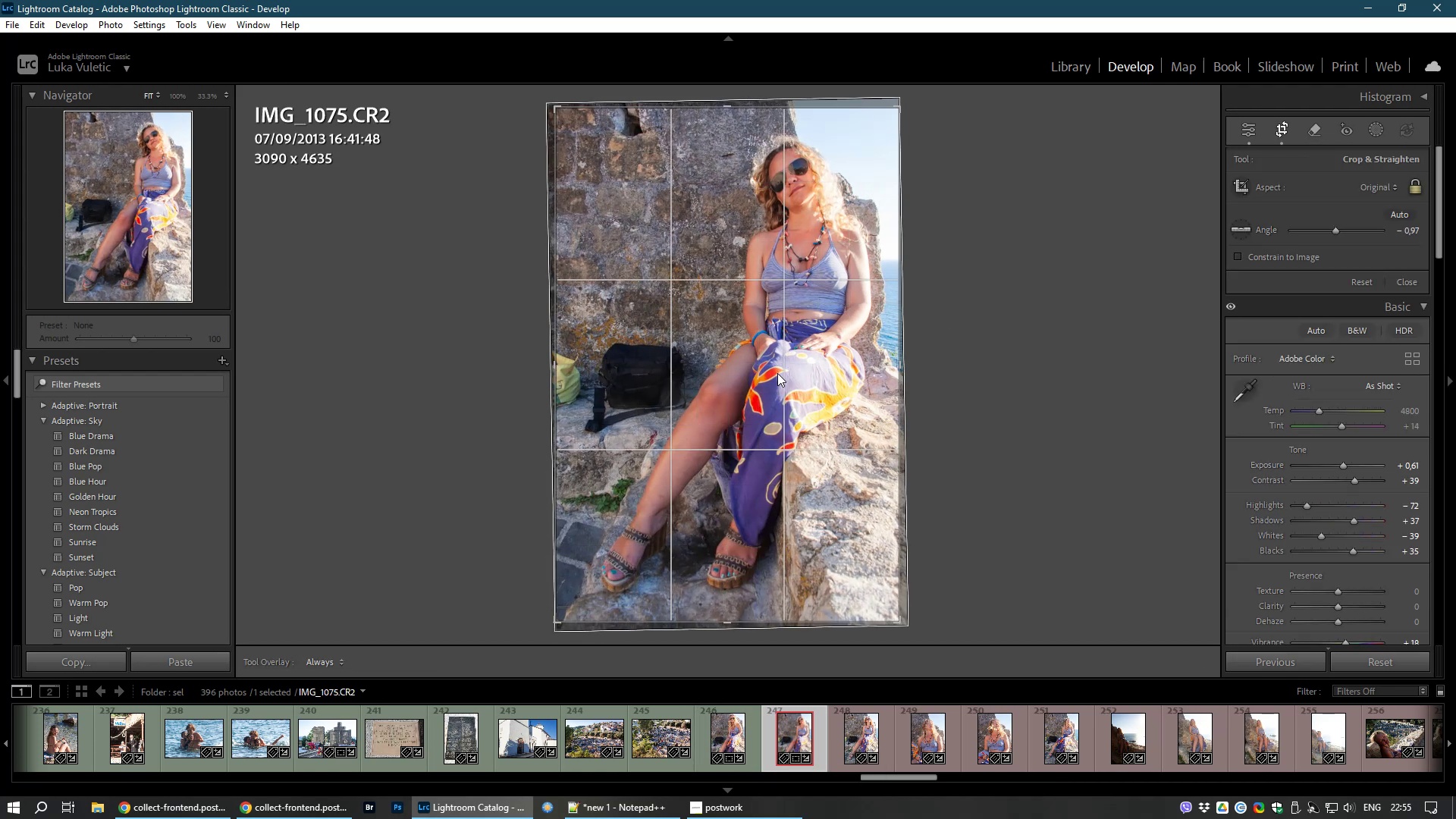 
double_click([777, 373])
 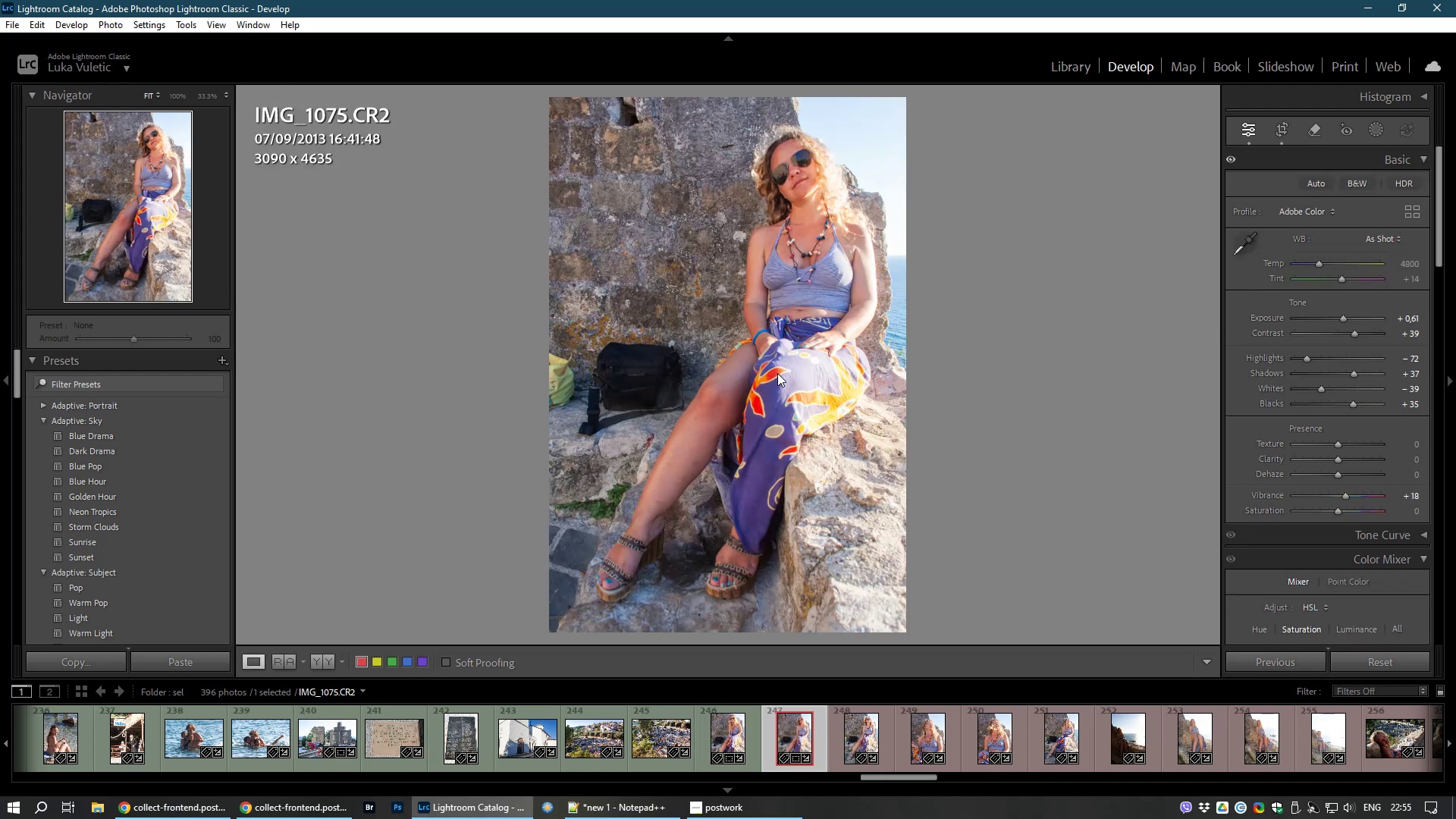 
key(8)
 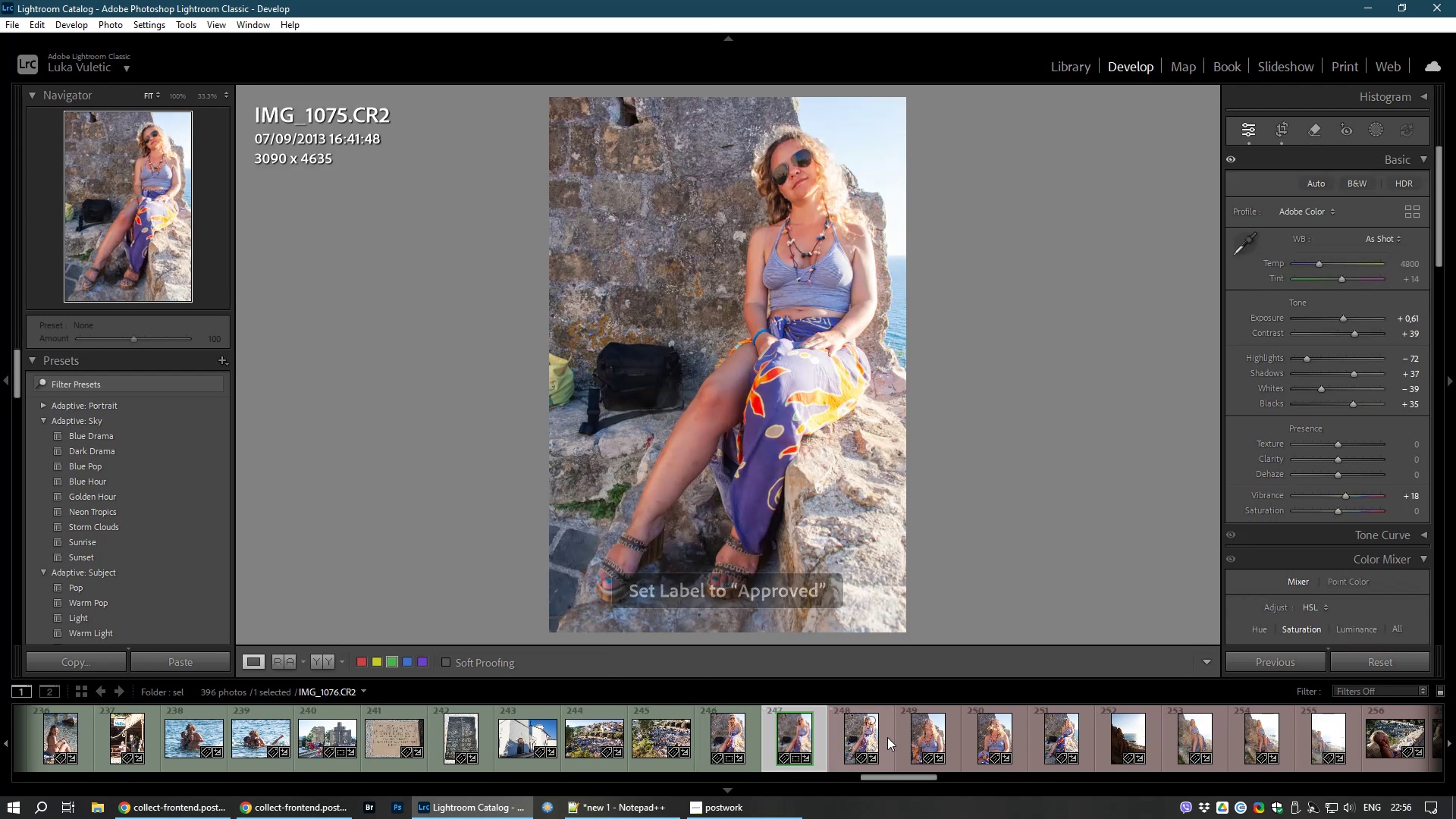 
left_click([864, 735])
 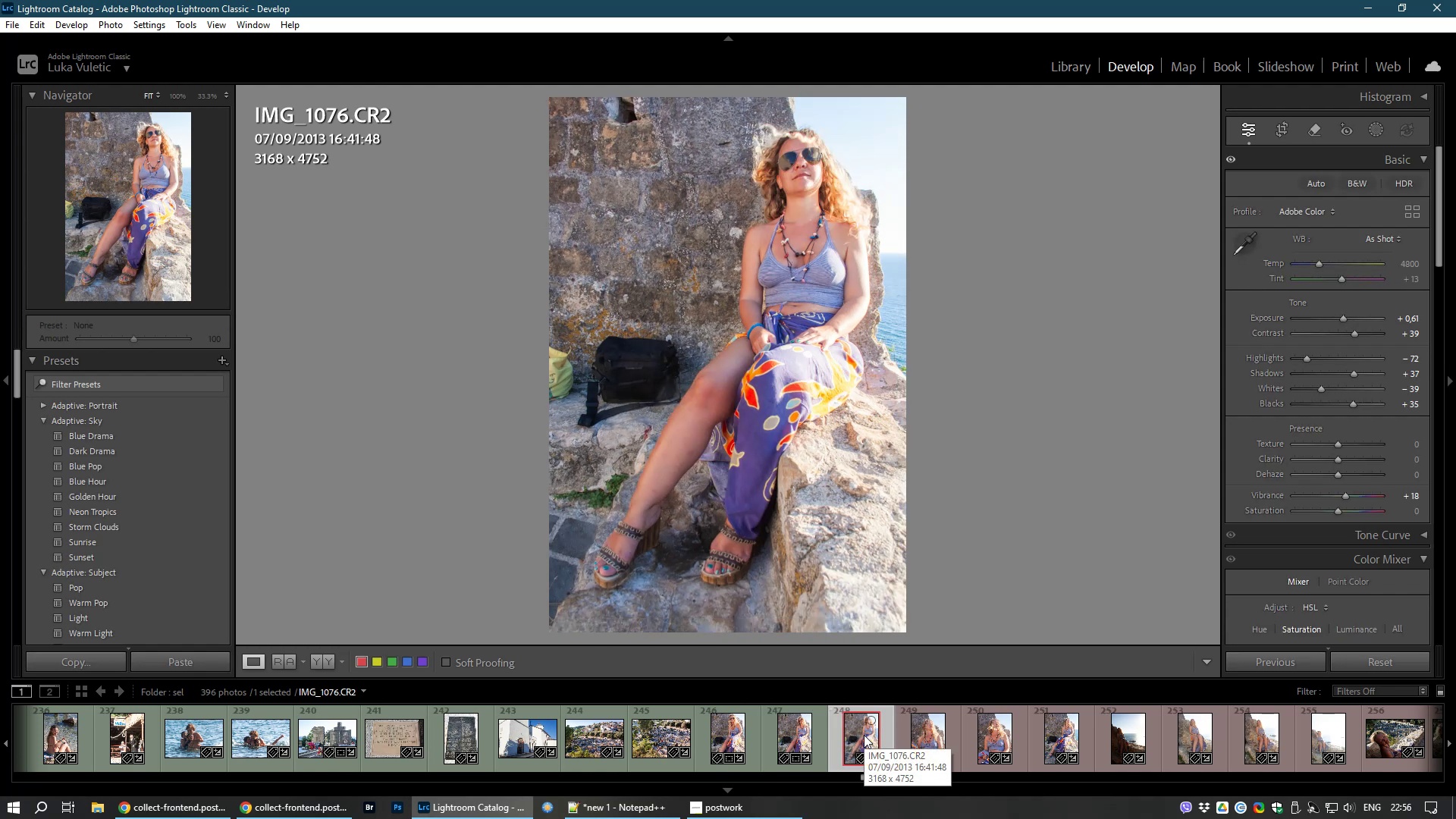 
key(8)
 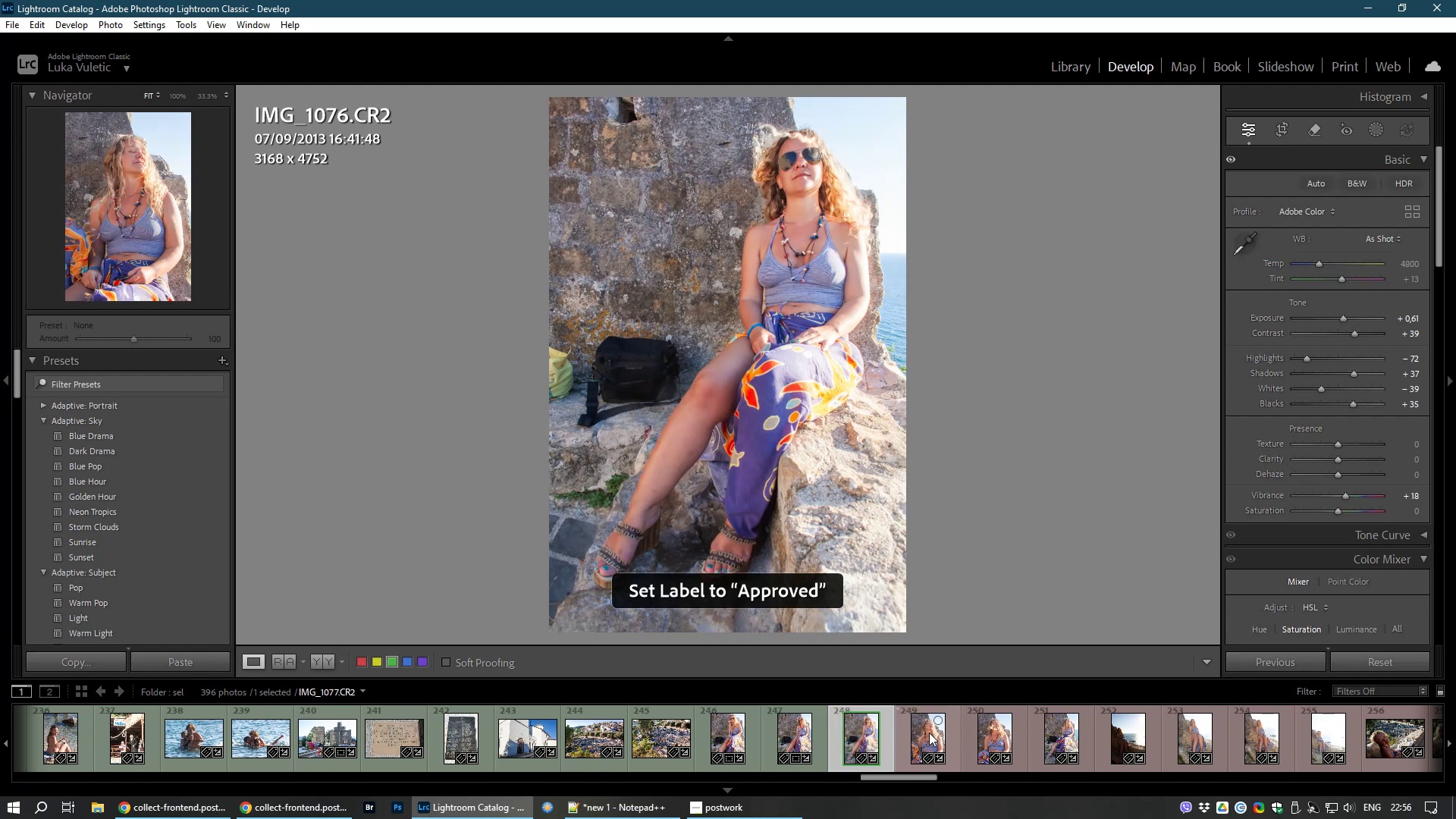 
left_click([924, 734])
 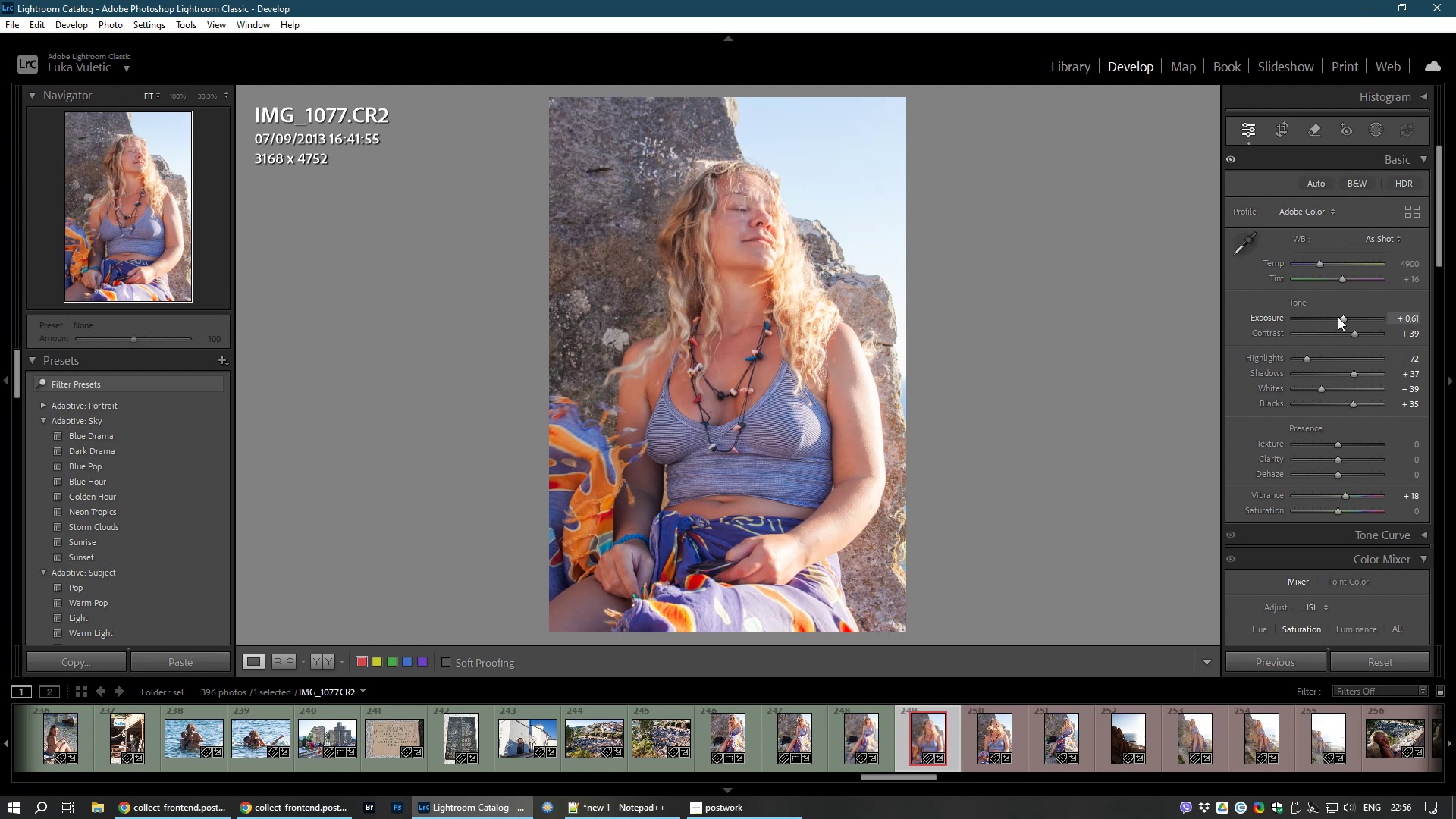 
wait(15.69)
 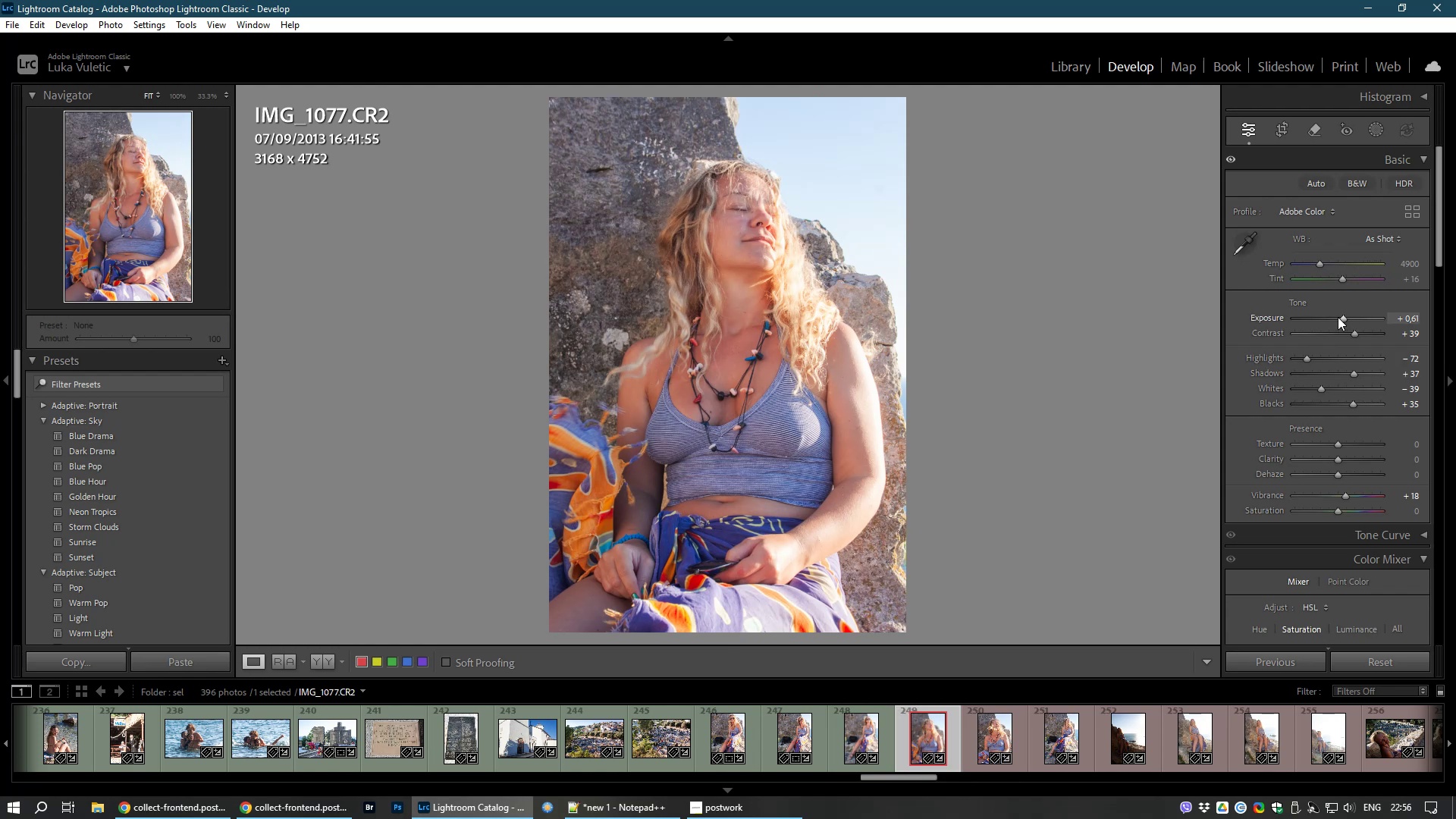 
key(8)
 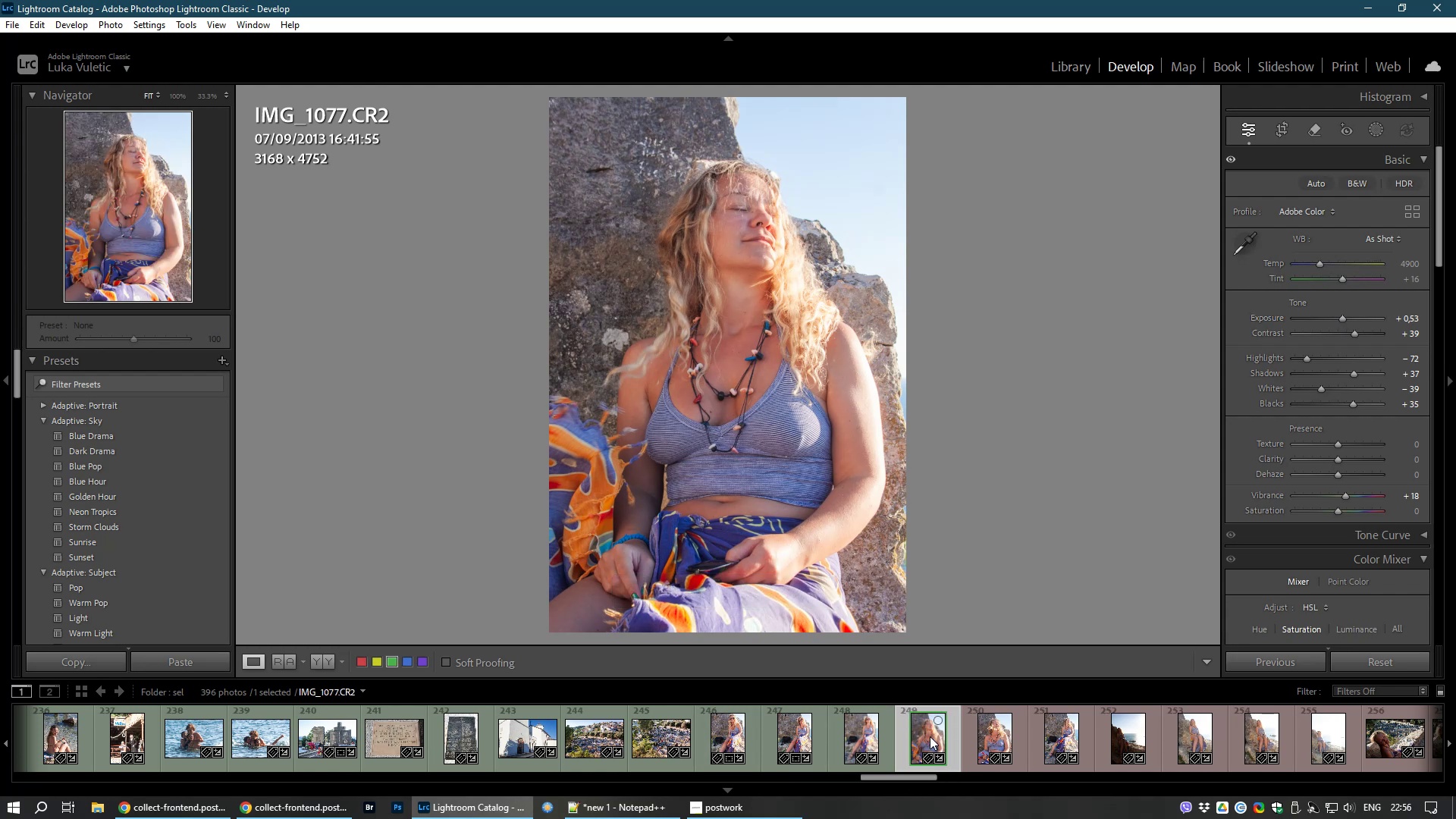 
wait(6.37)
 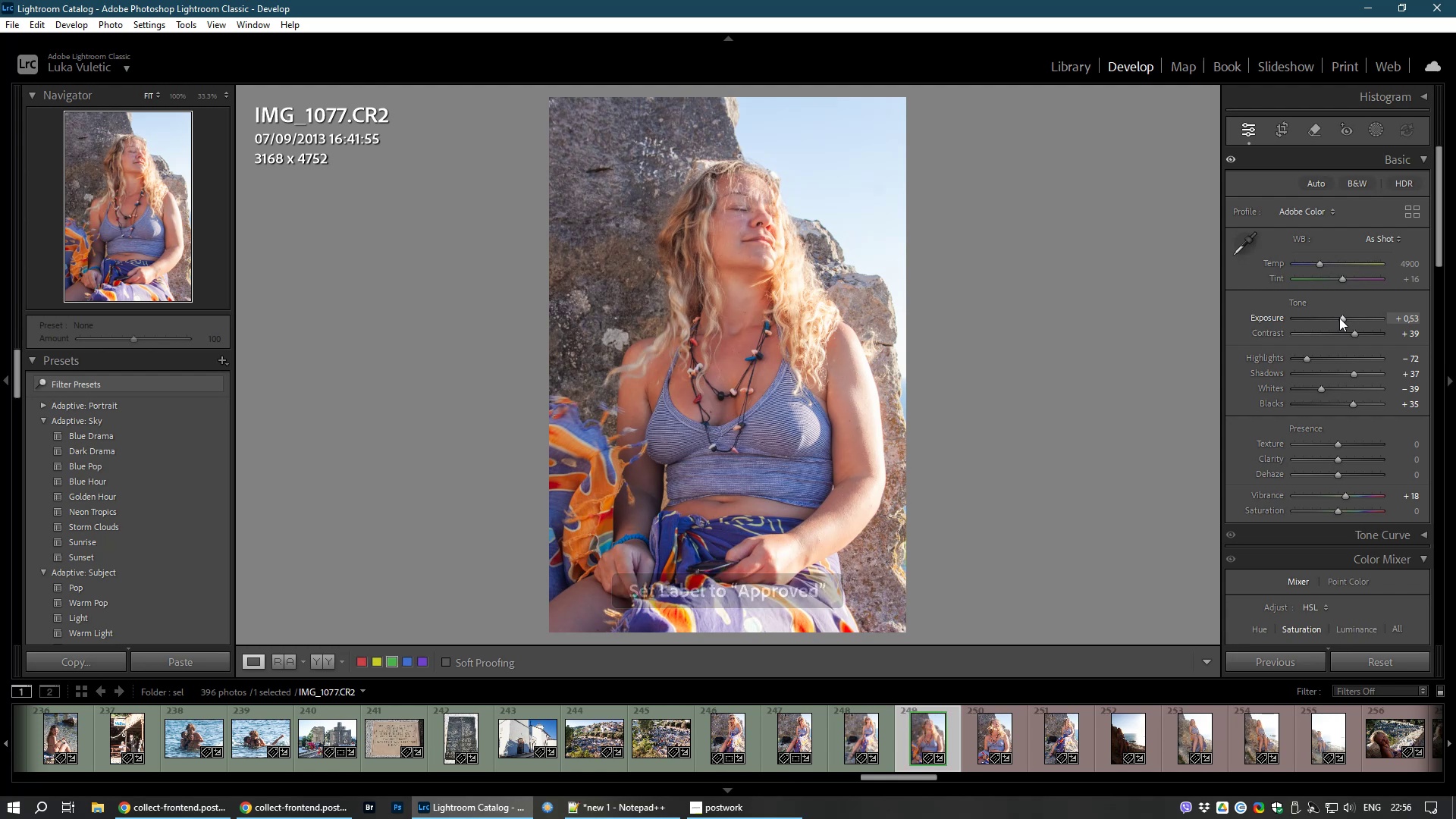 
left_click([984, 738])
 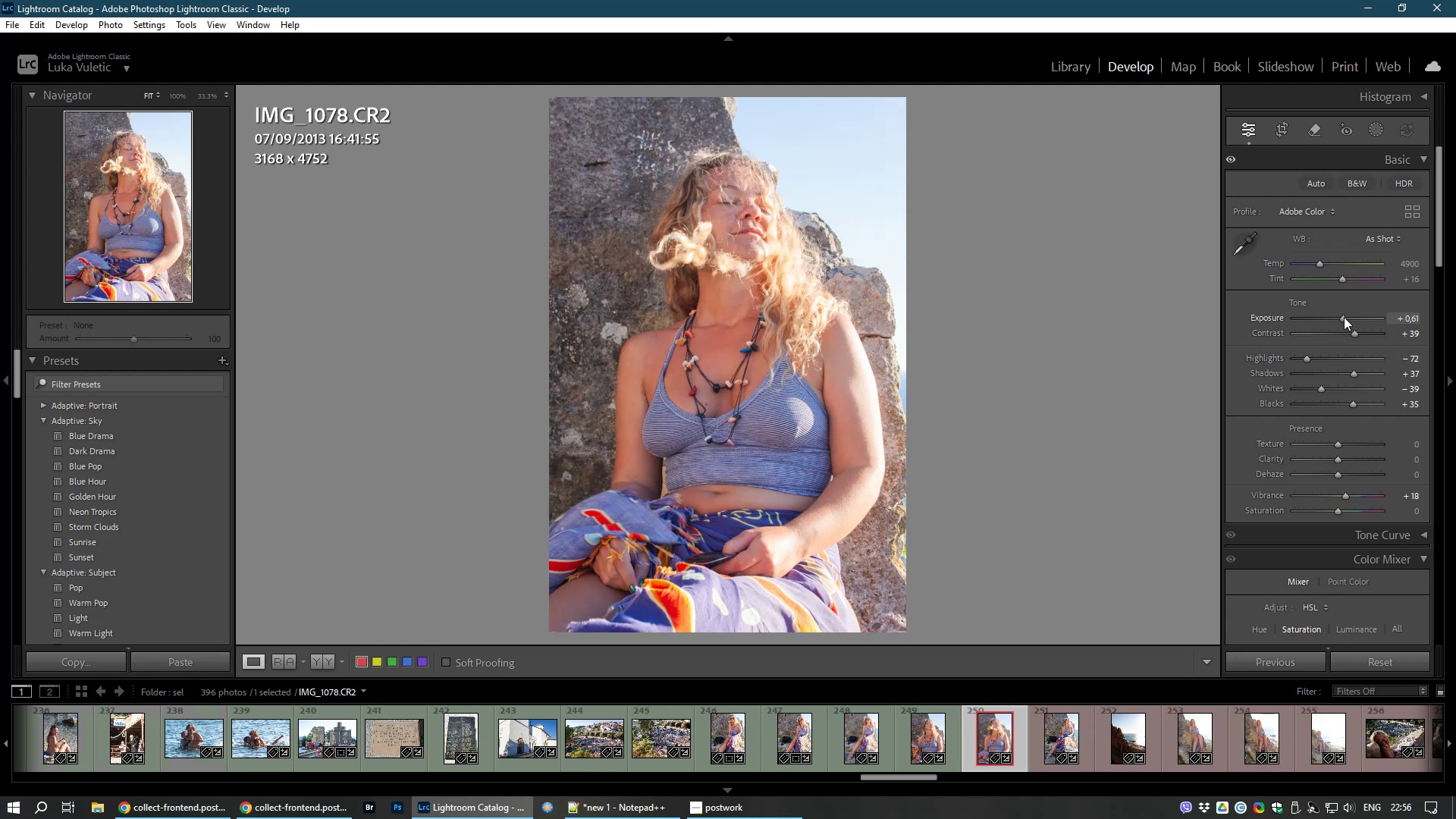 
wait(6.94)
 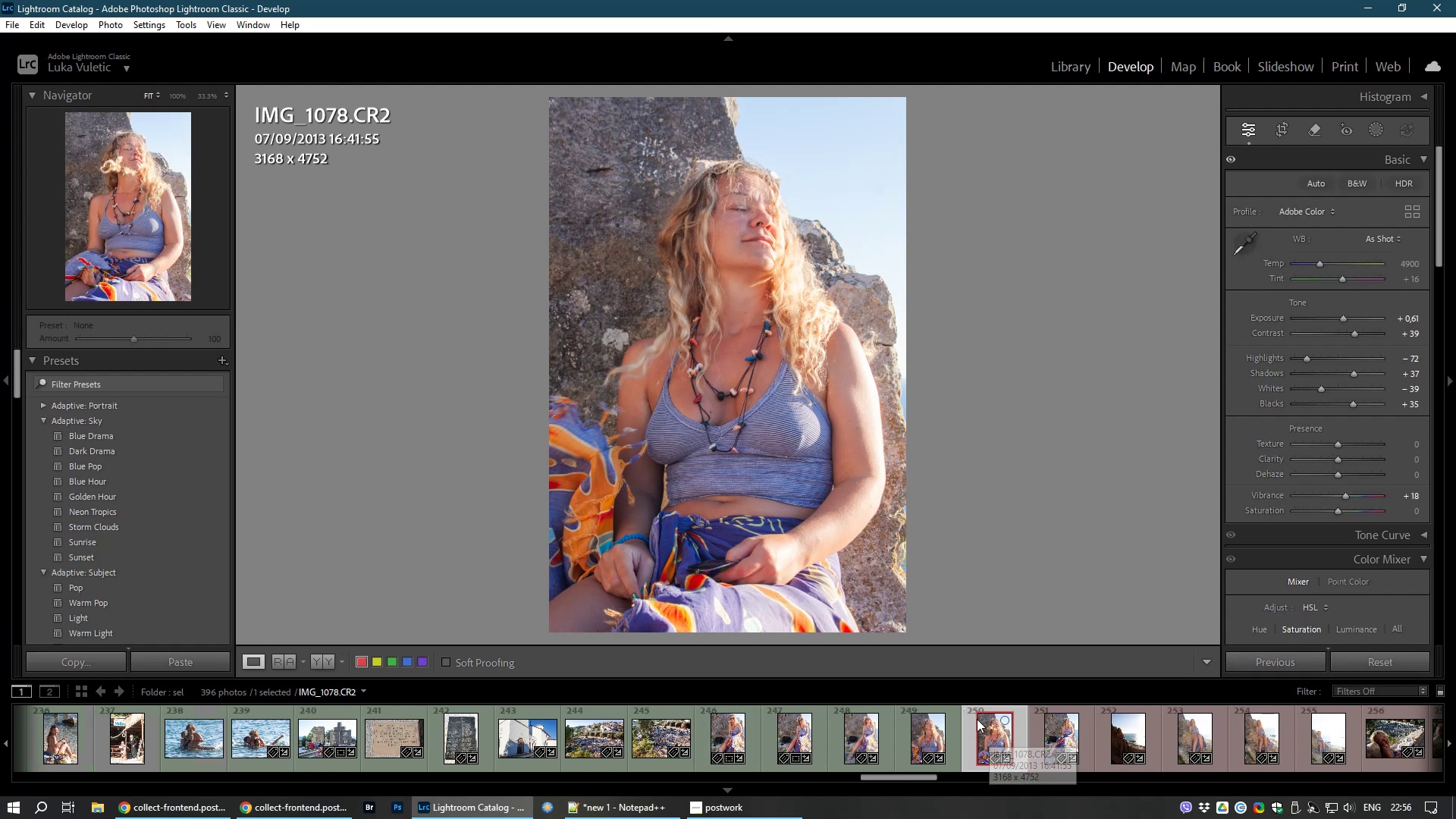 
key(8)
 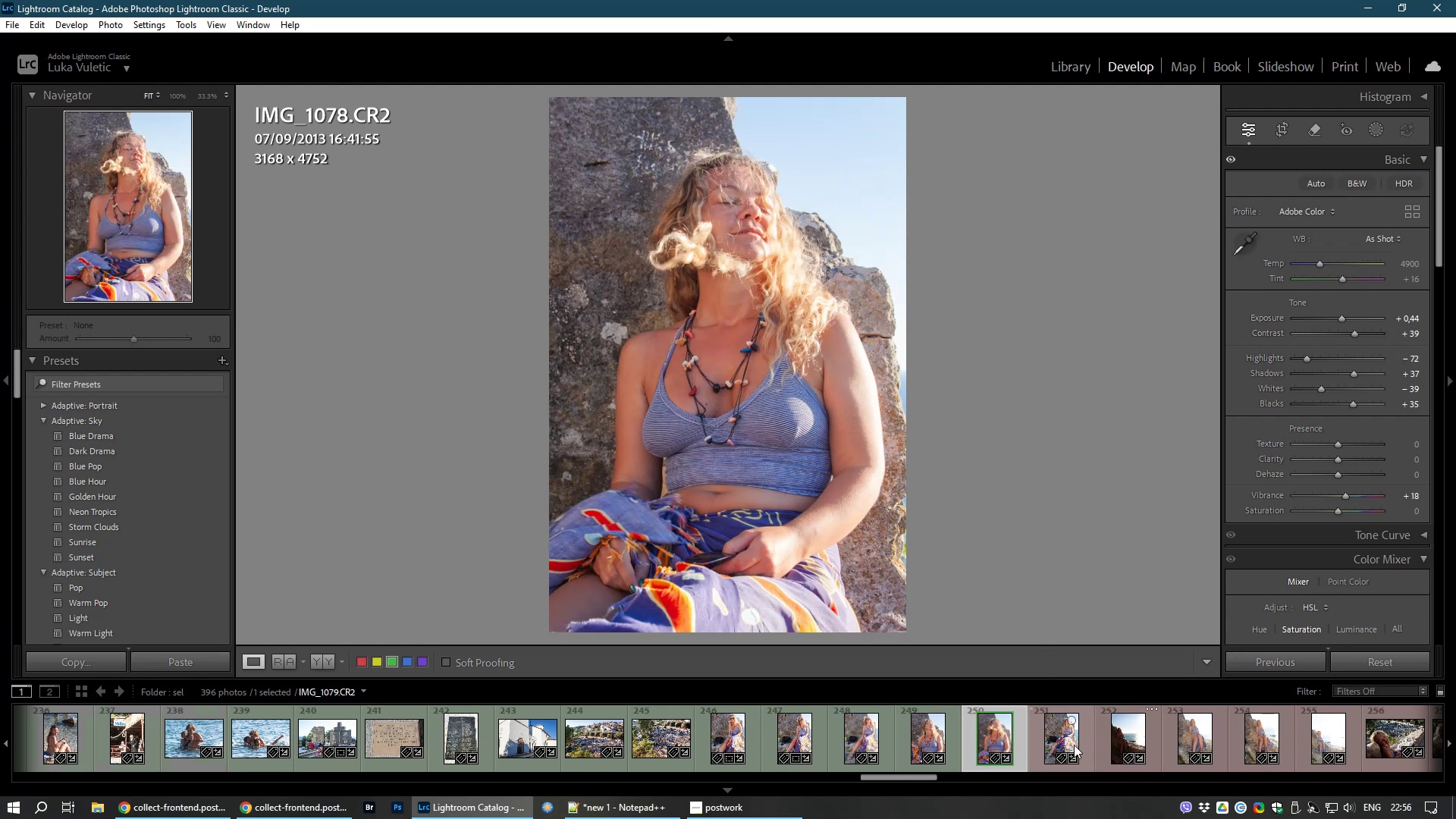 
left_click([1061, 748])
 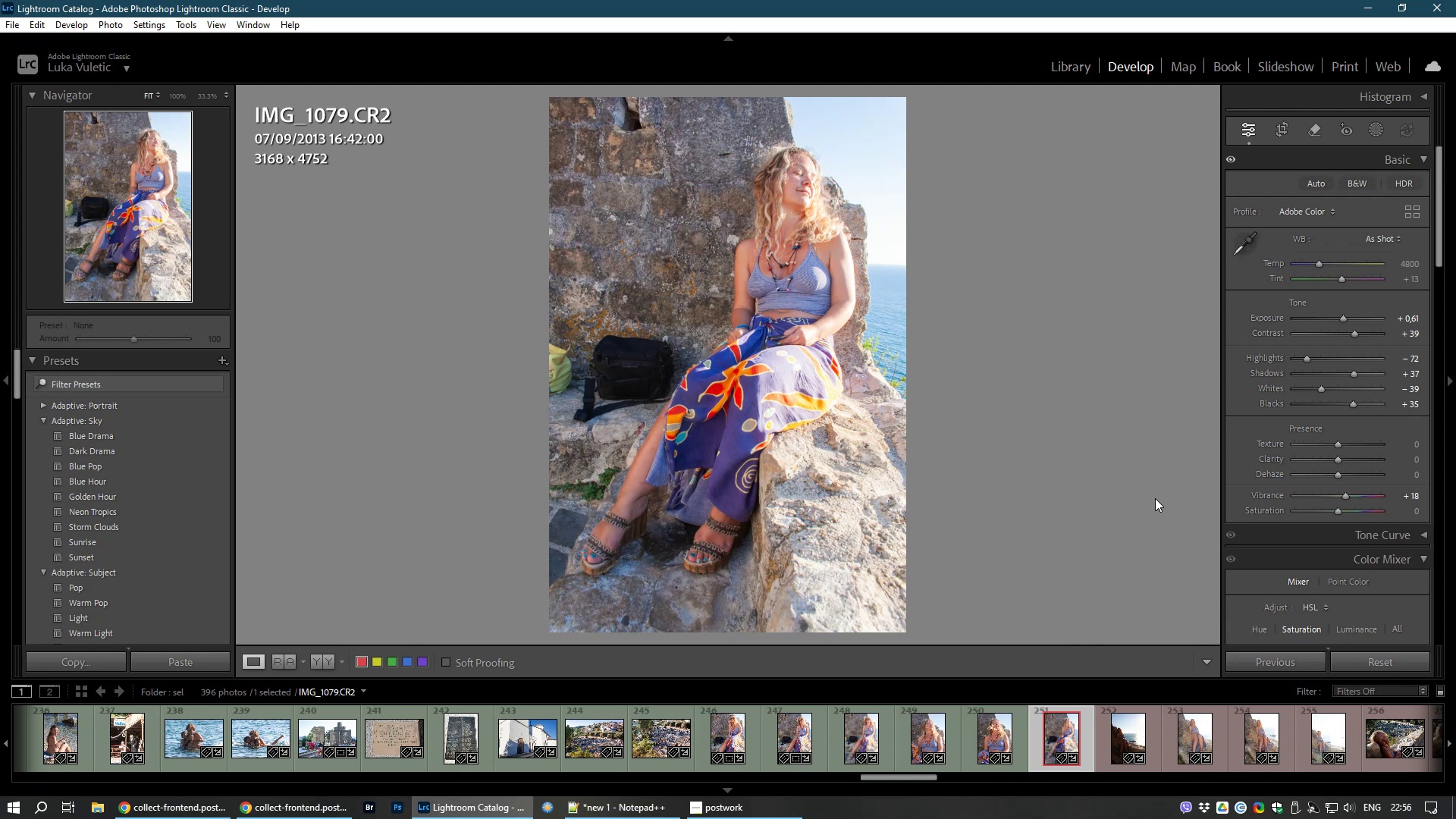 
key(8)
 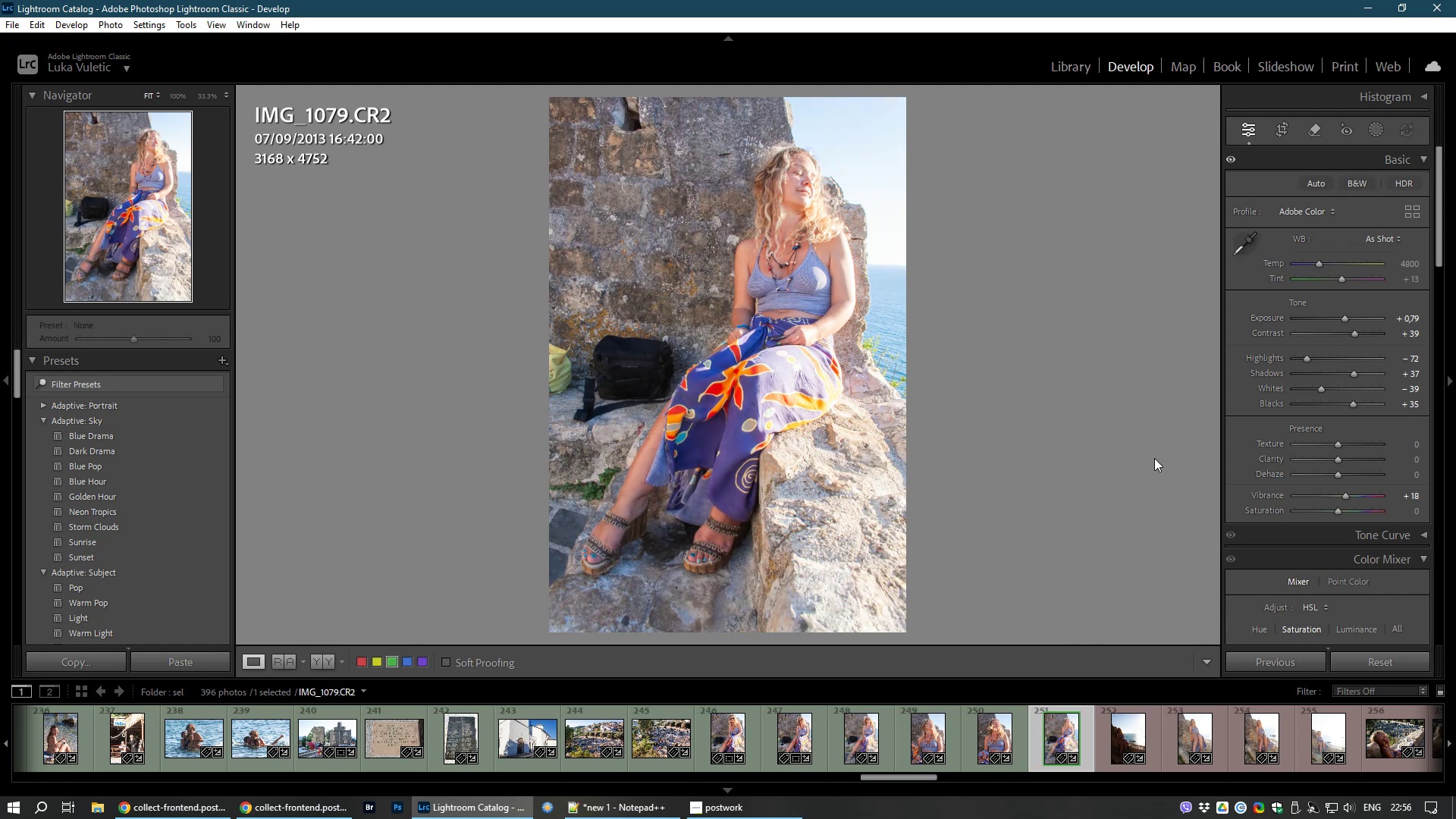 
wait(7.85)
 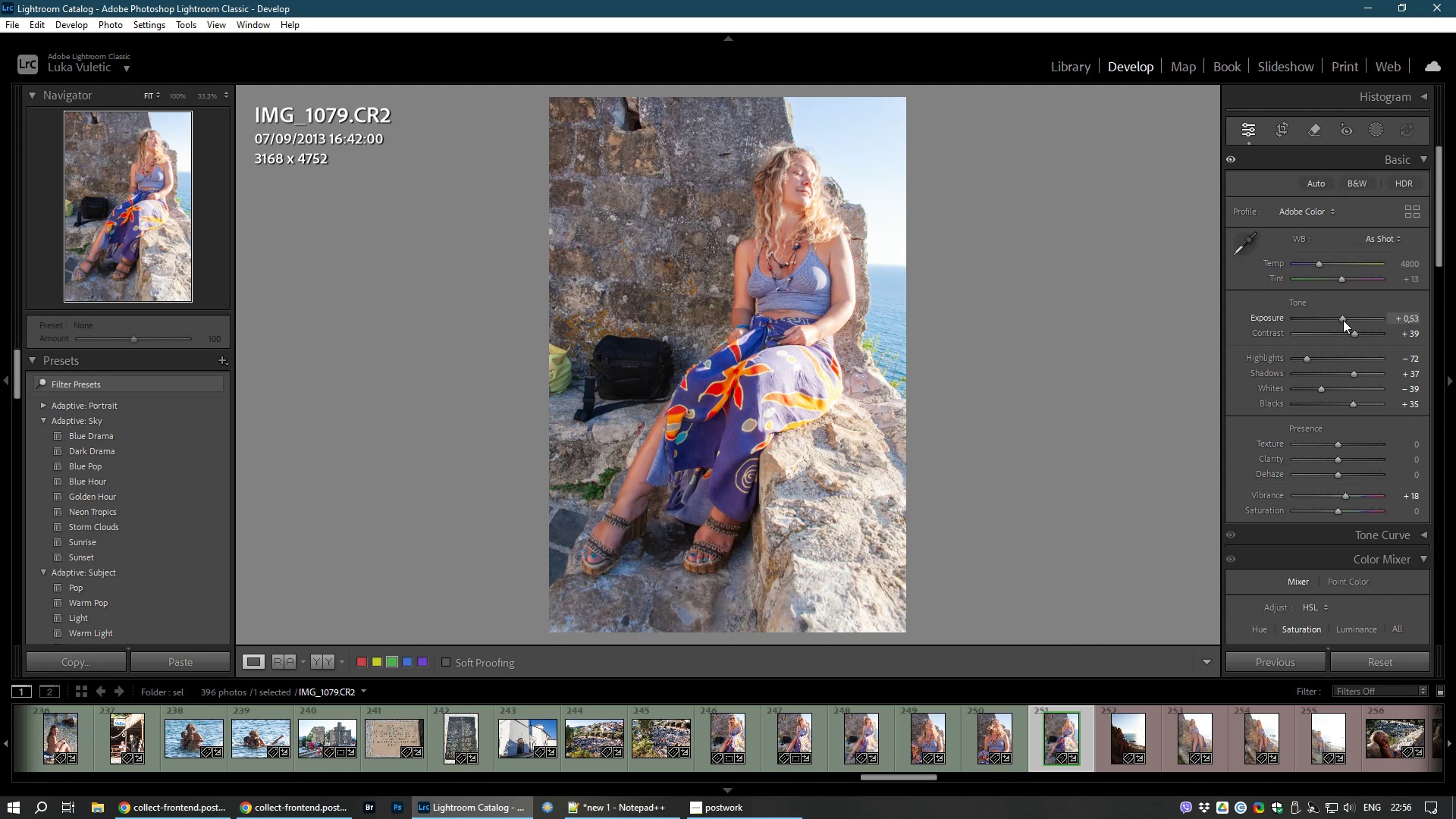 
left_click([1118, 736])
 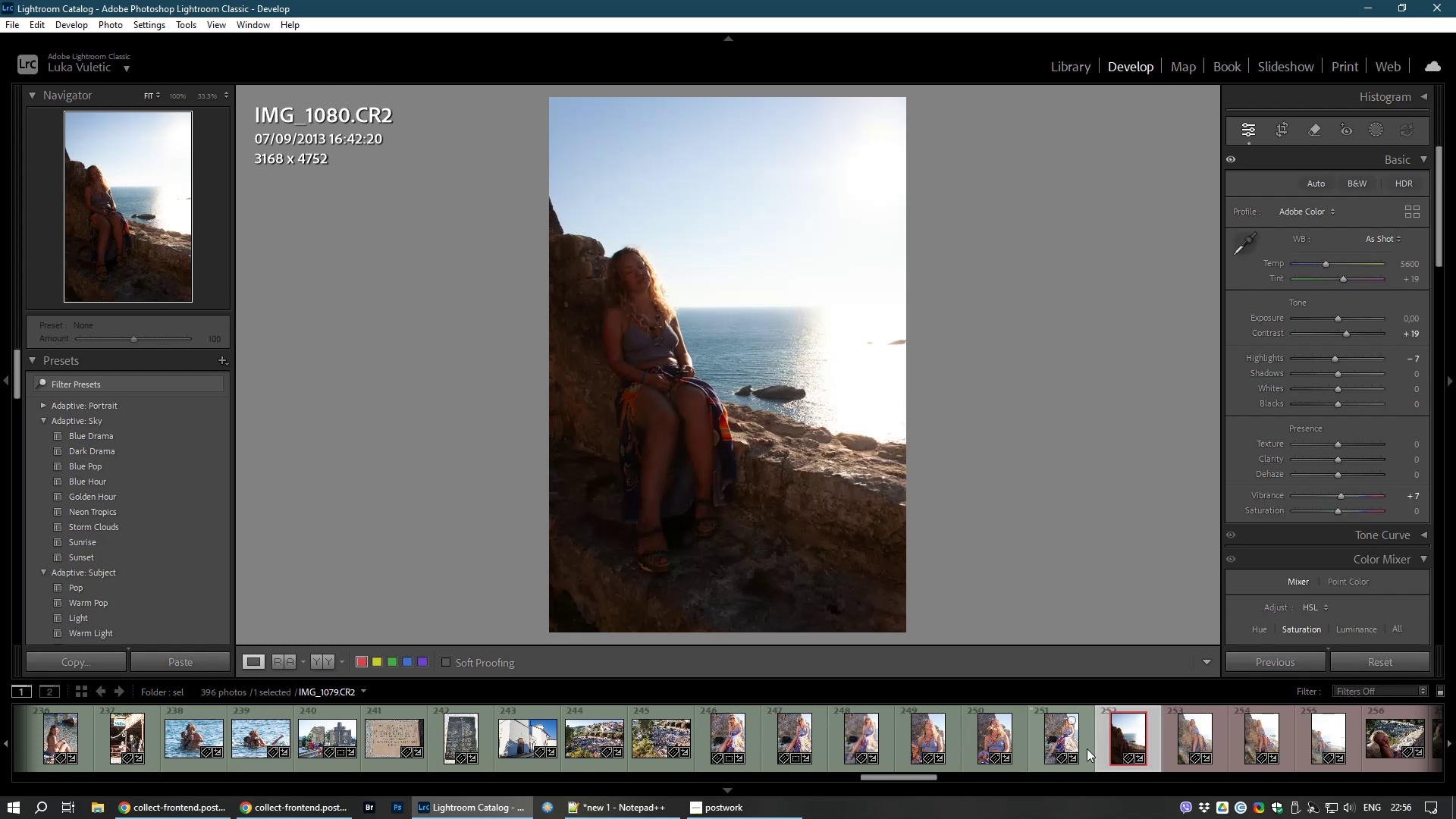 
left_click([1055, 738])
 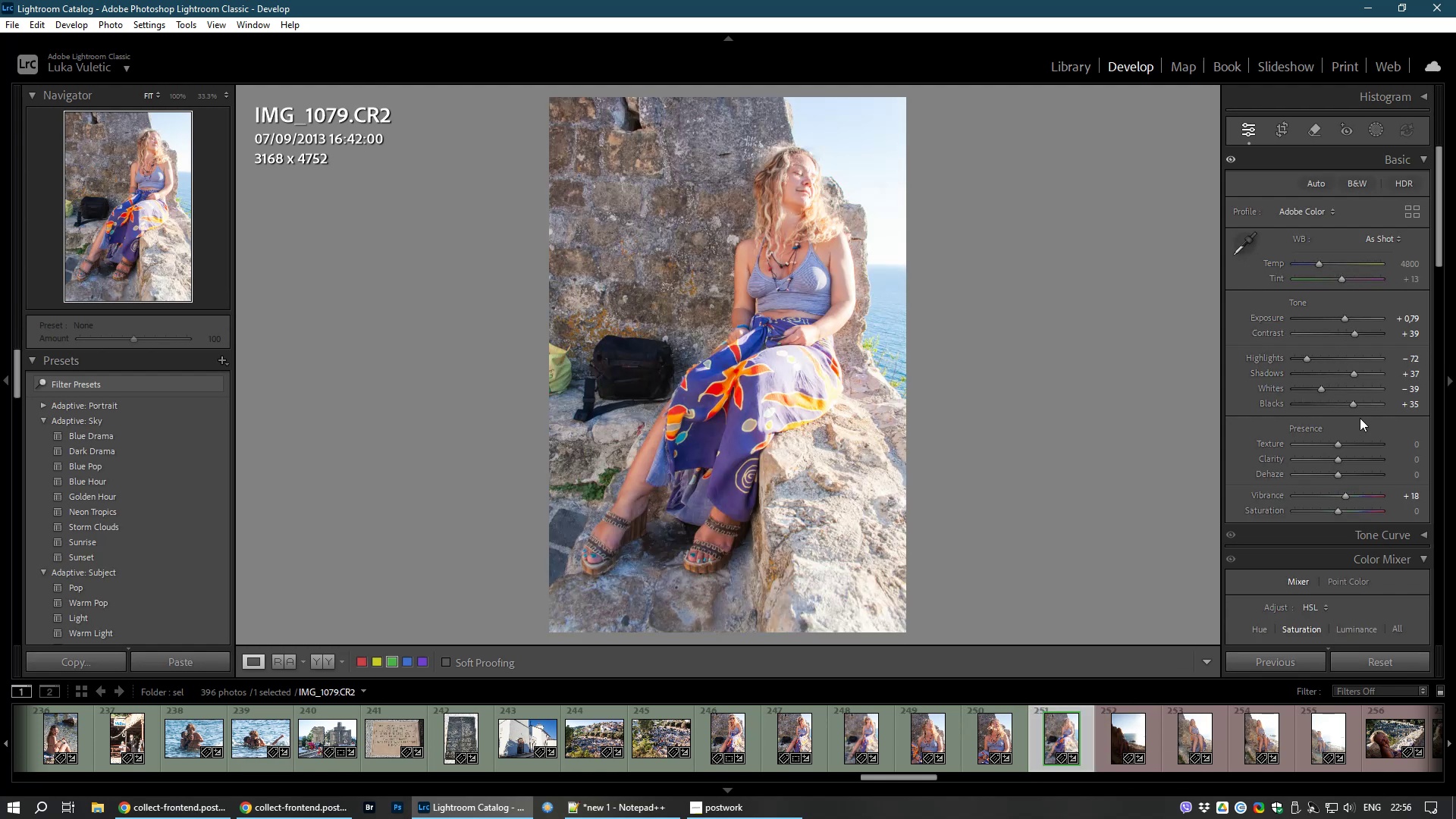 
left_click_drag(start_coordinate=[1323, 386], to_coordinate=[1313, 388])
 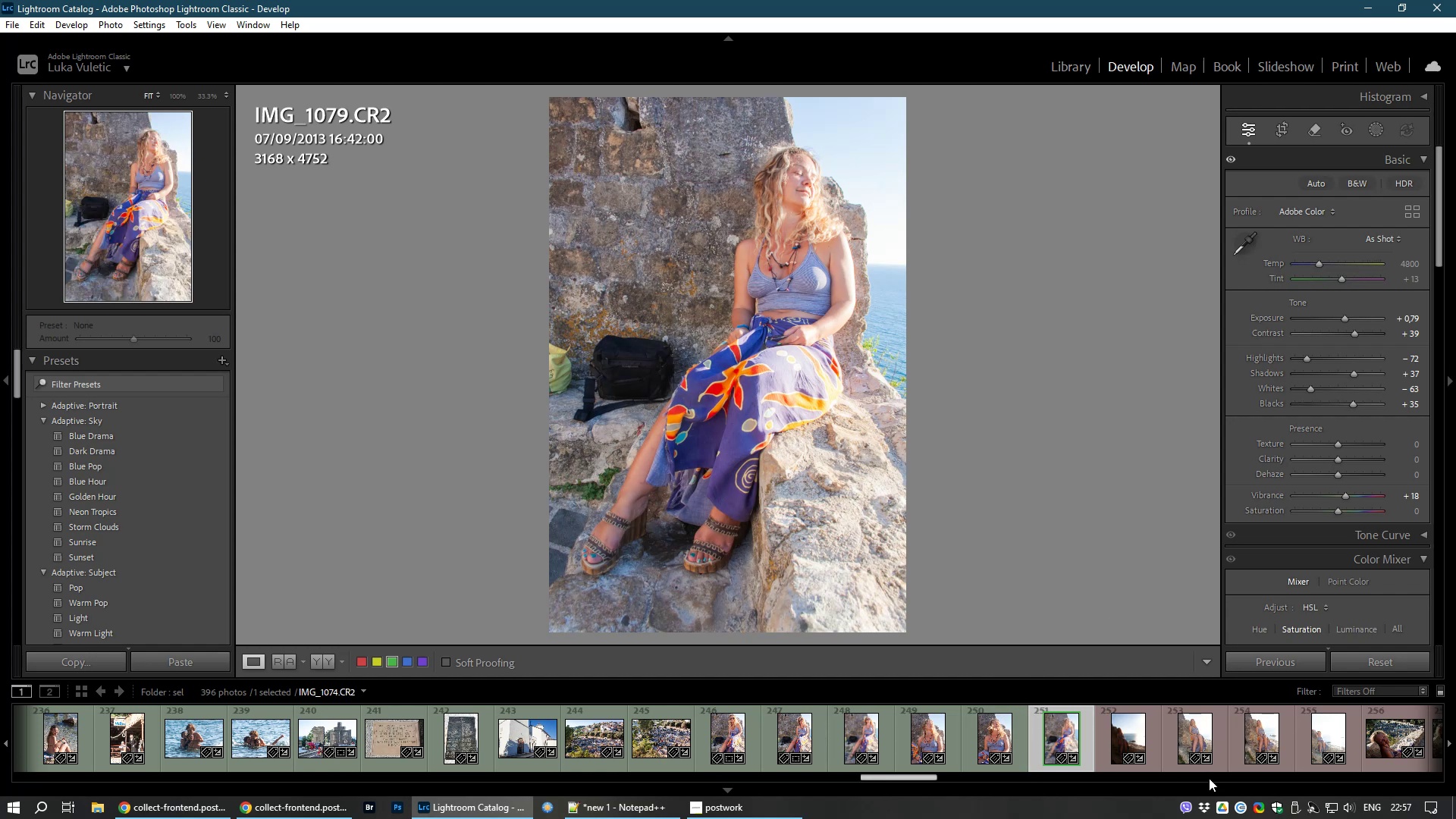 
left_click([1122, 745])
 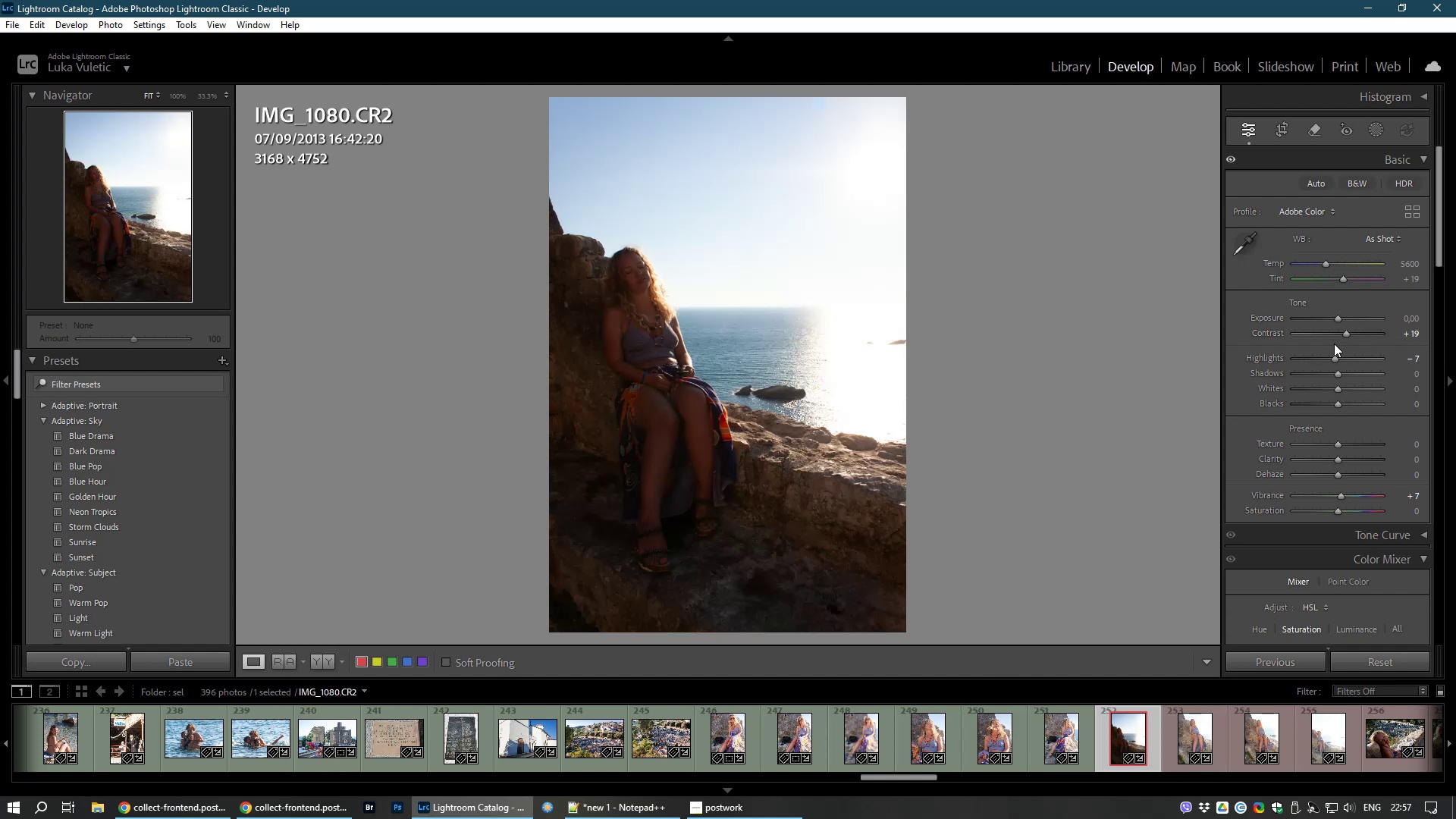 
wait(9.19)
 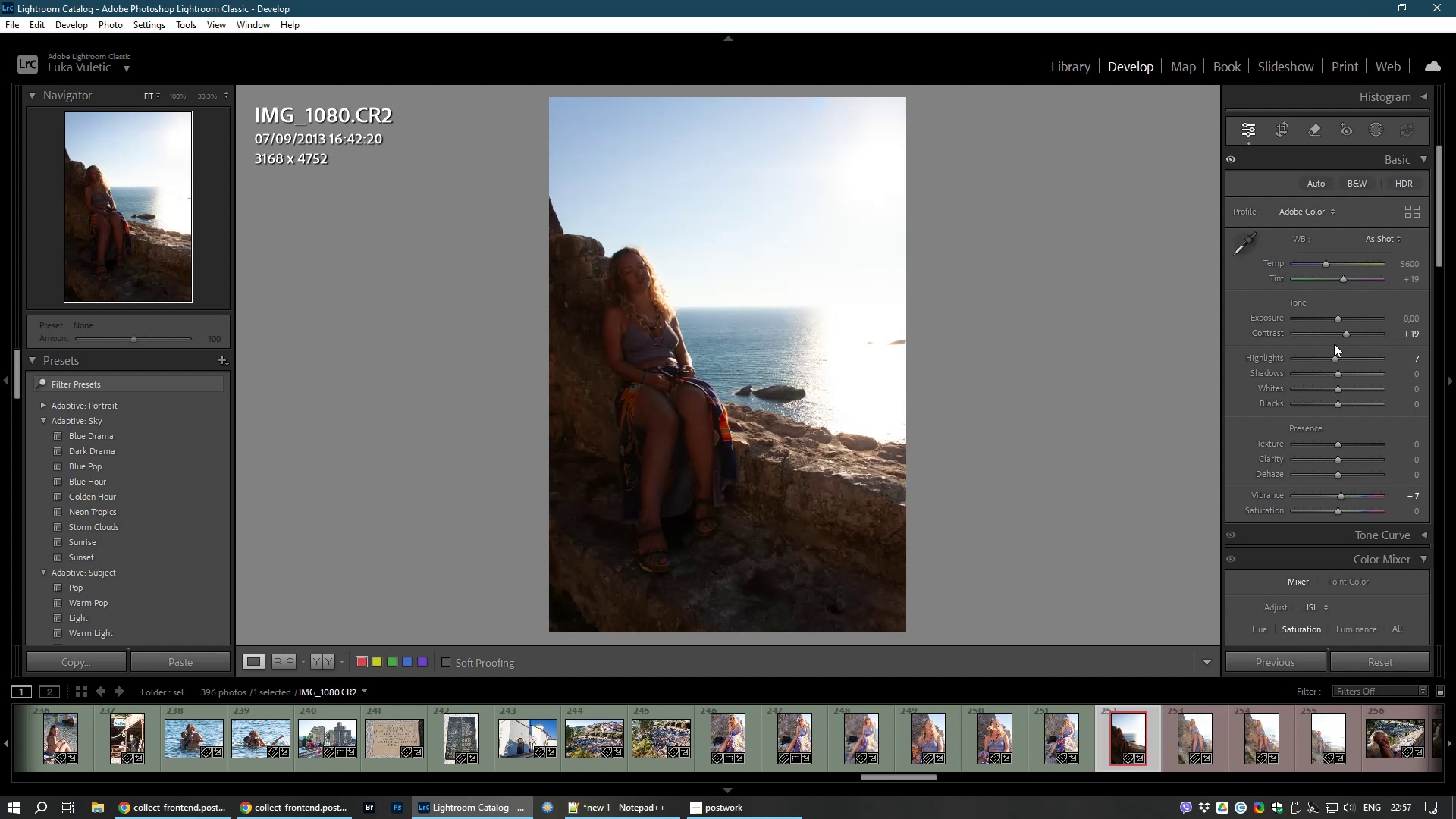 
left_click([1373, 126])
 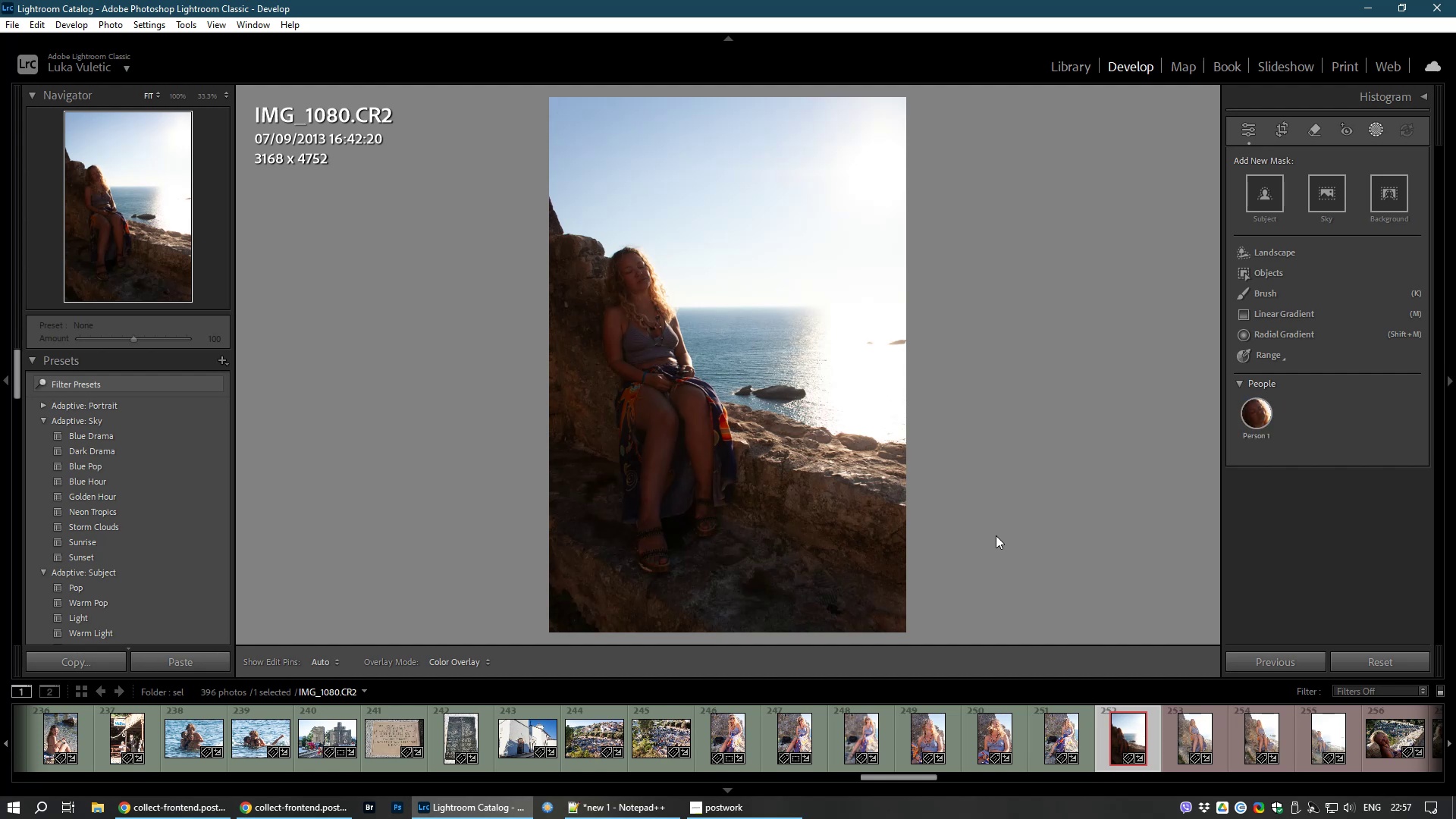 
wait(22.66)
 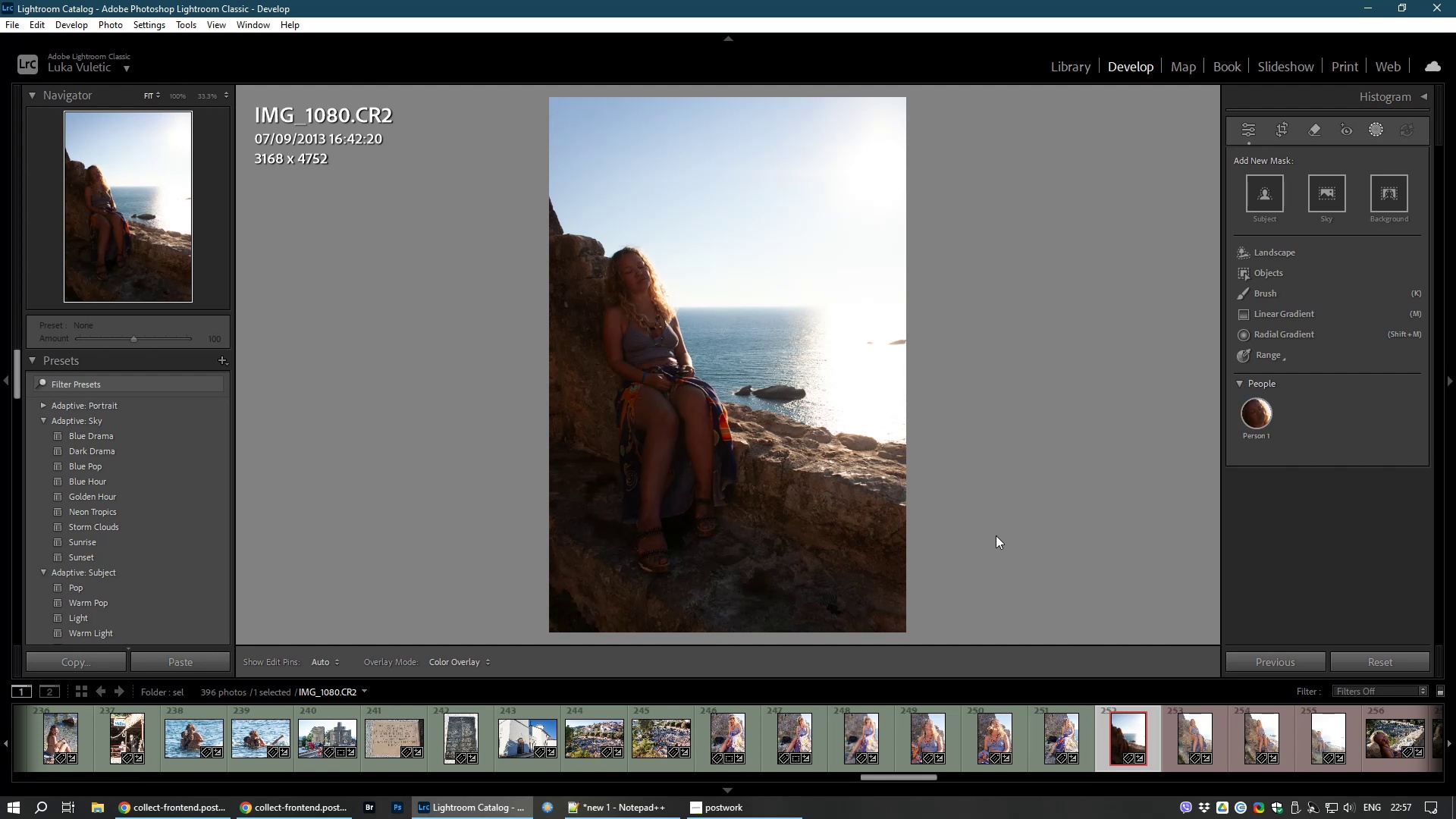 
left_click([1260, 411])
 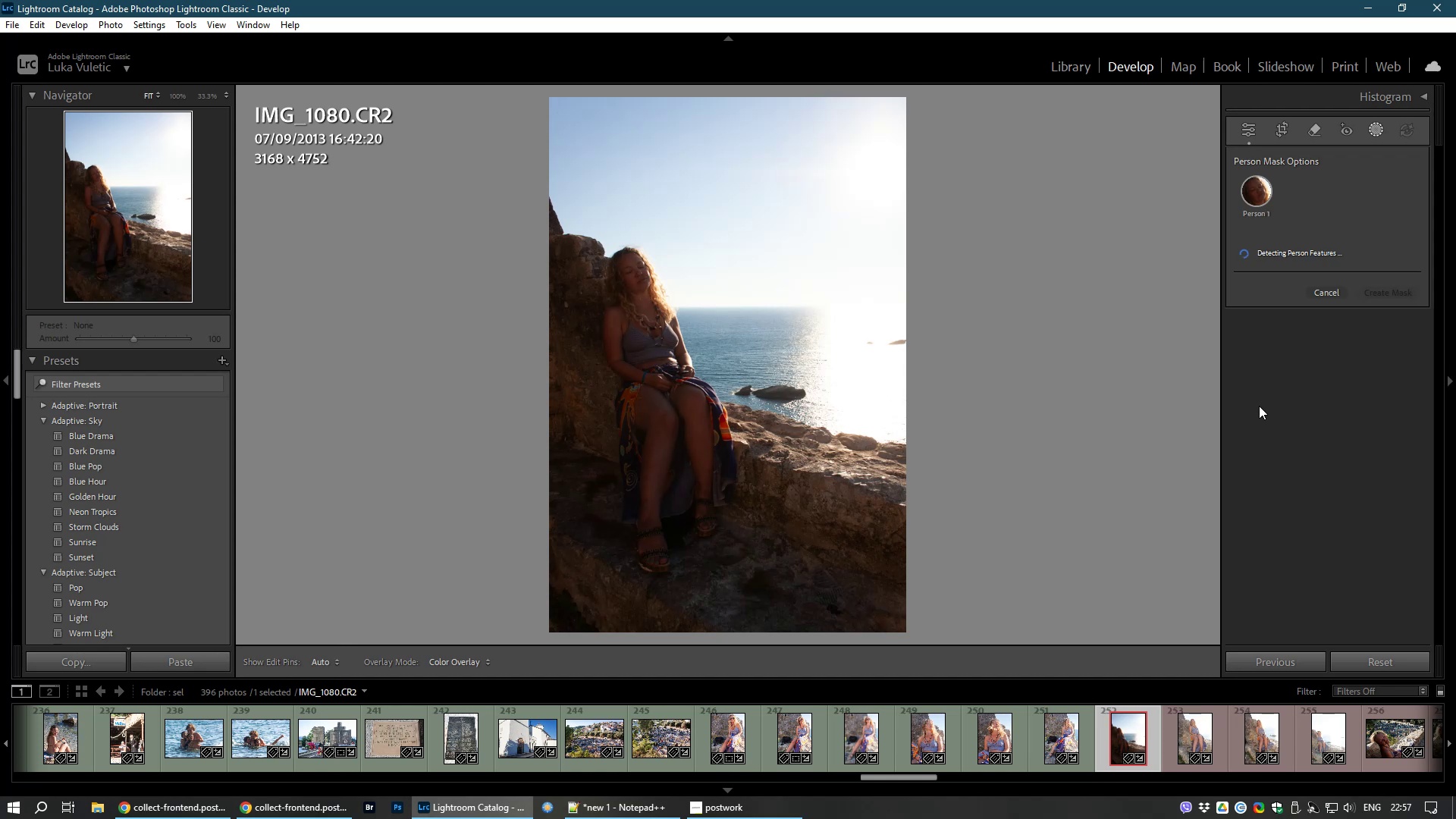 
wait(10.49)
 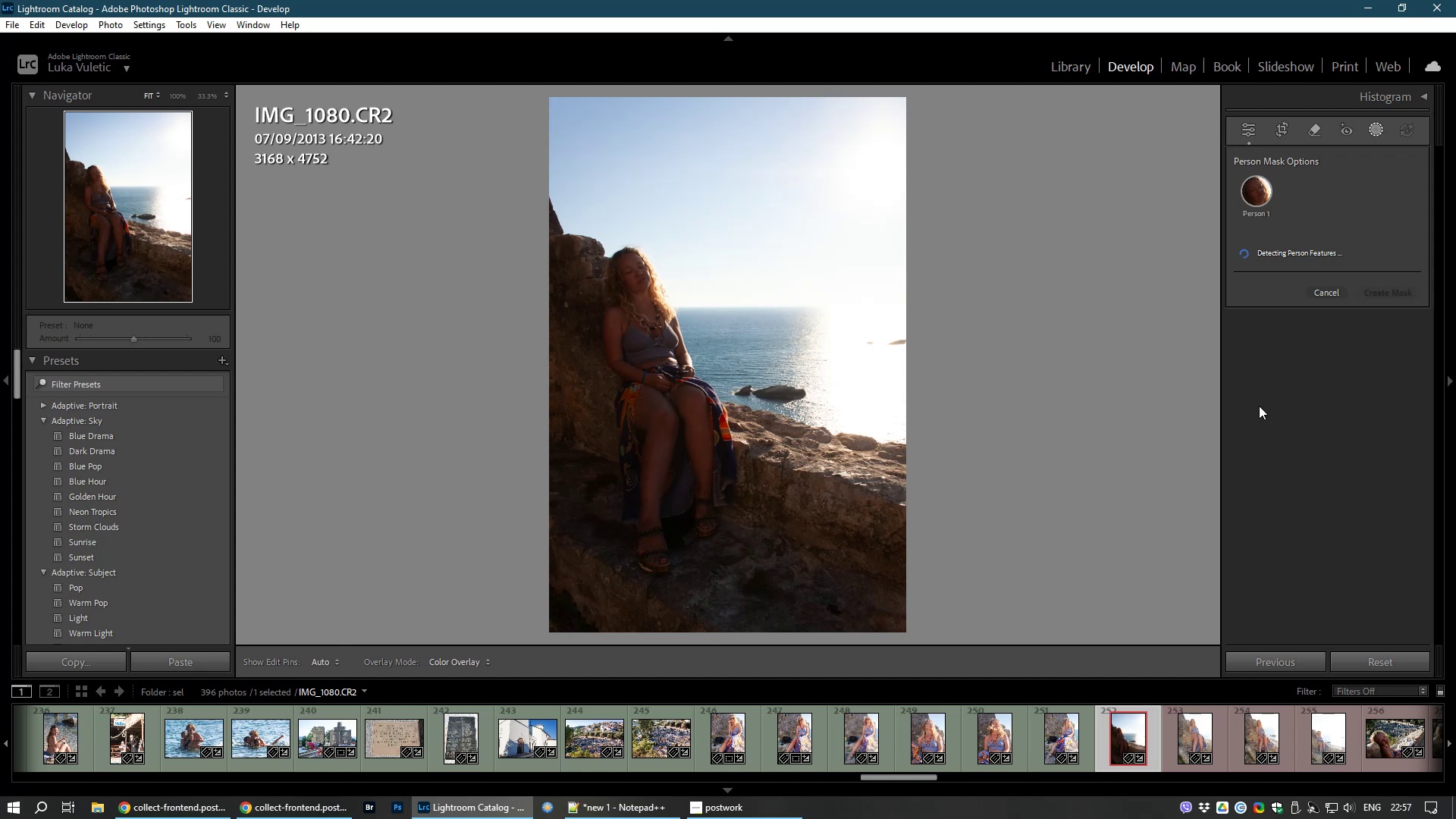 
left_click([1387, 444])
 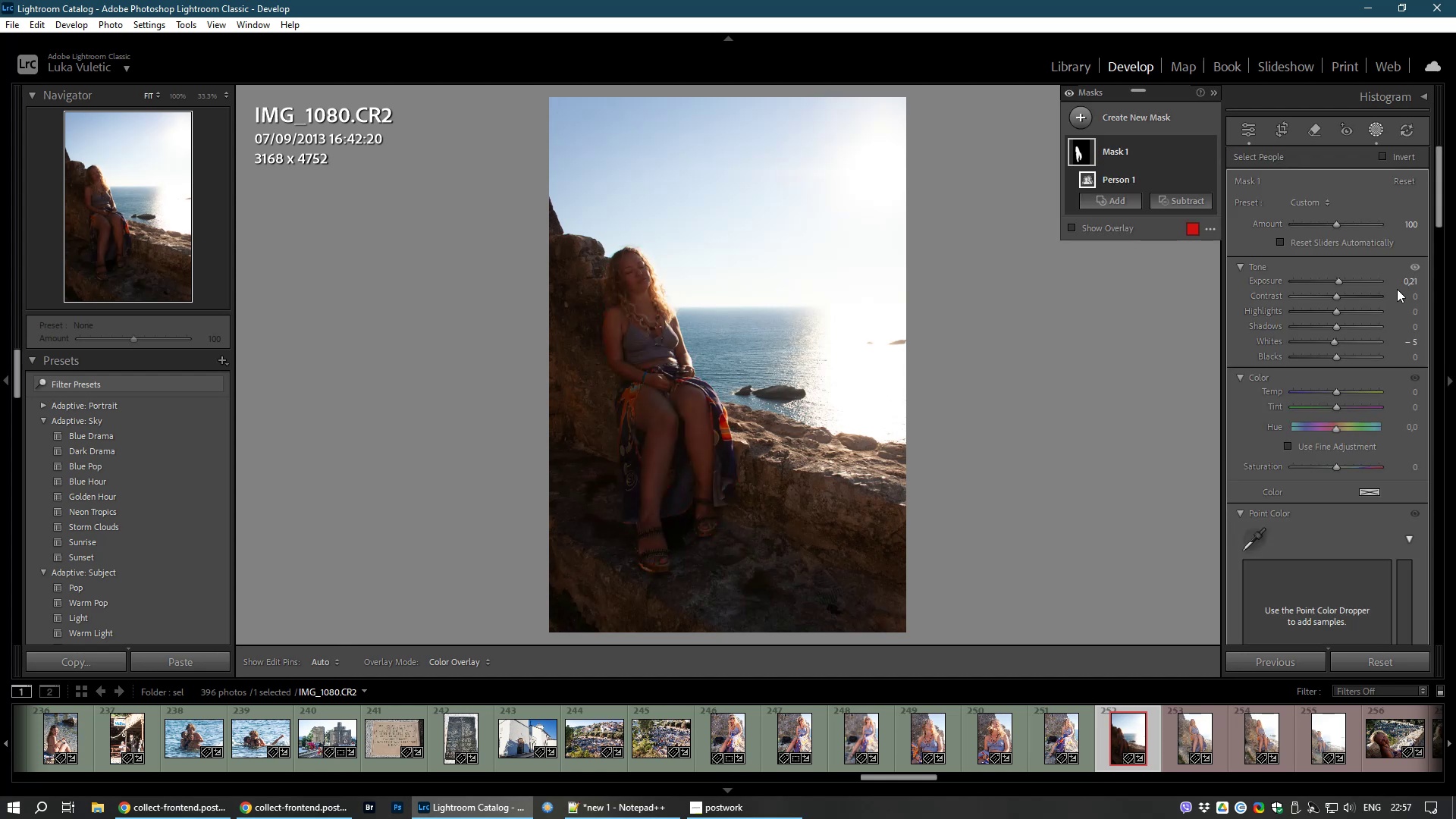 
left_click_drag(start_coordinate=[1335, 280], to_coordinate=[1343, 281])
 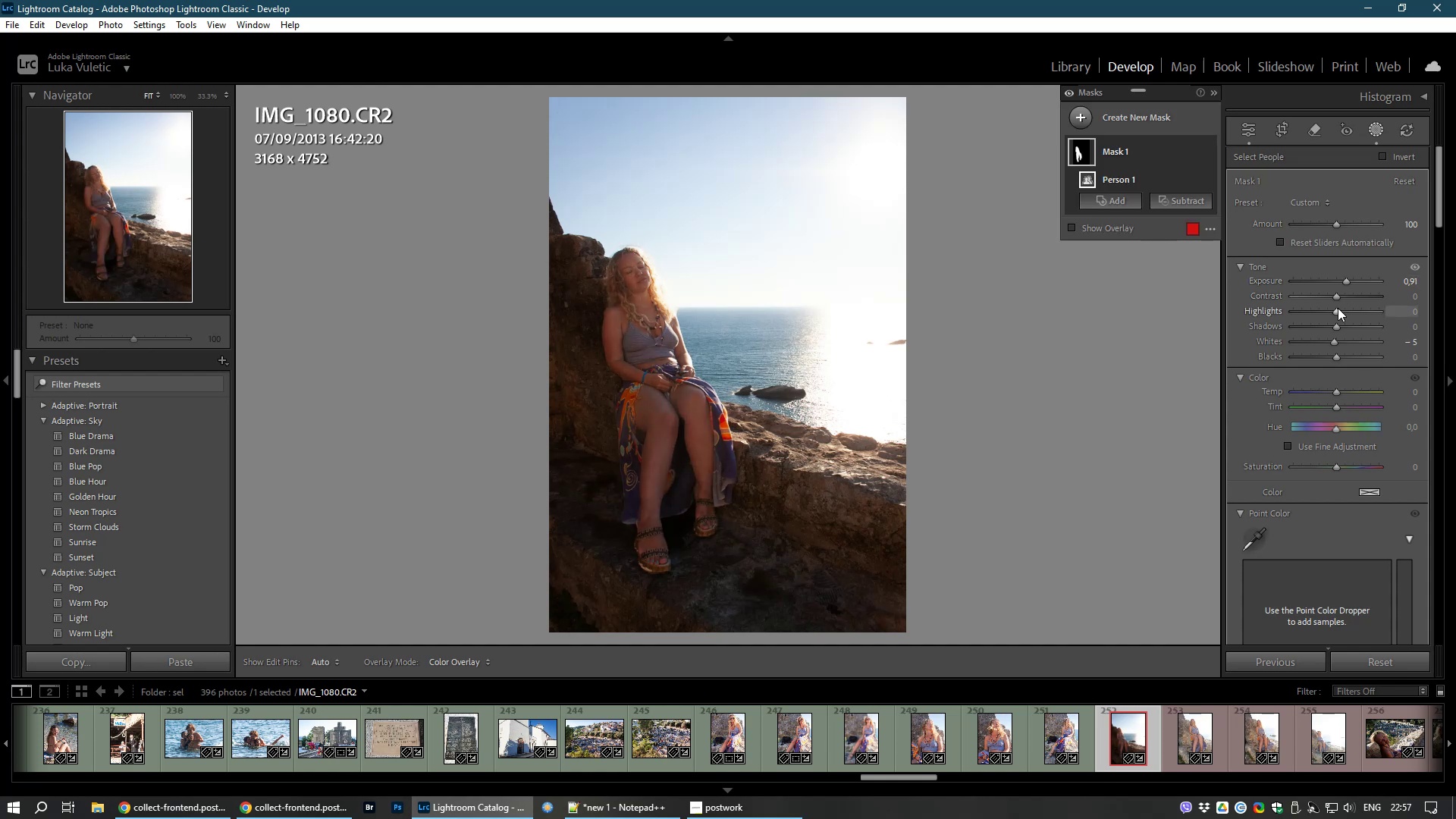 
left_click_drag(start_coordinate=[1336, 299], to_coordinate=[1342, 300])
 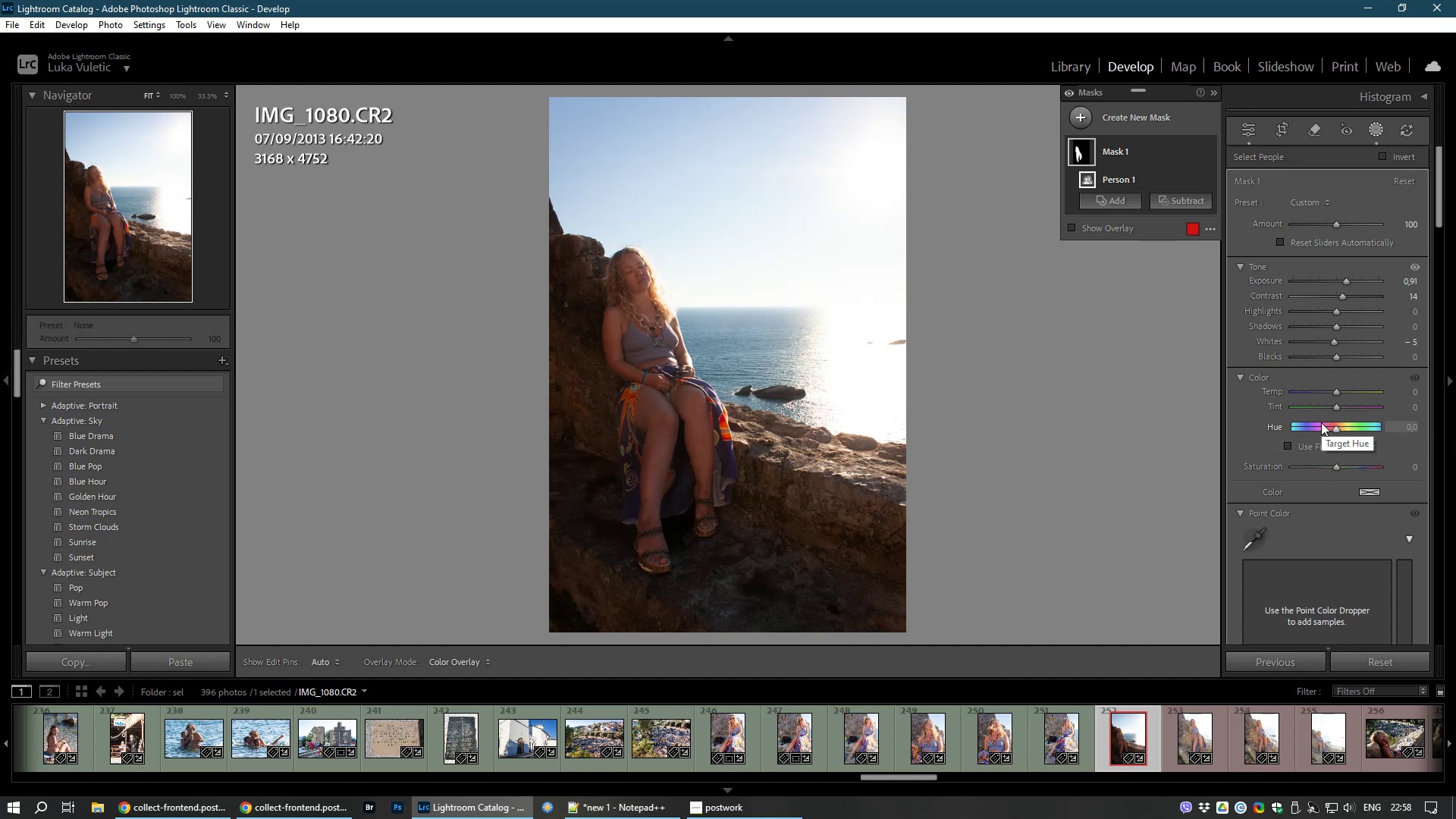 
wait(12.92)
 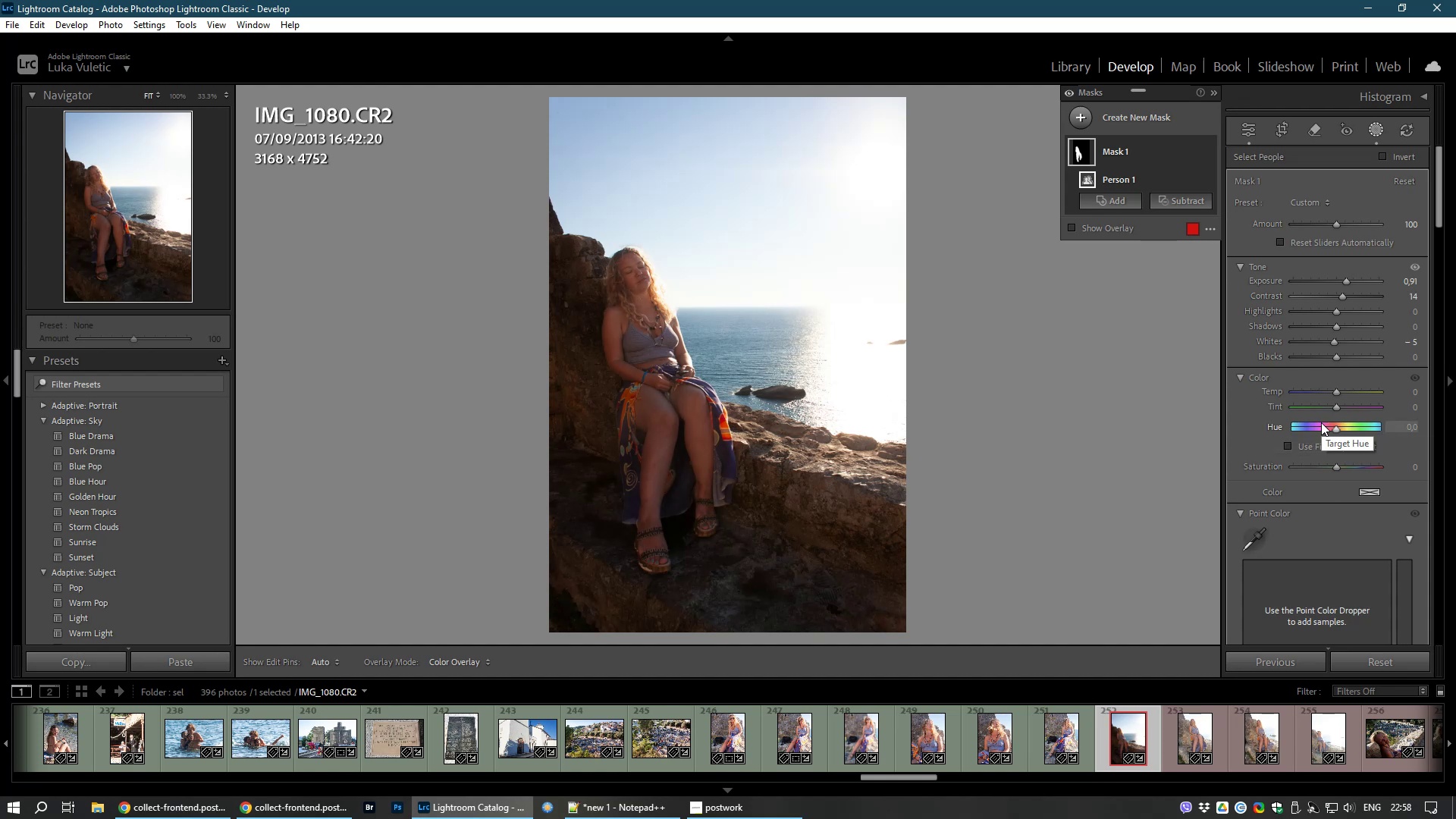 
right_click([1078, 156])
 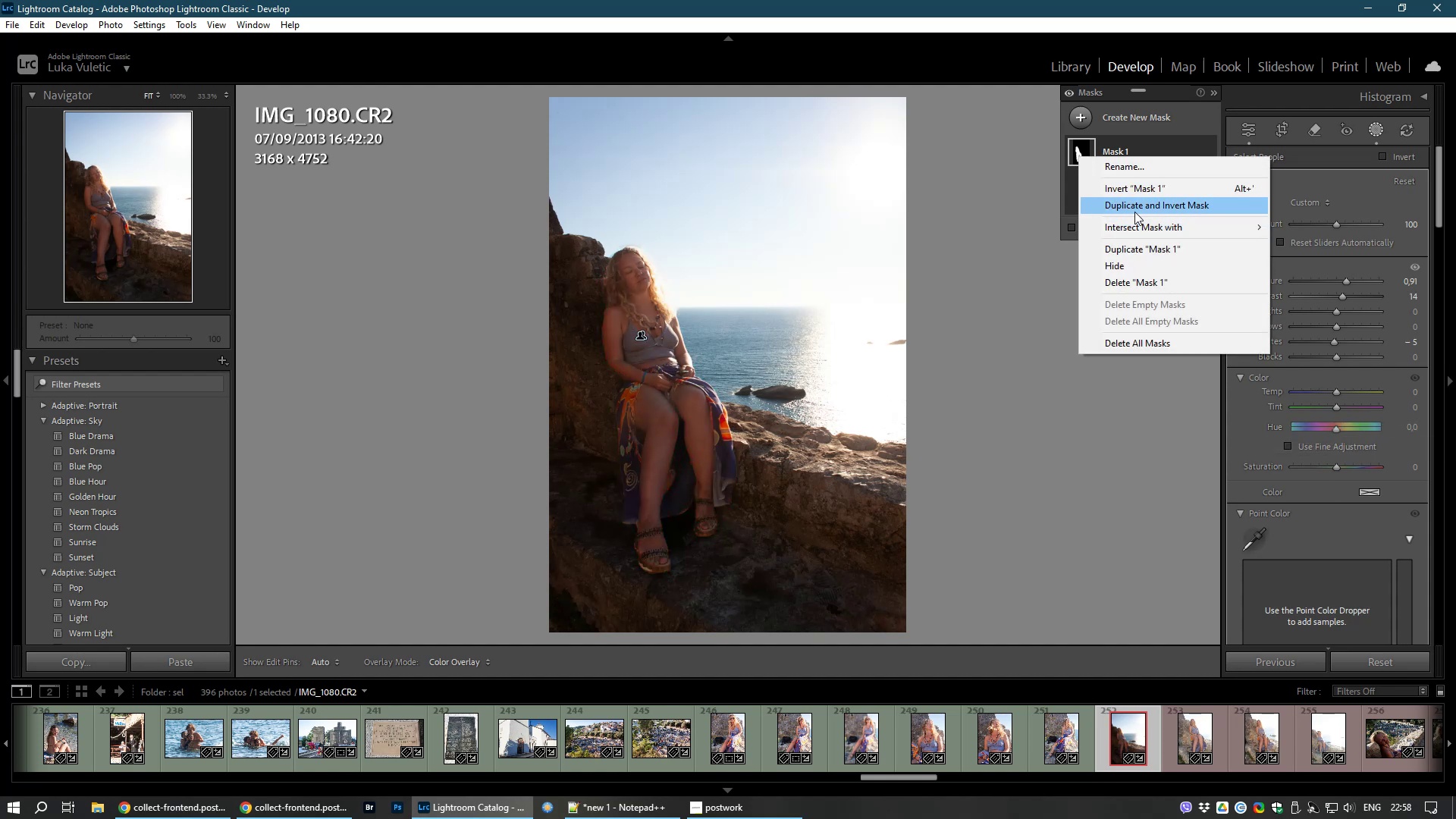 
left_click([1135, 209])
 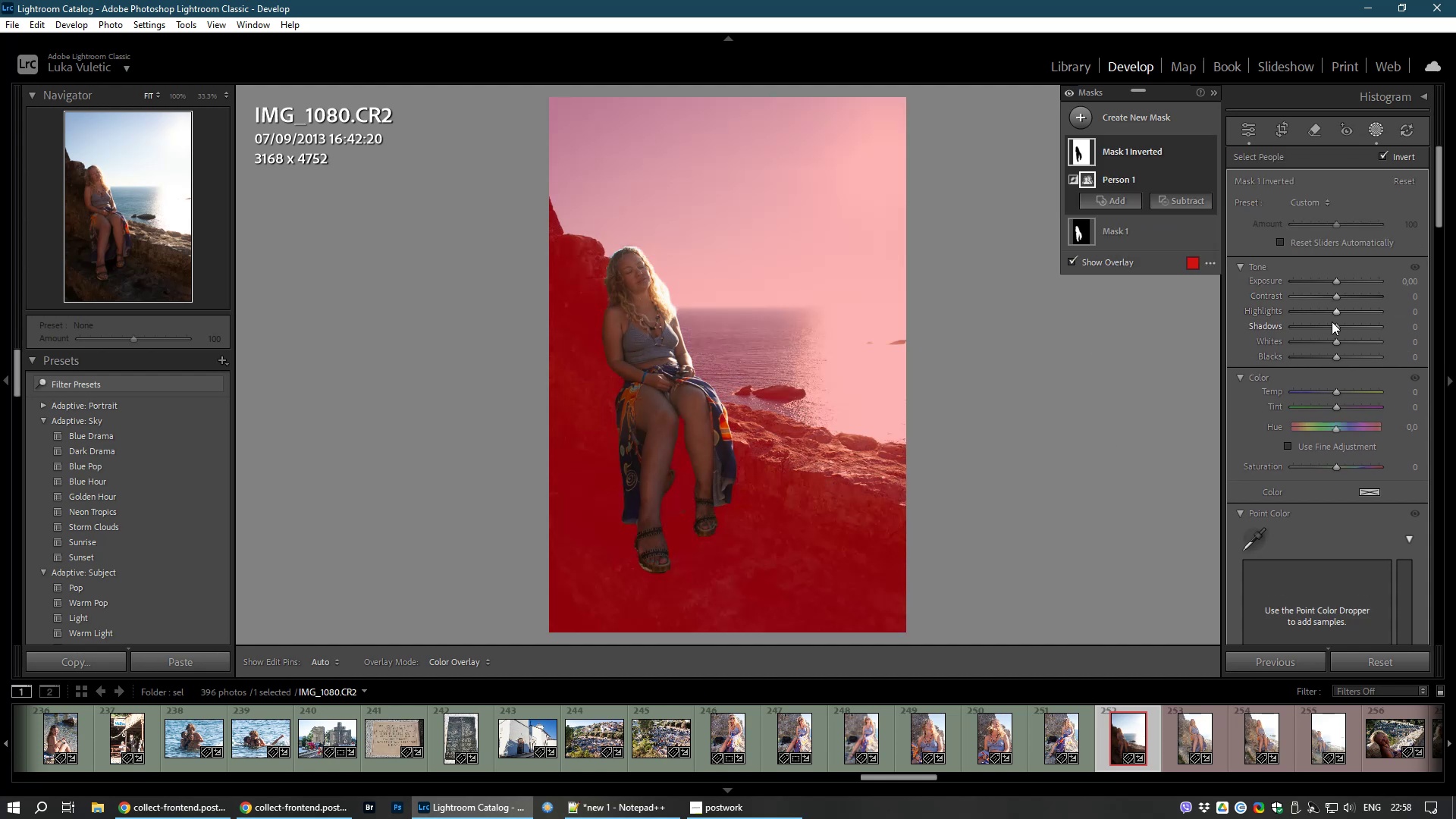 
wait(7.26)
 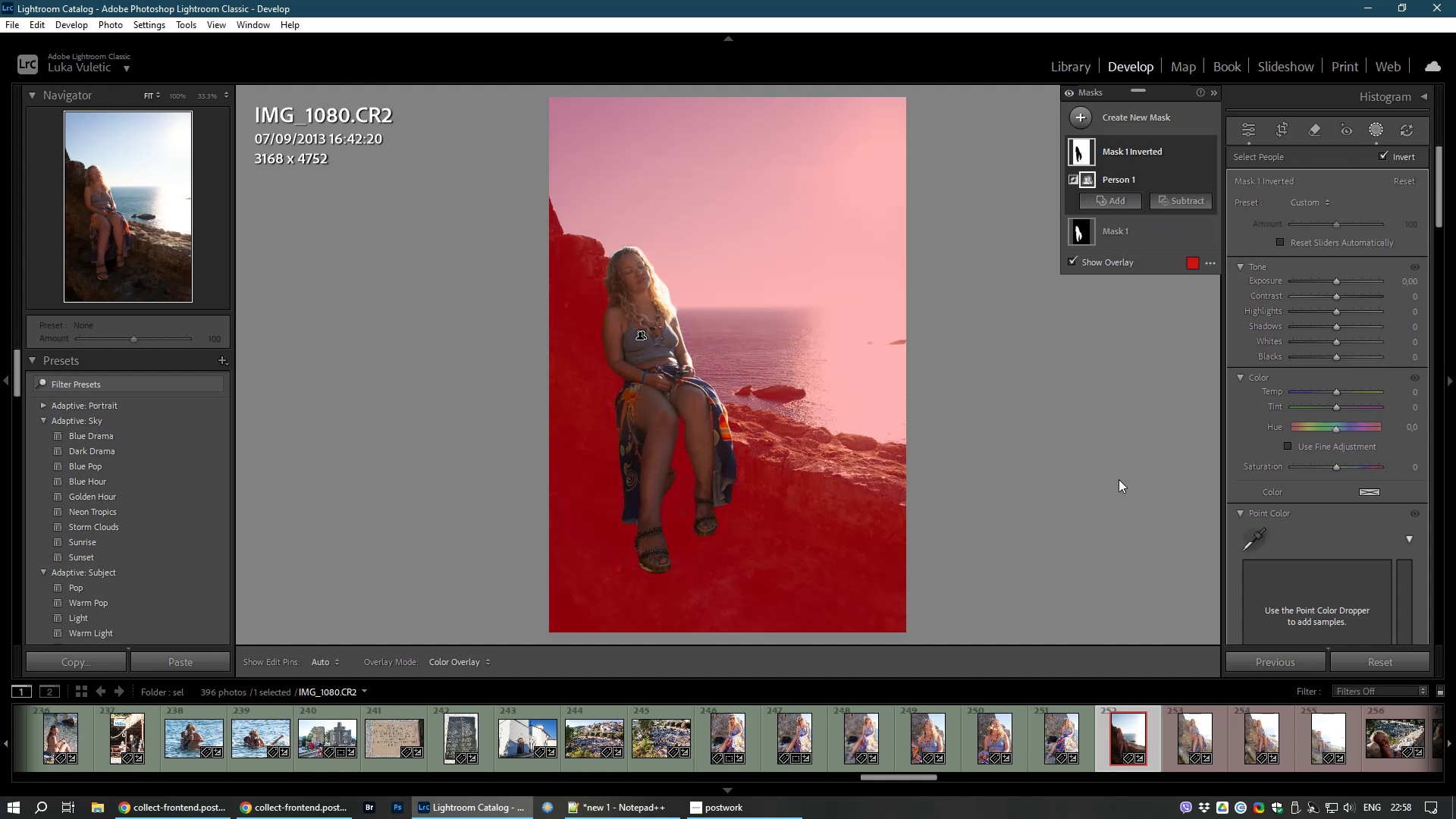 
left_click_drag(start_coordinate=[1336, 325], to_coordinate=[1352, 328])
 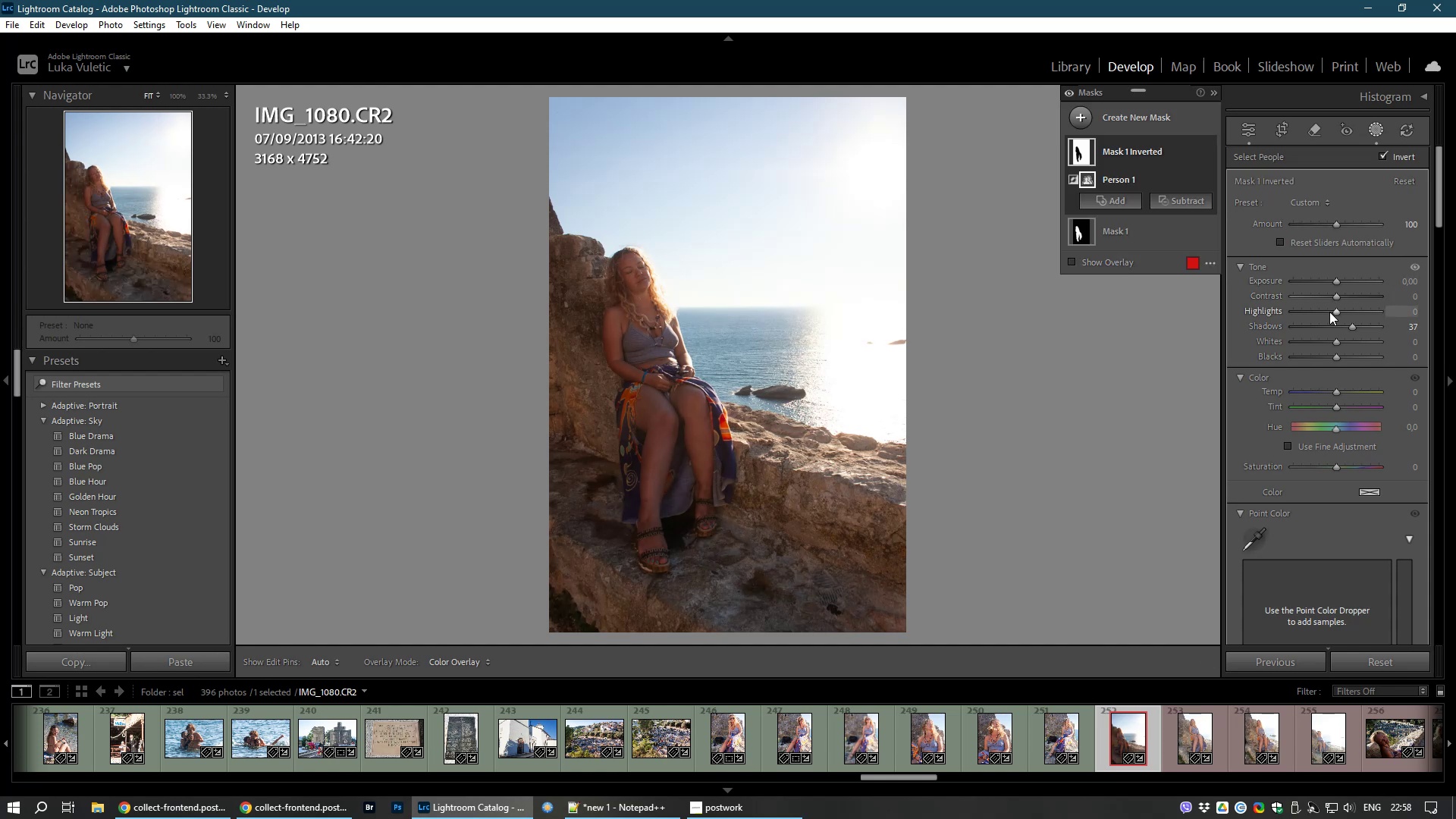 
left_click_drag(start_coordinate=[1335, 314], to_coordinate=[1300, 310])
 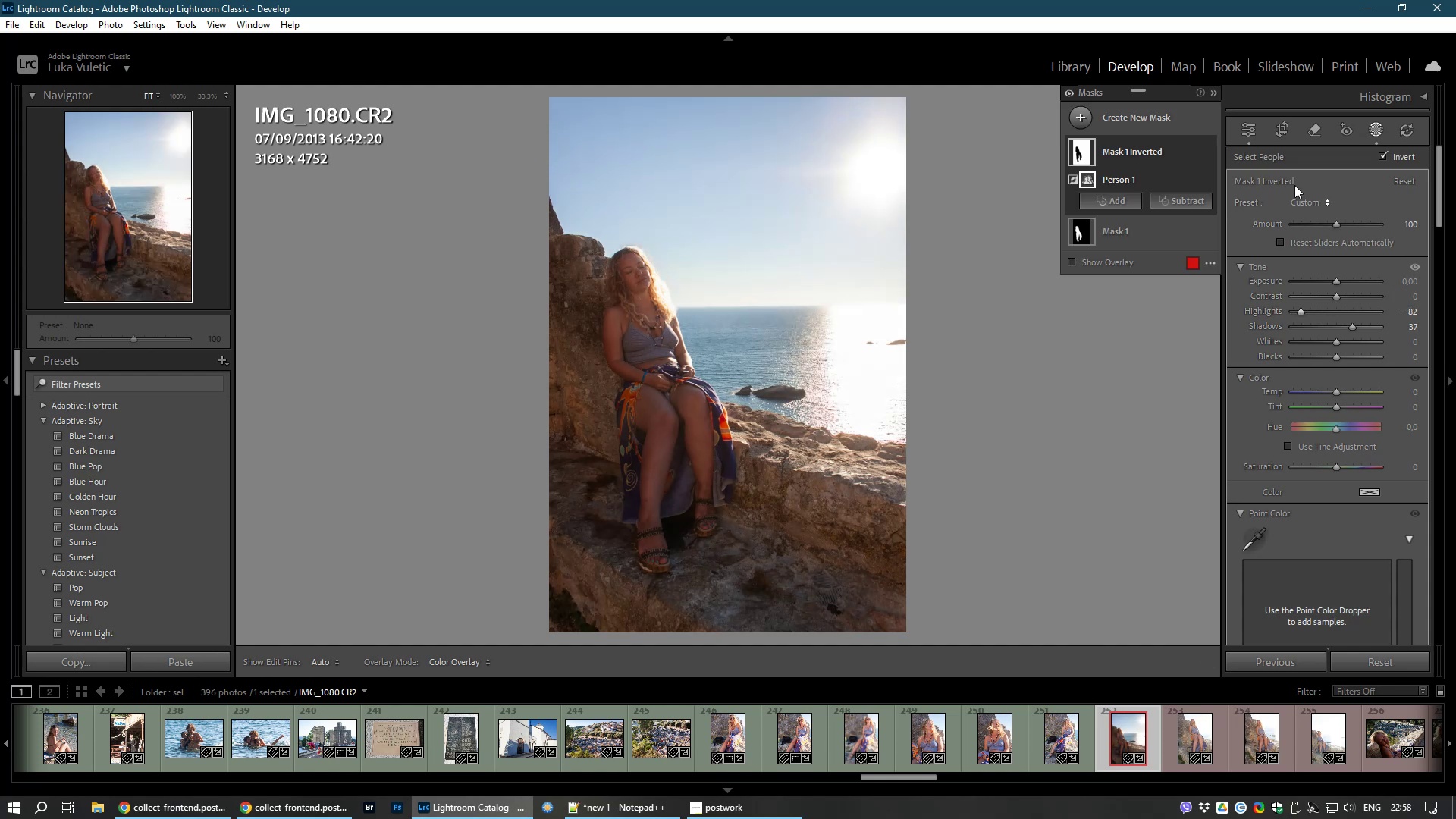 
left_click([1255, 127])
 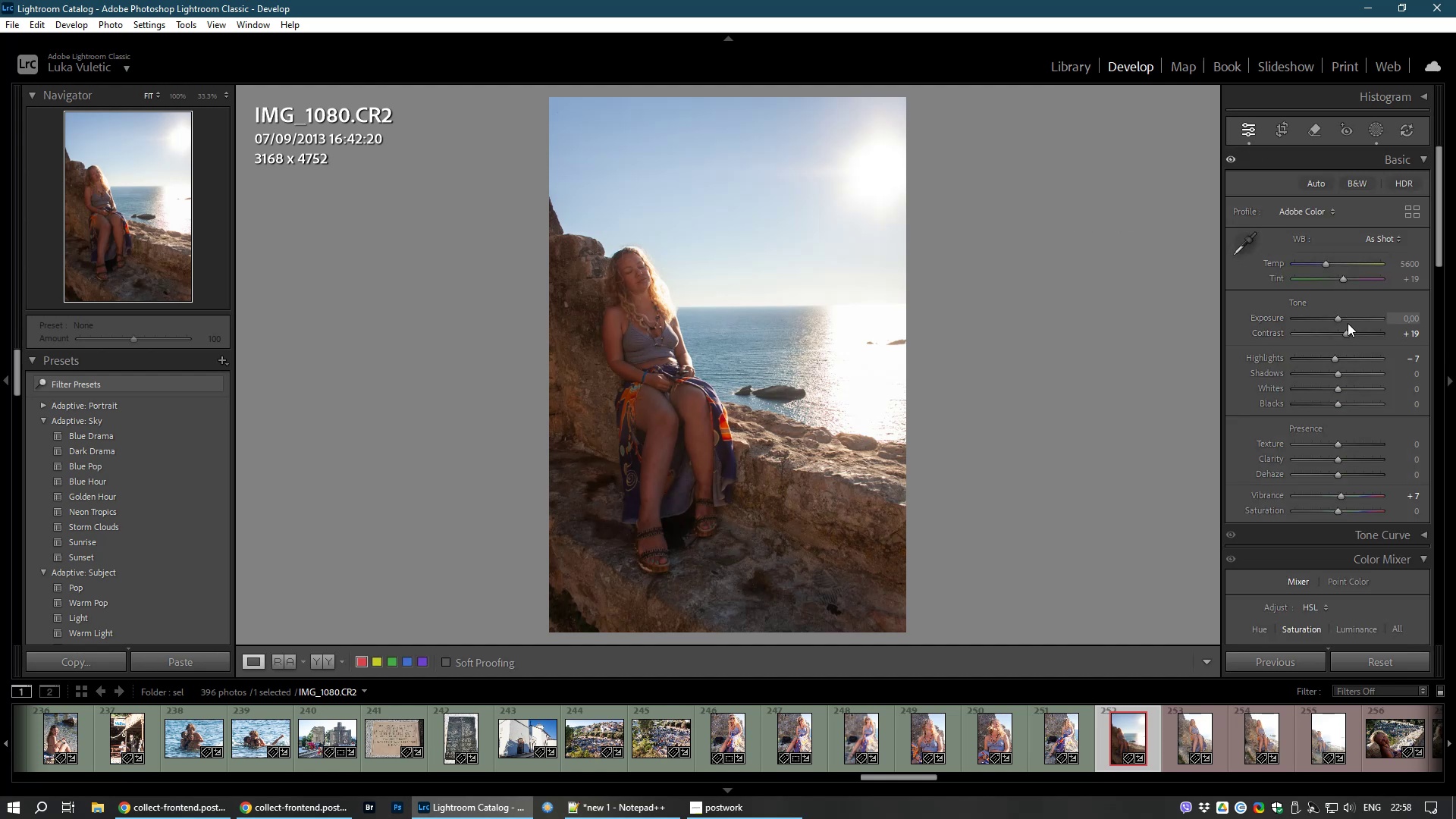 
left_click_drag(start_coordinate=[1339, 318], to_coordinate=[1345, 318])
 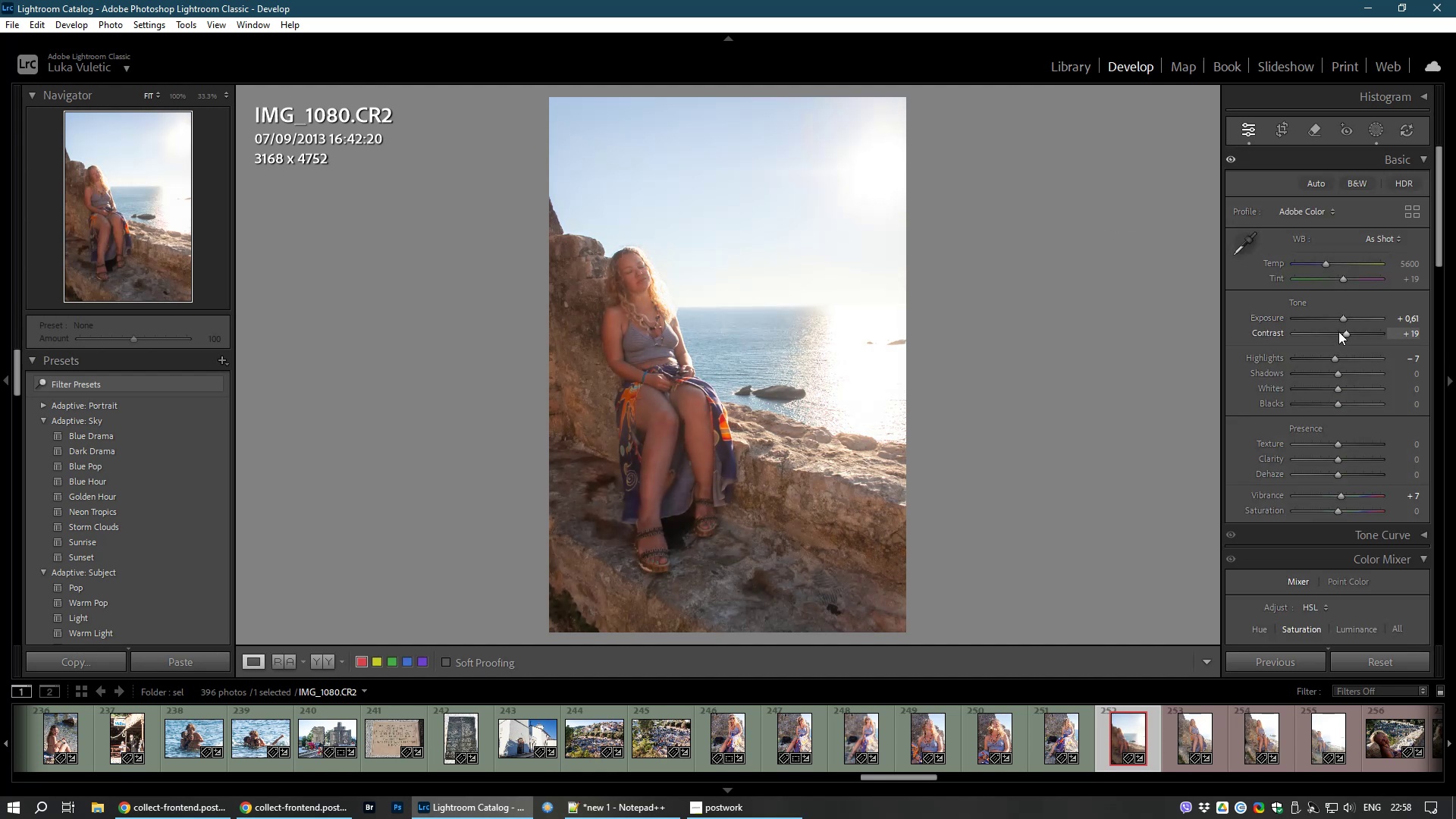 
left_click_drag(start_coordinate=[1346, 333], to_coordinate=[1351, 335])
 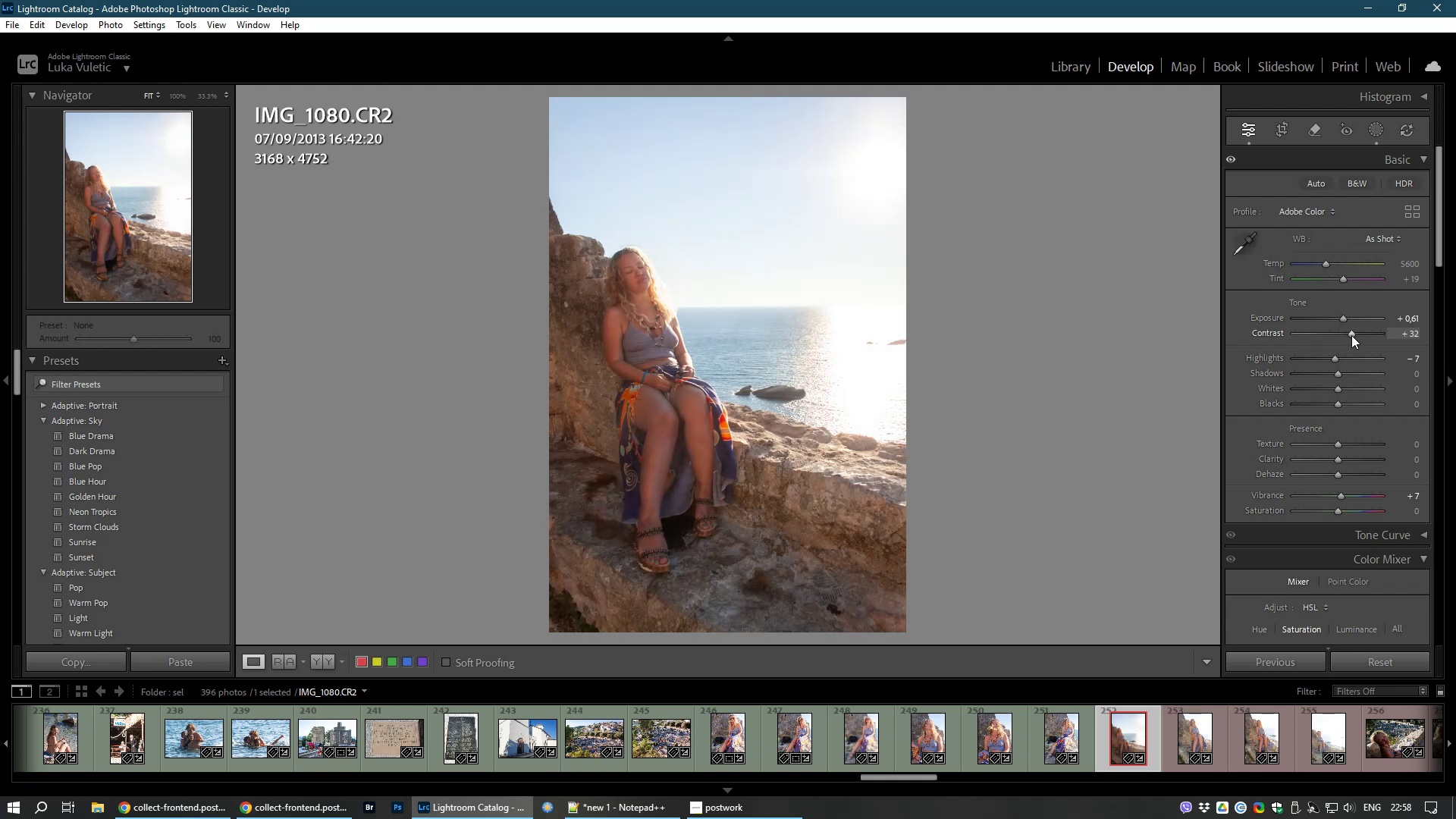 
wait(8.75)
 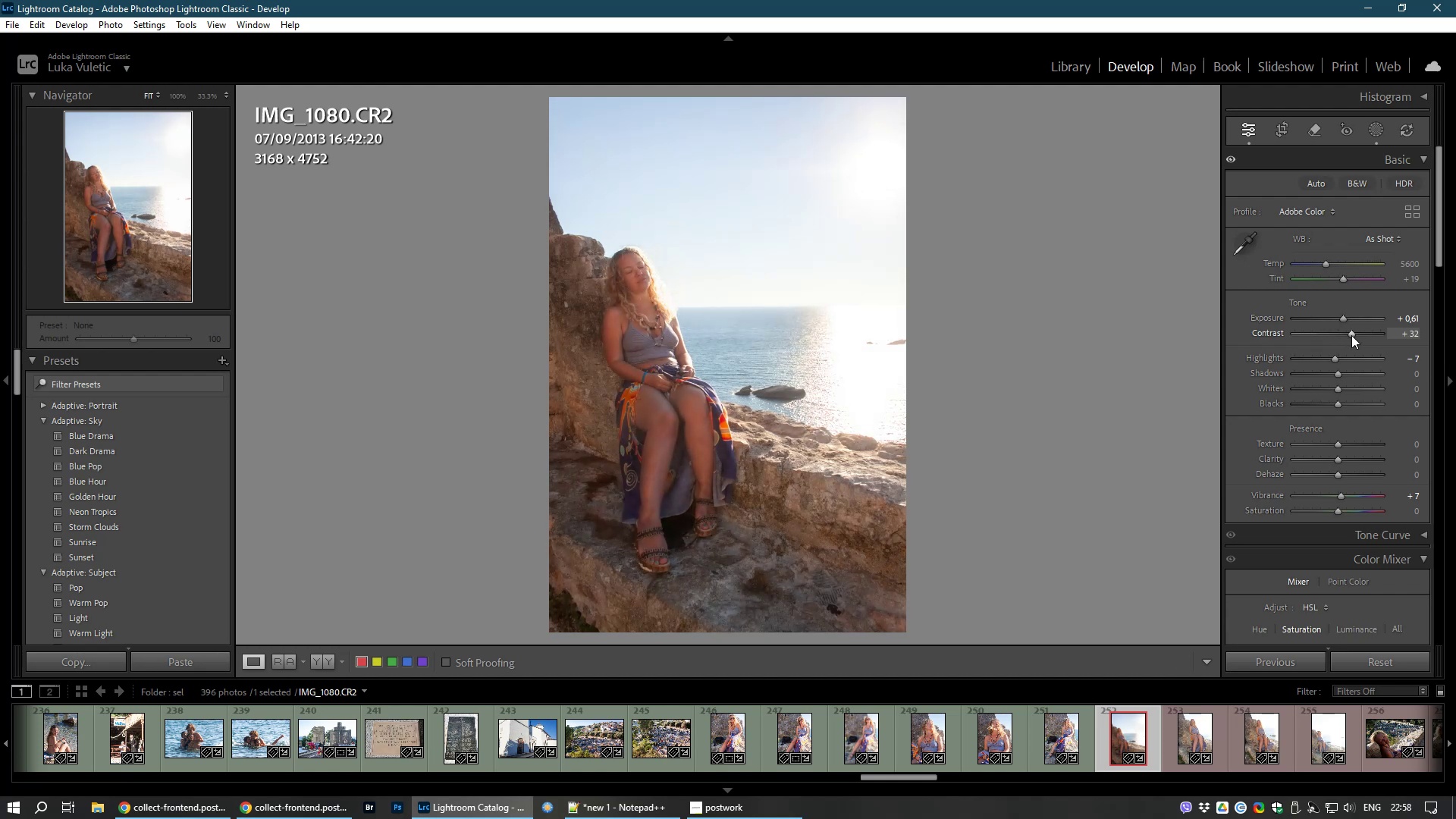 
left_click([1280, 132])
 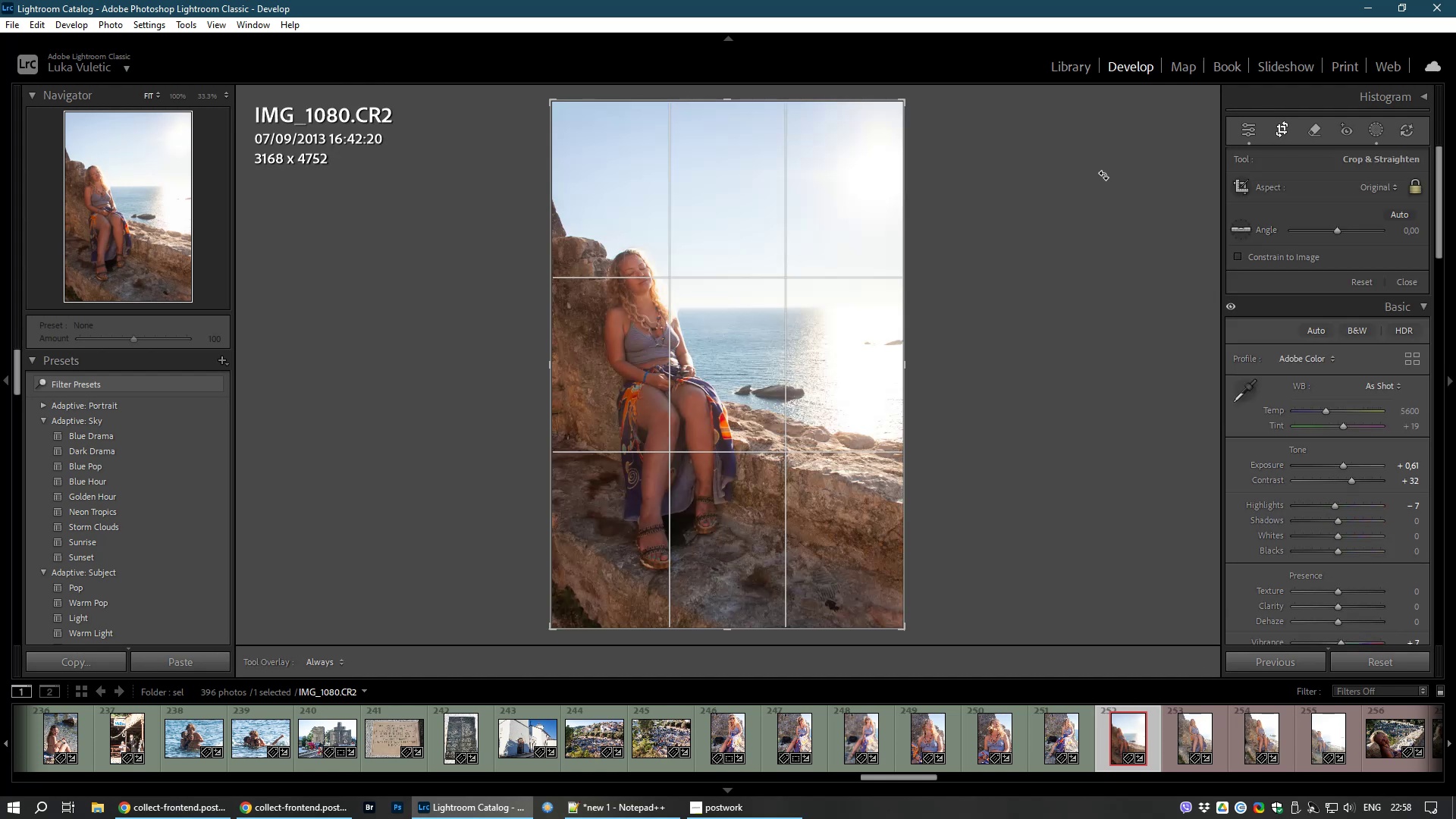 
left_click_drag(start_coordinate=[1097, 171], to_coordinate=[1084, 188])
 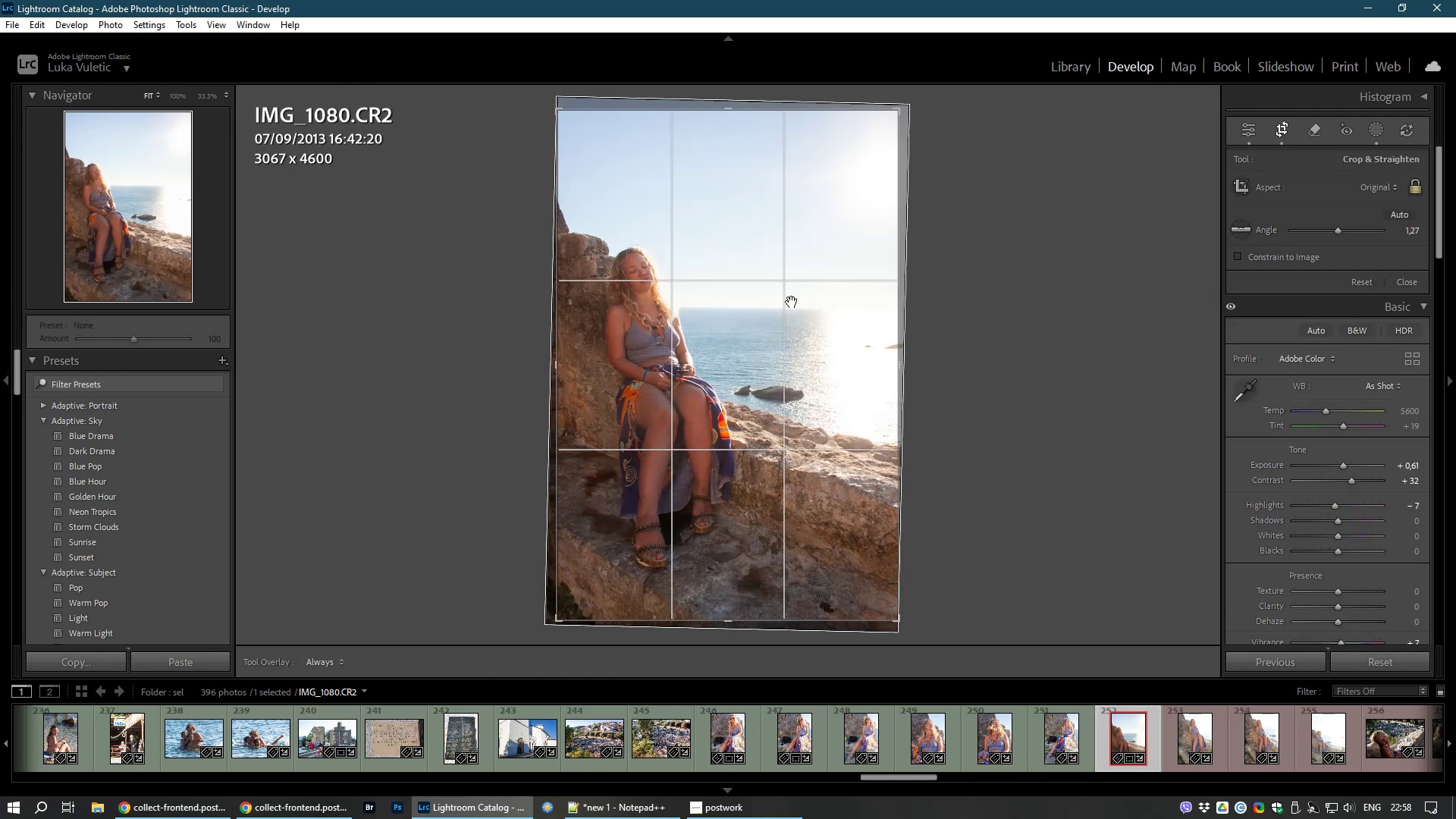 
double_click([792, 302])
 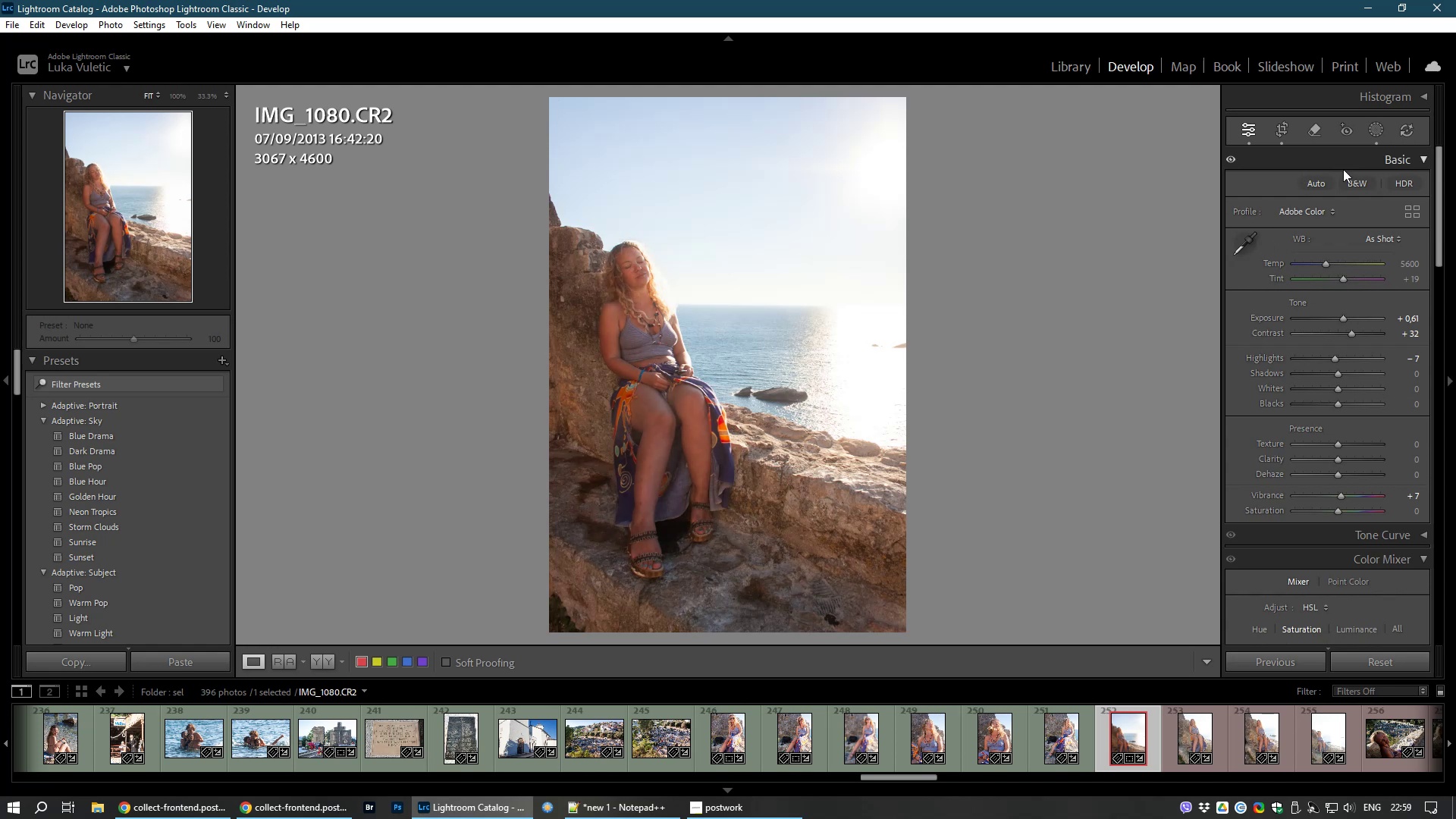 
wait(7.56)
 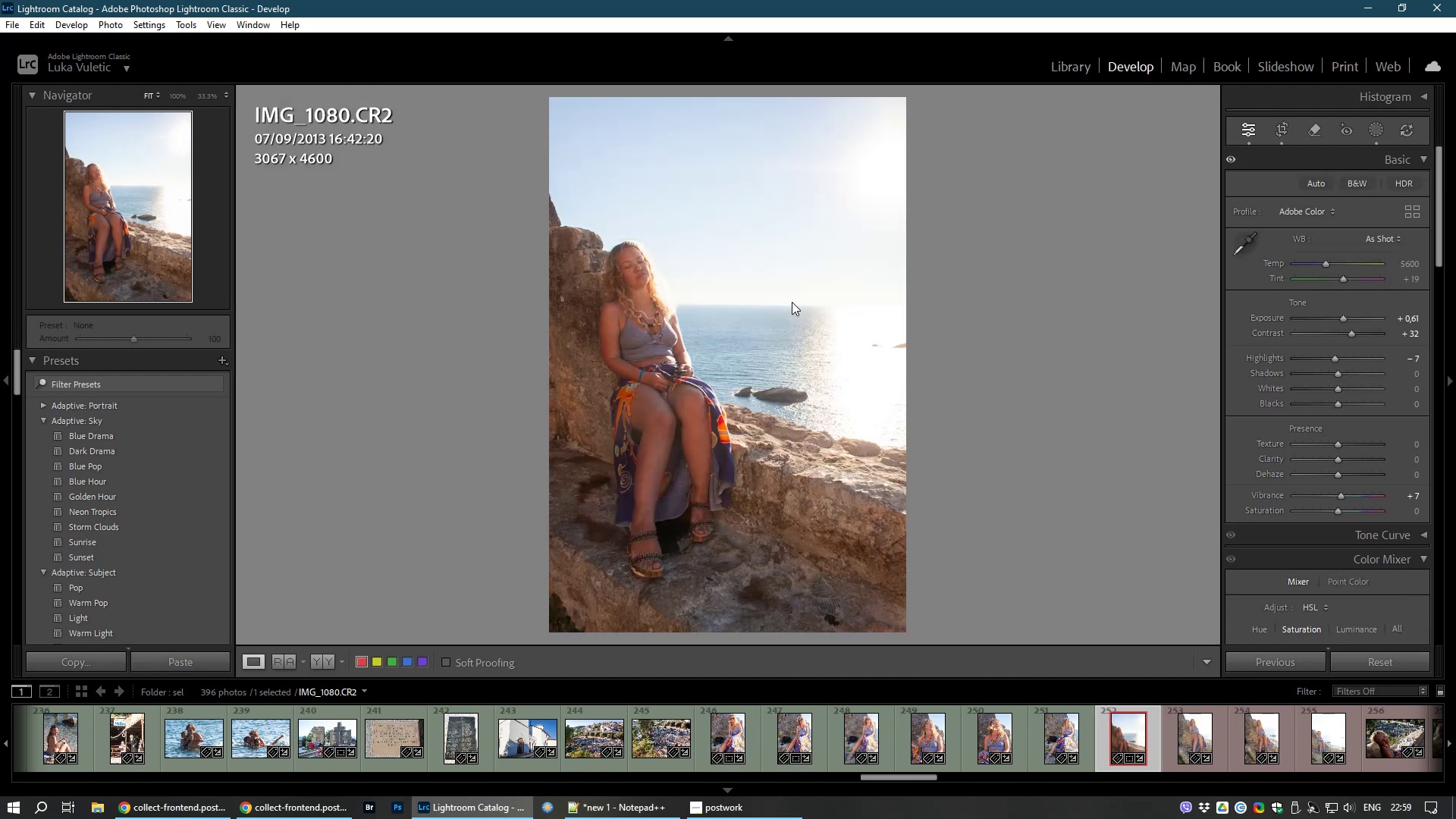 
left_click([1375, 133])
 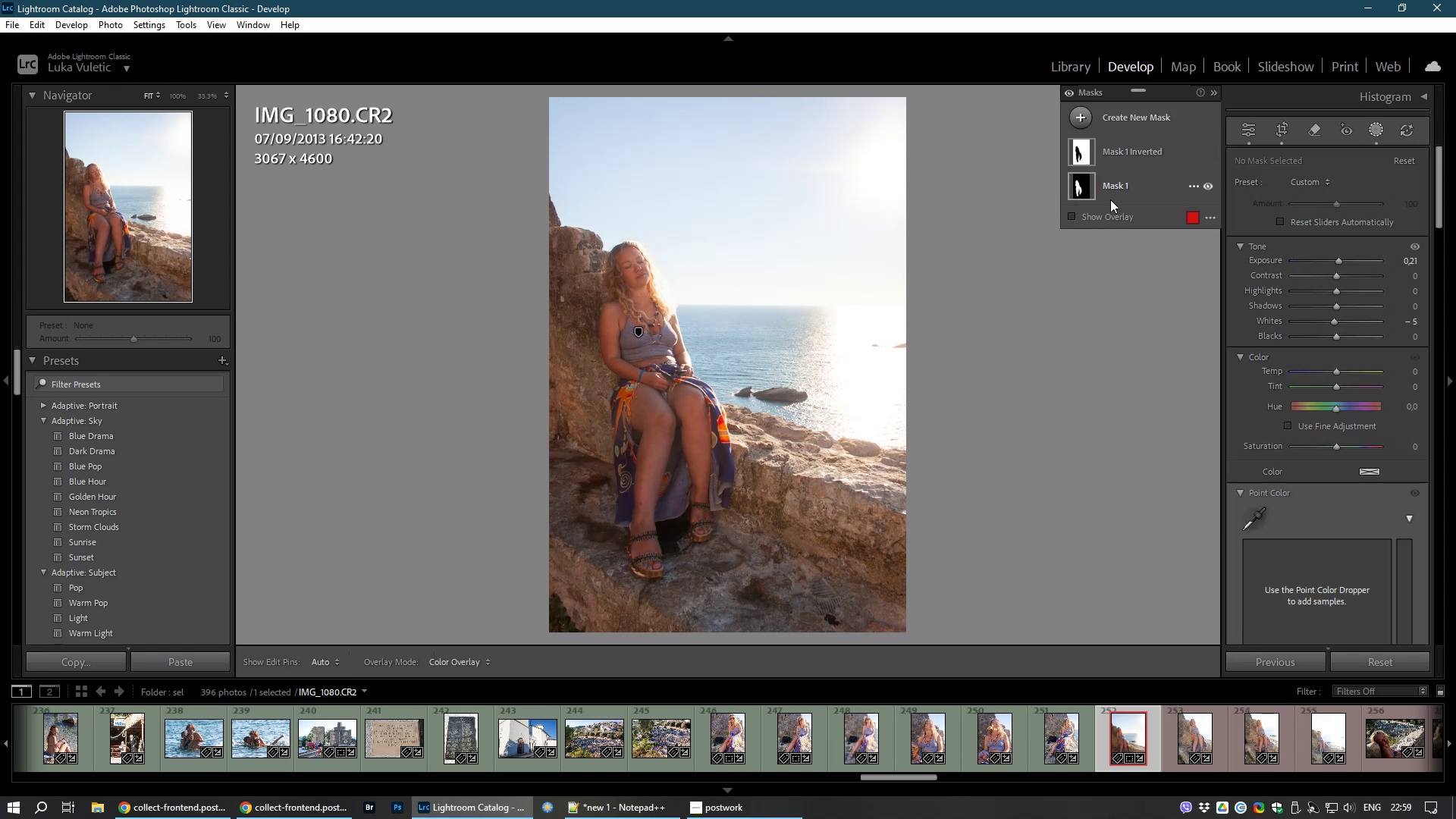 
left_click([1121, 189])
 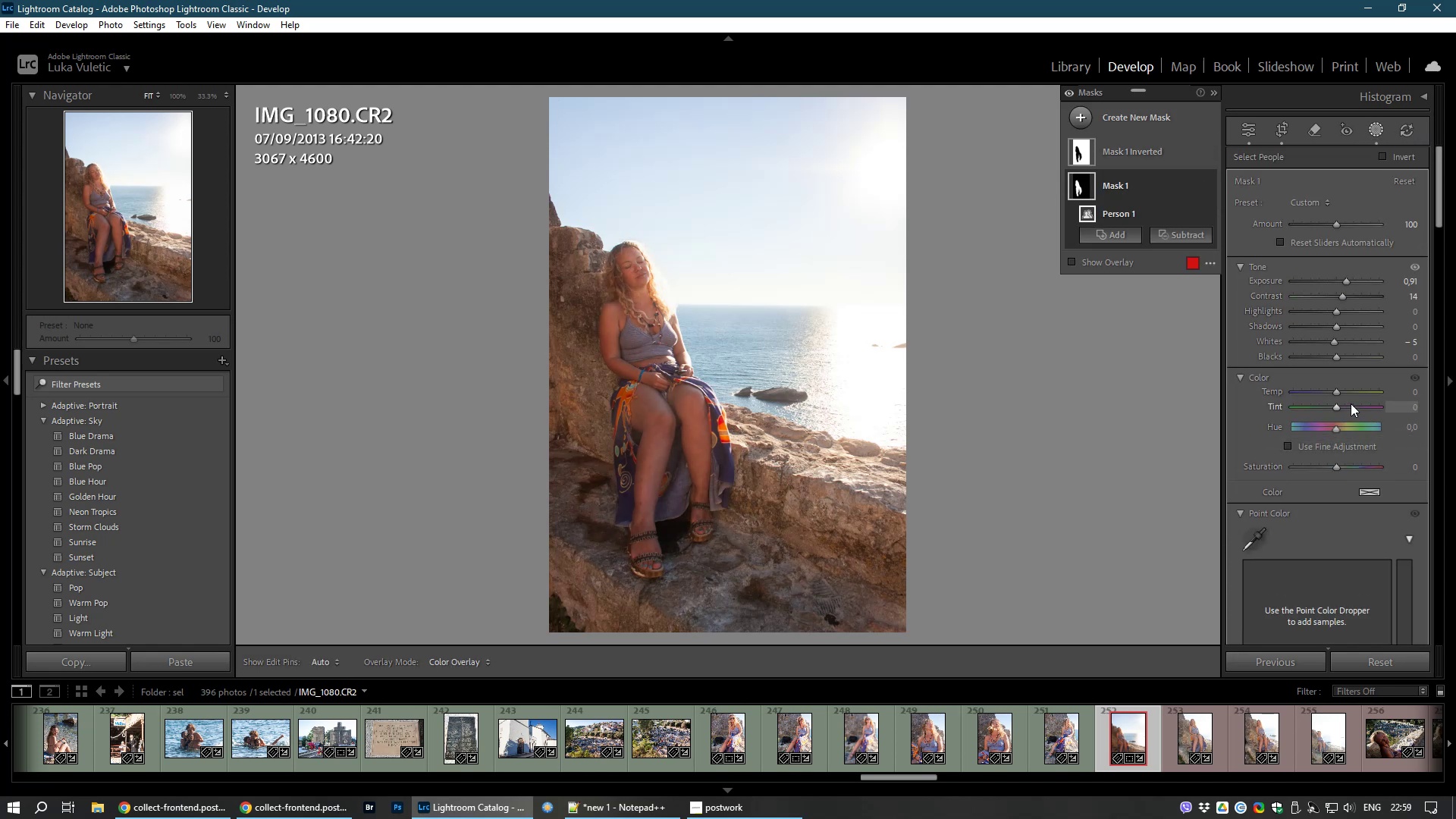 
left_click_drag(start_coordinate=[1335, 393], to_coordinate=[1341, 394])
 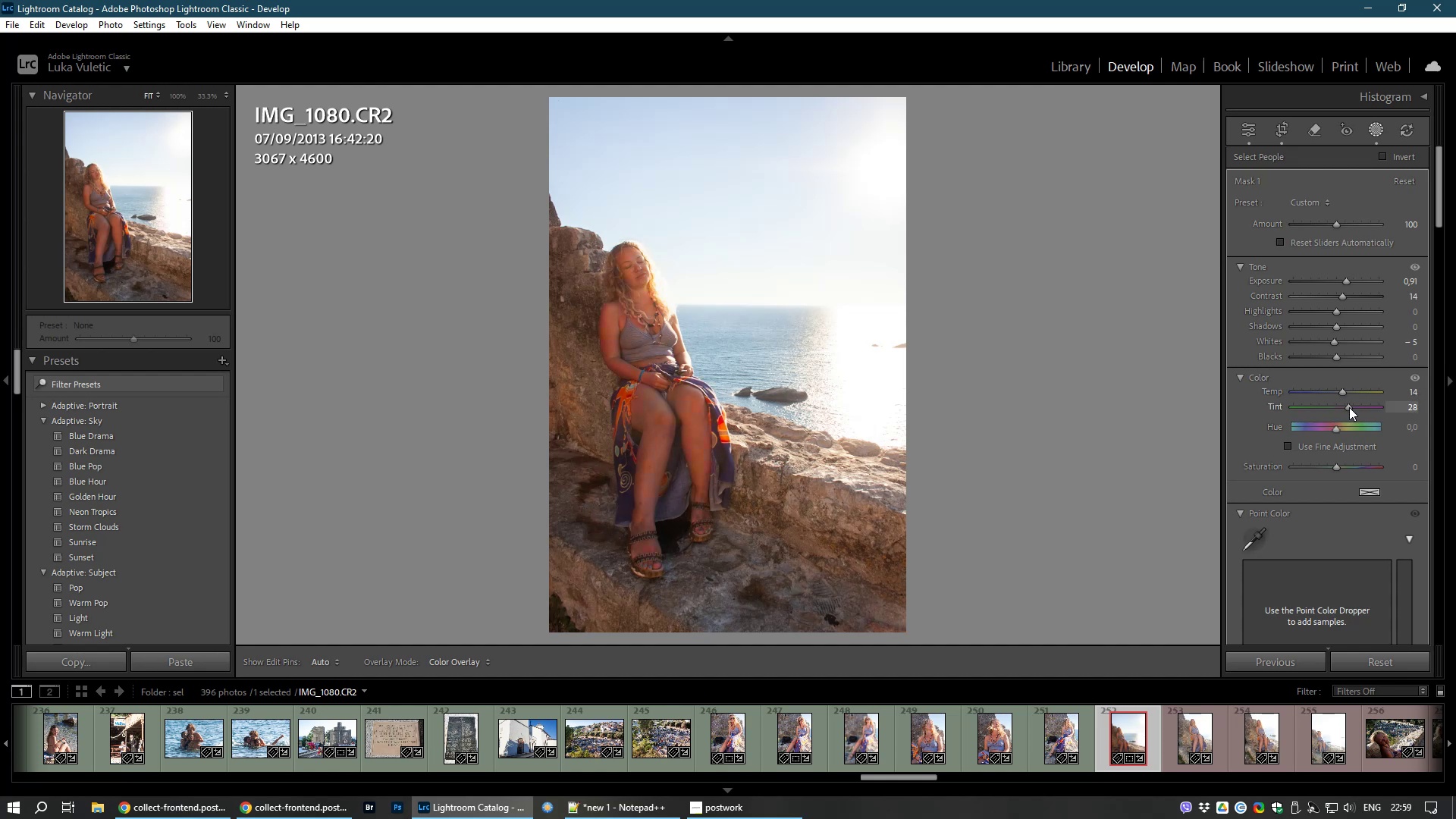 
wait(8.49)
 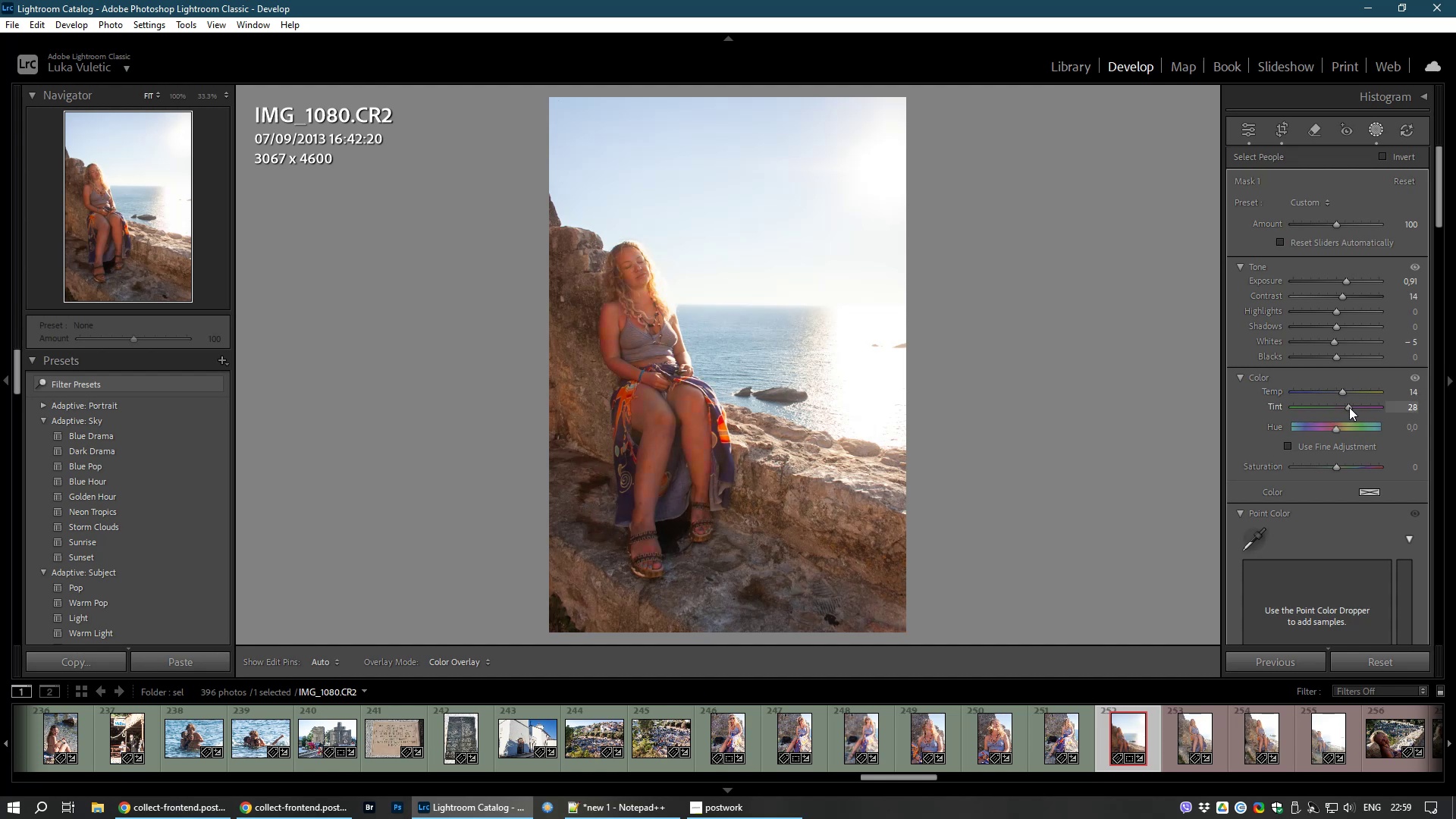 
left_click_drag(start_coordinate=[1338, 464], to_coordinate=[1345, 463])
 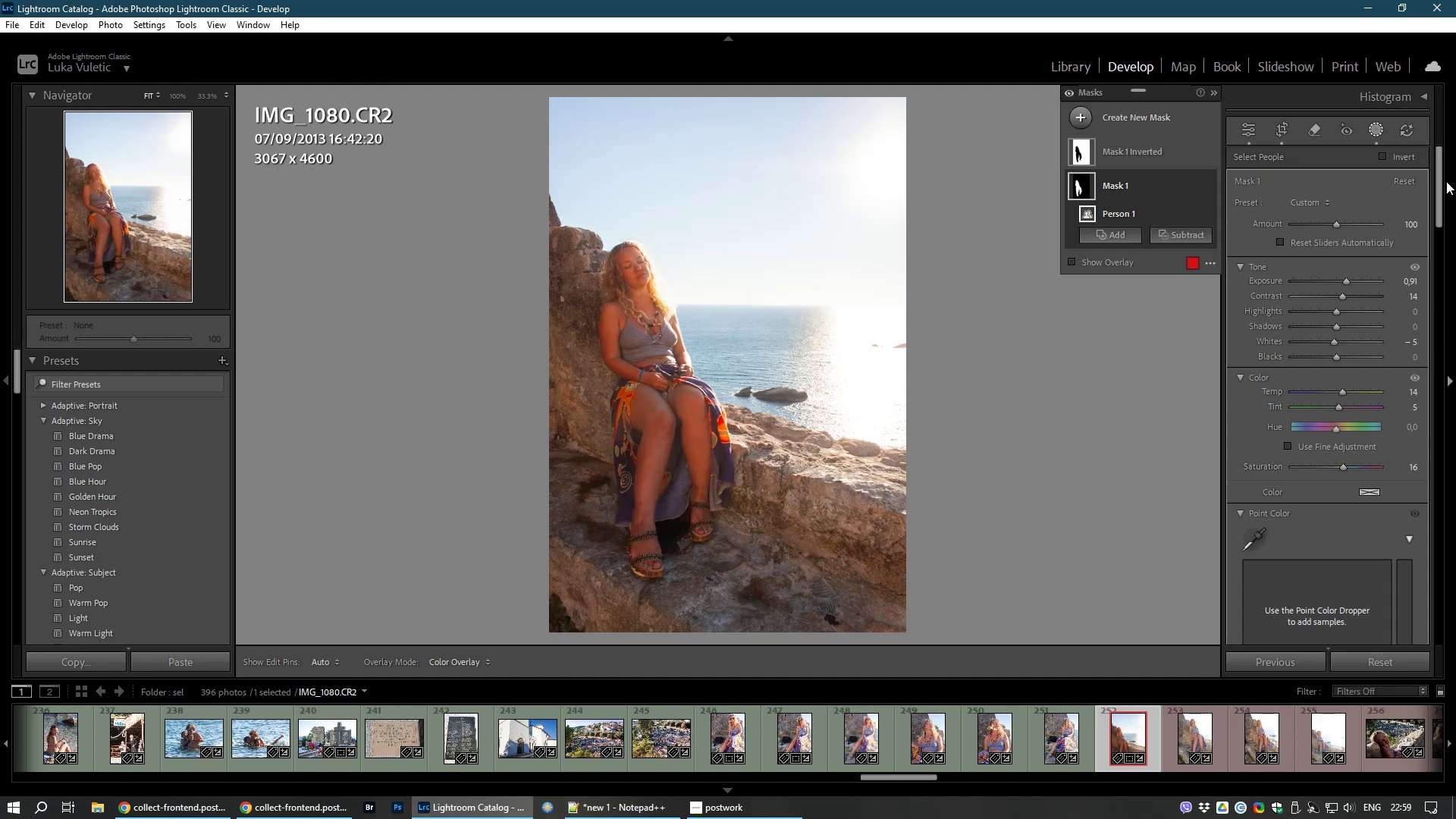 
left_click([1432, 187])
 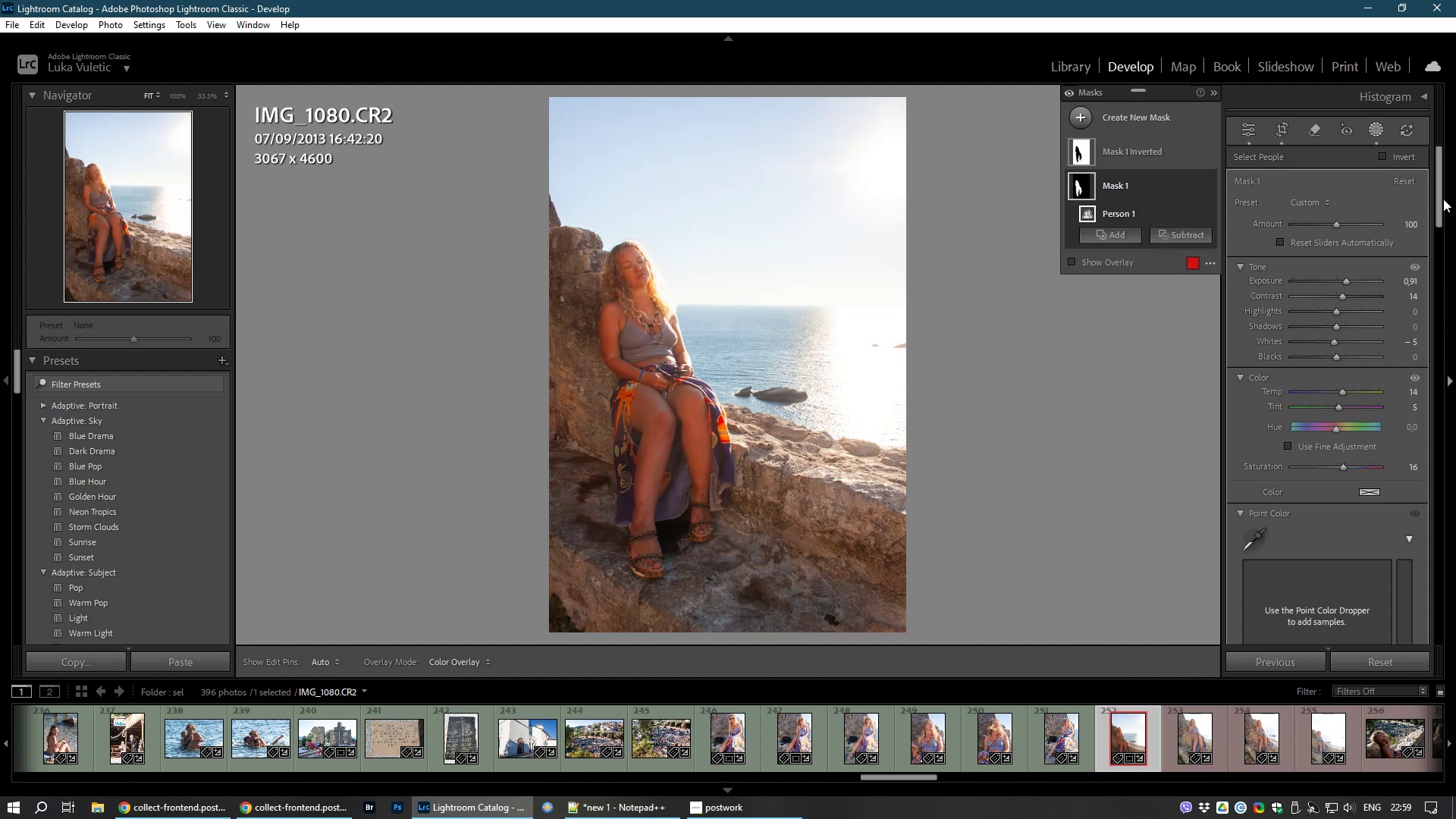 
left_click_drag(start_coordinate=[1443, 199], to_coordinate=[1435, 281])
 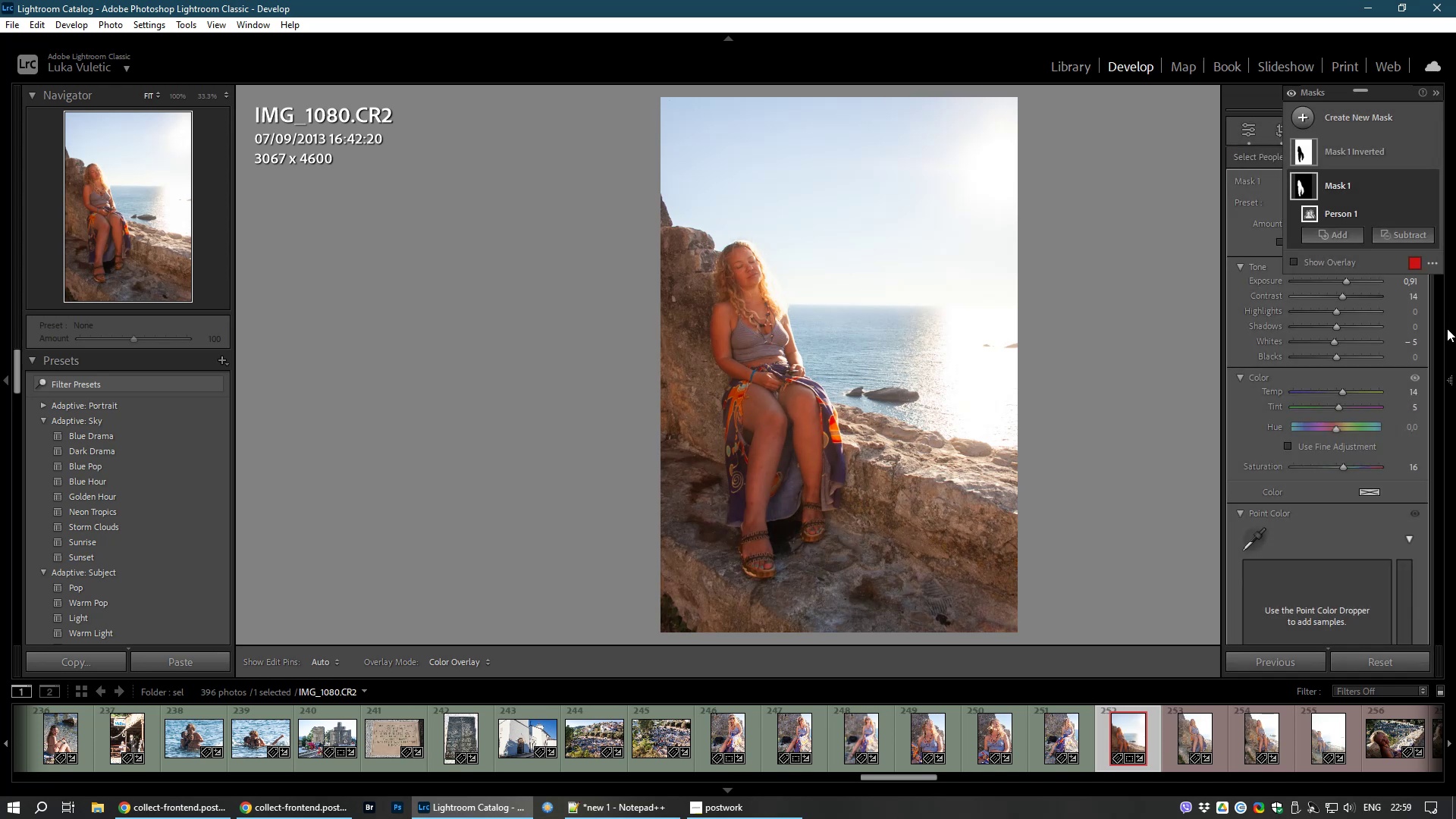 
left_click([1454, 339])
 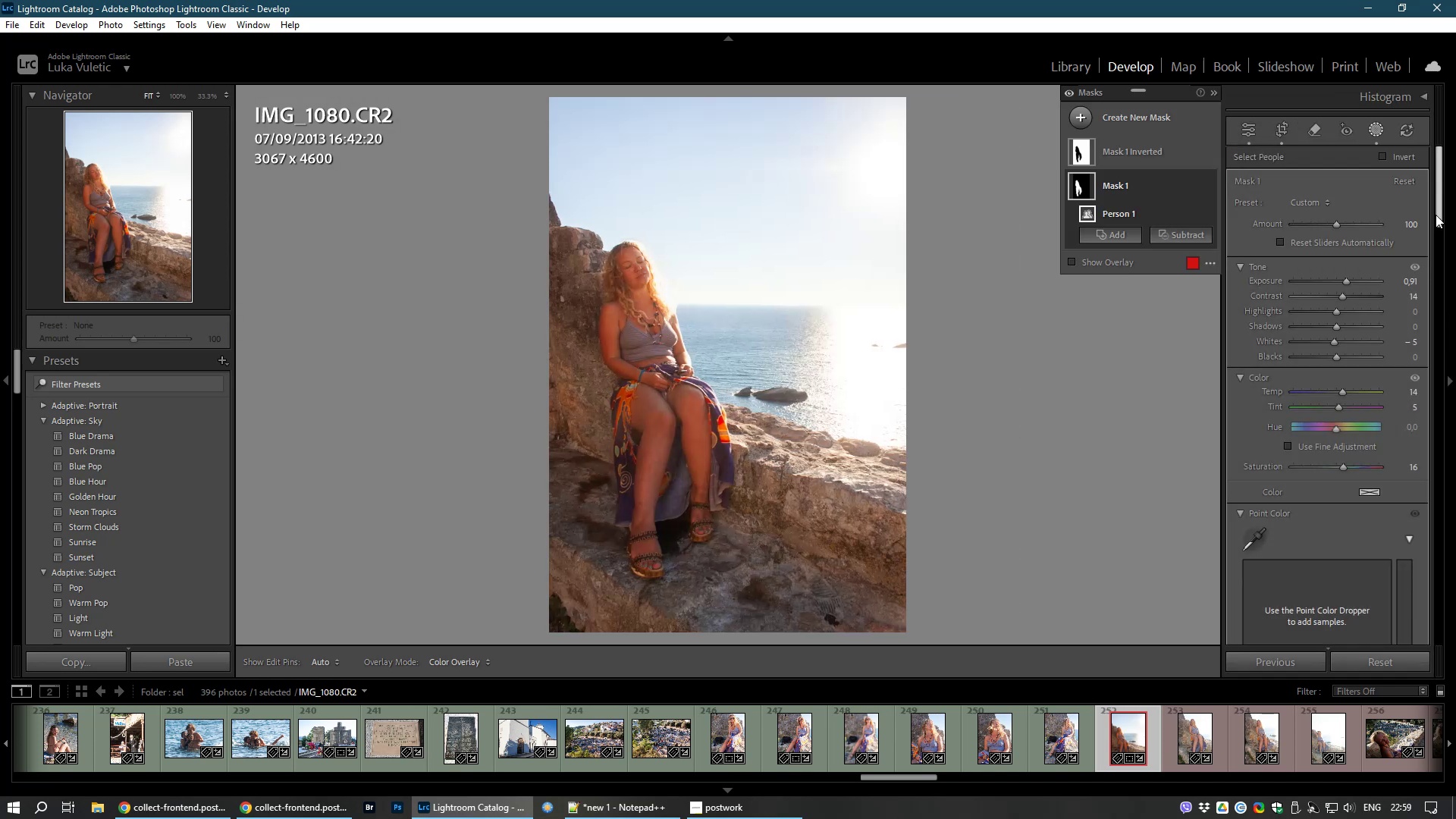 
left_click_drag(start_coordinate=[1438, 215], to_coordinate=[1421, 308])
 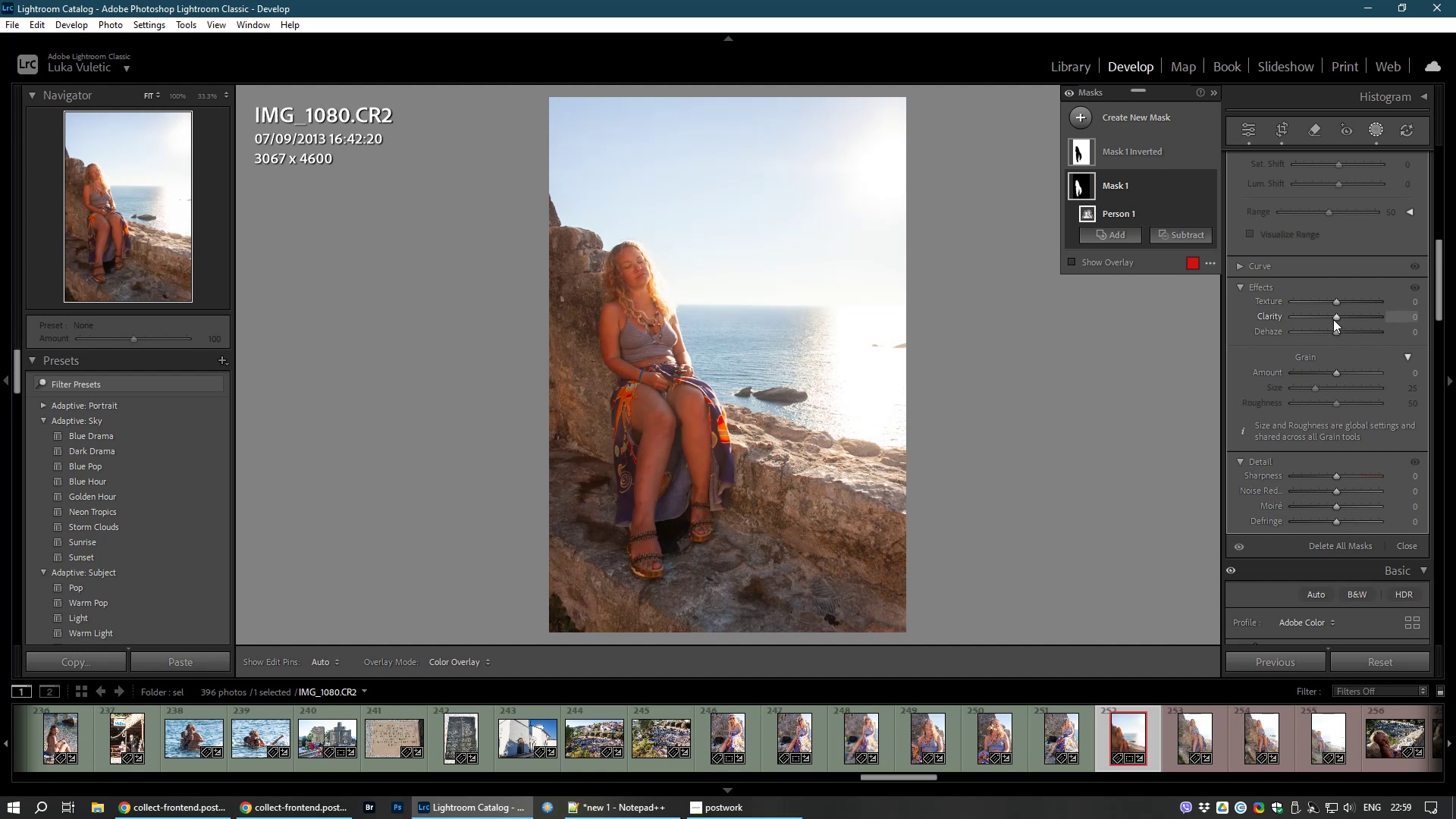 
left_click_drag(start_coordinate=[1335, 319], to_coordinate=[1341, 318])
 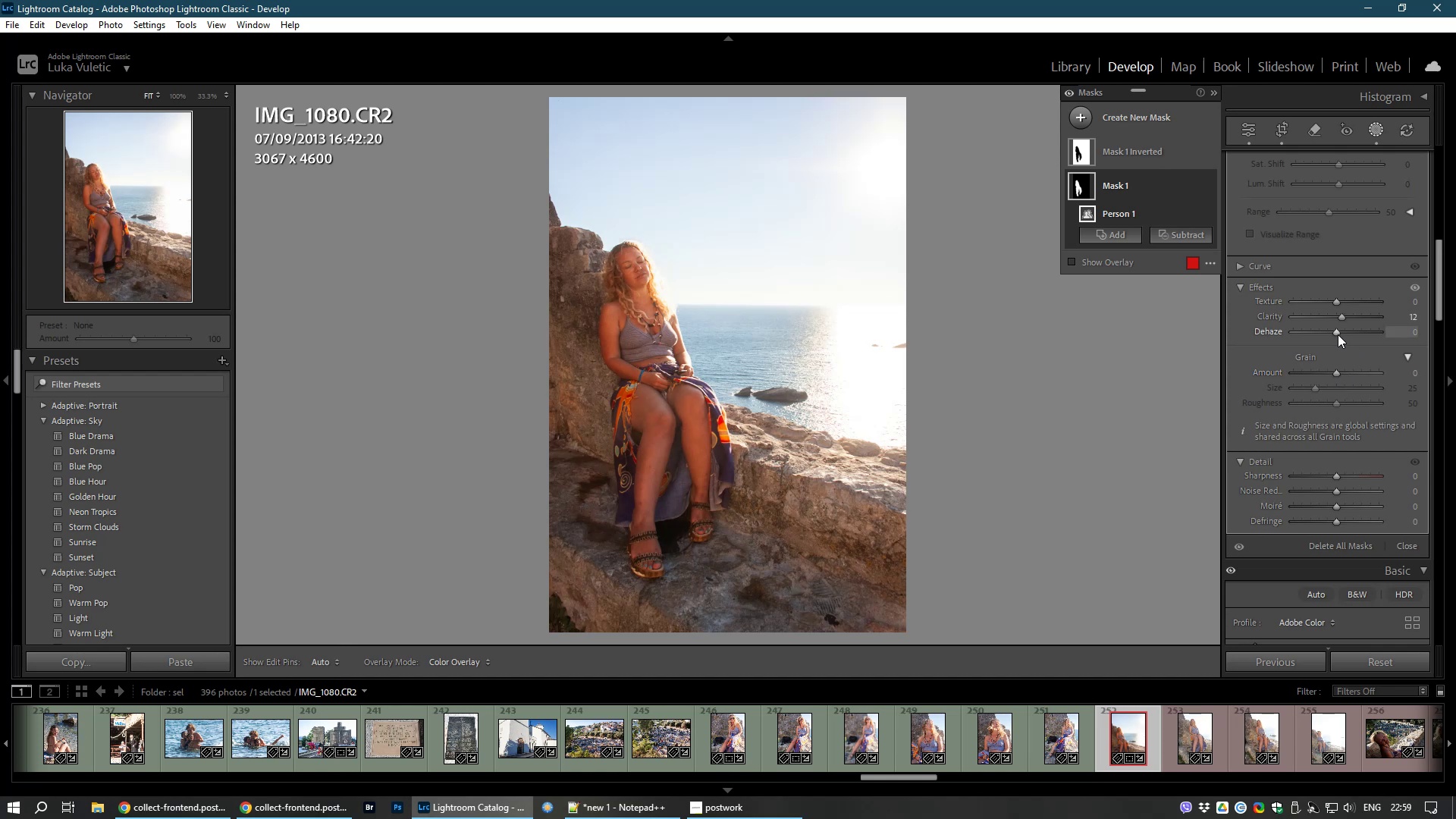 
wait(15.16)
 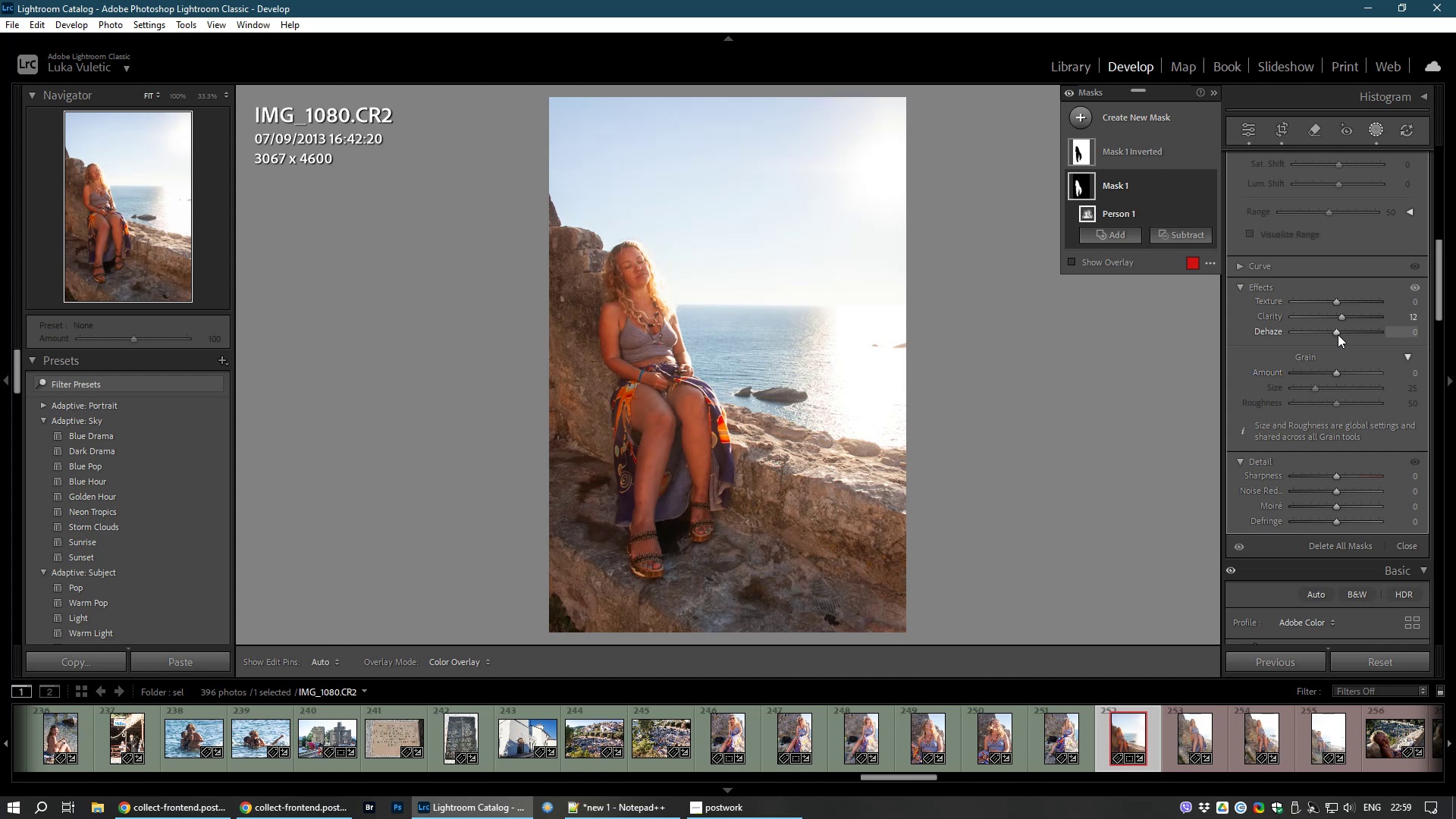 
right_click([1442, 306])
 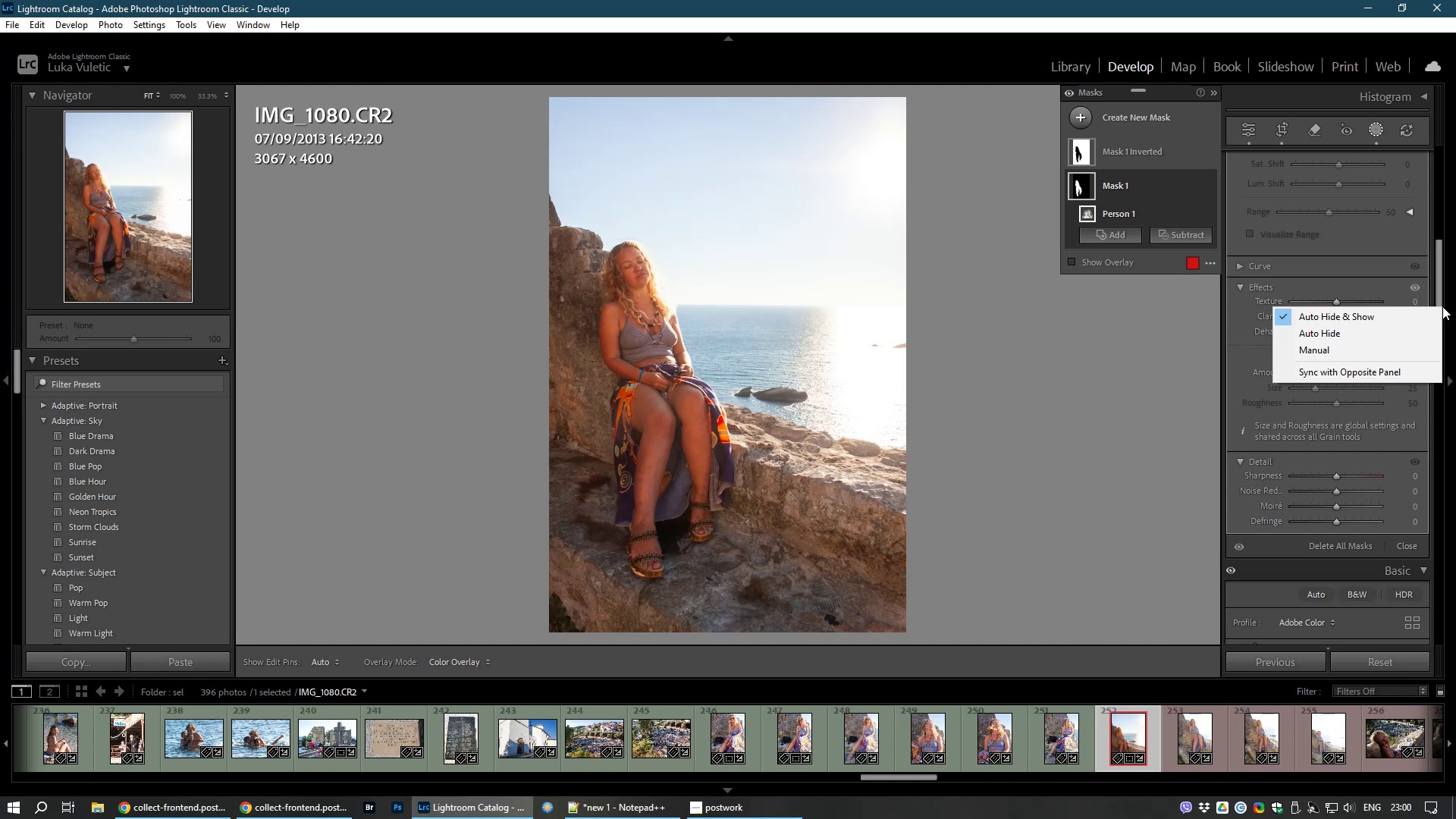 
left_click([1442, 306])
 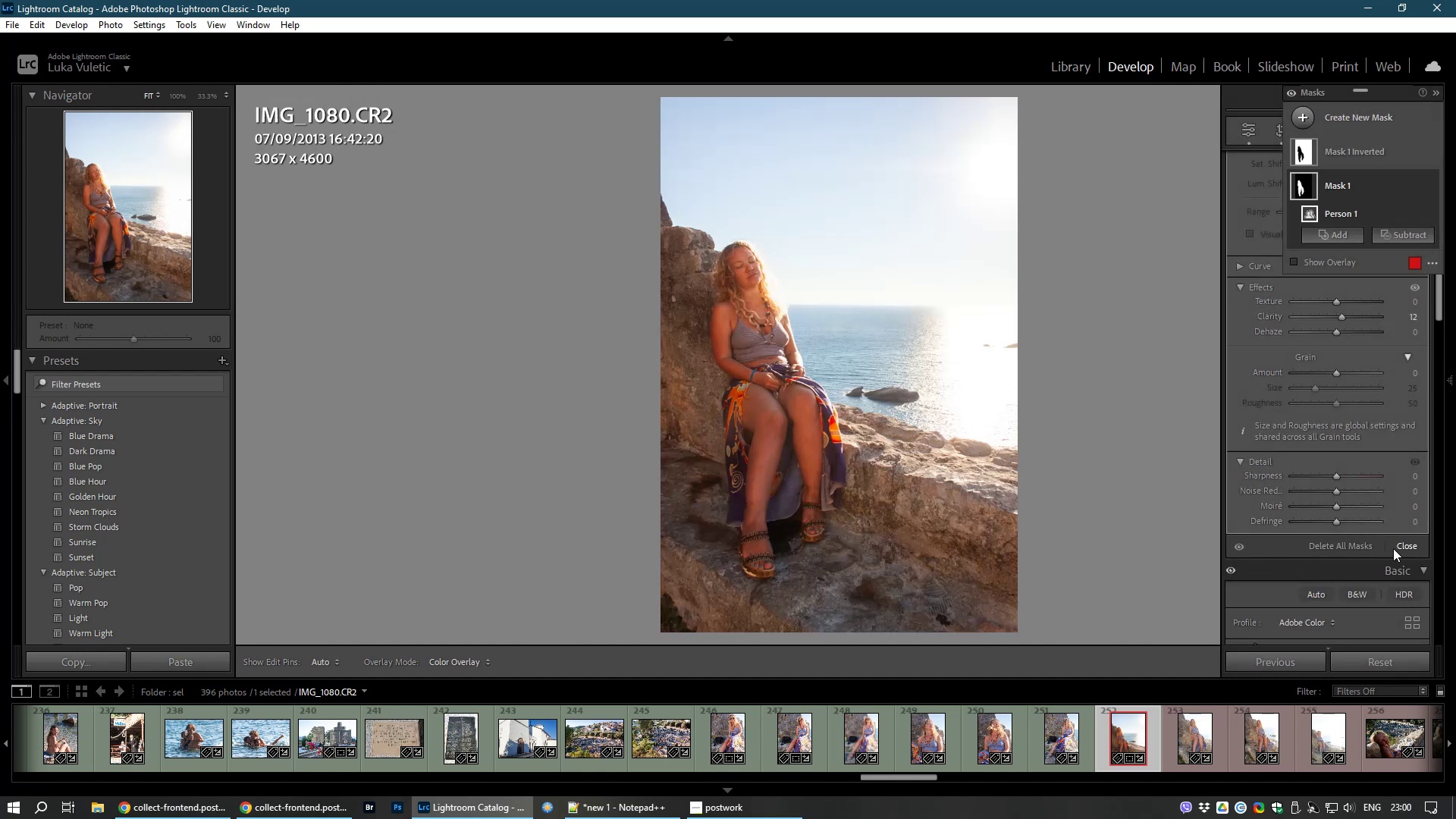 
left_click([1411, 551])
 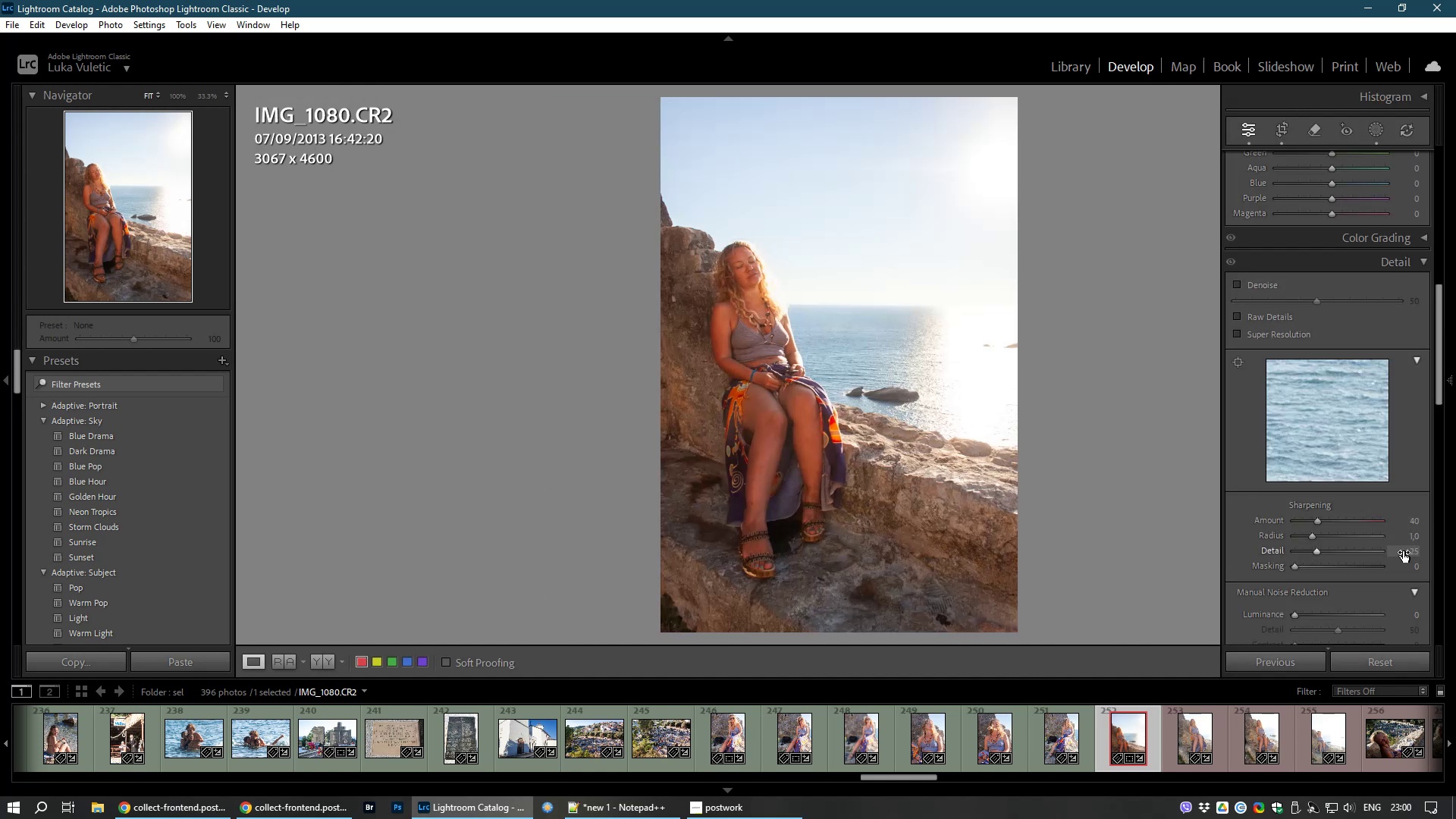 
scroll: coordinate [1327, 514], scroll_direction: up, amount: 13.0
 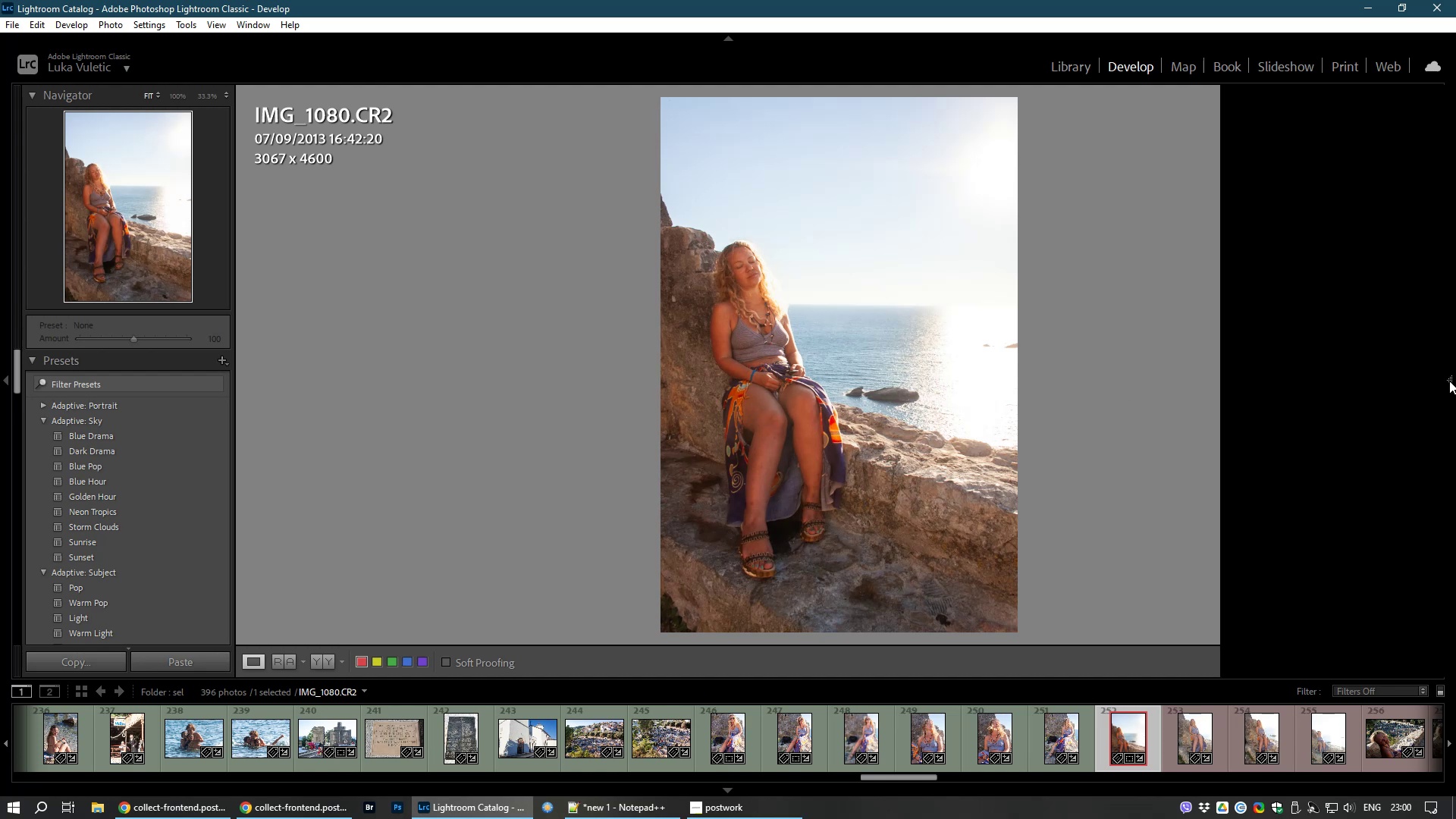 
left_click([1455, 394])
 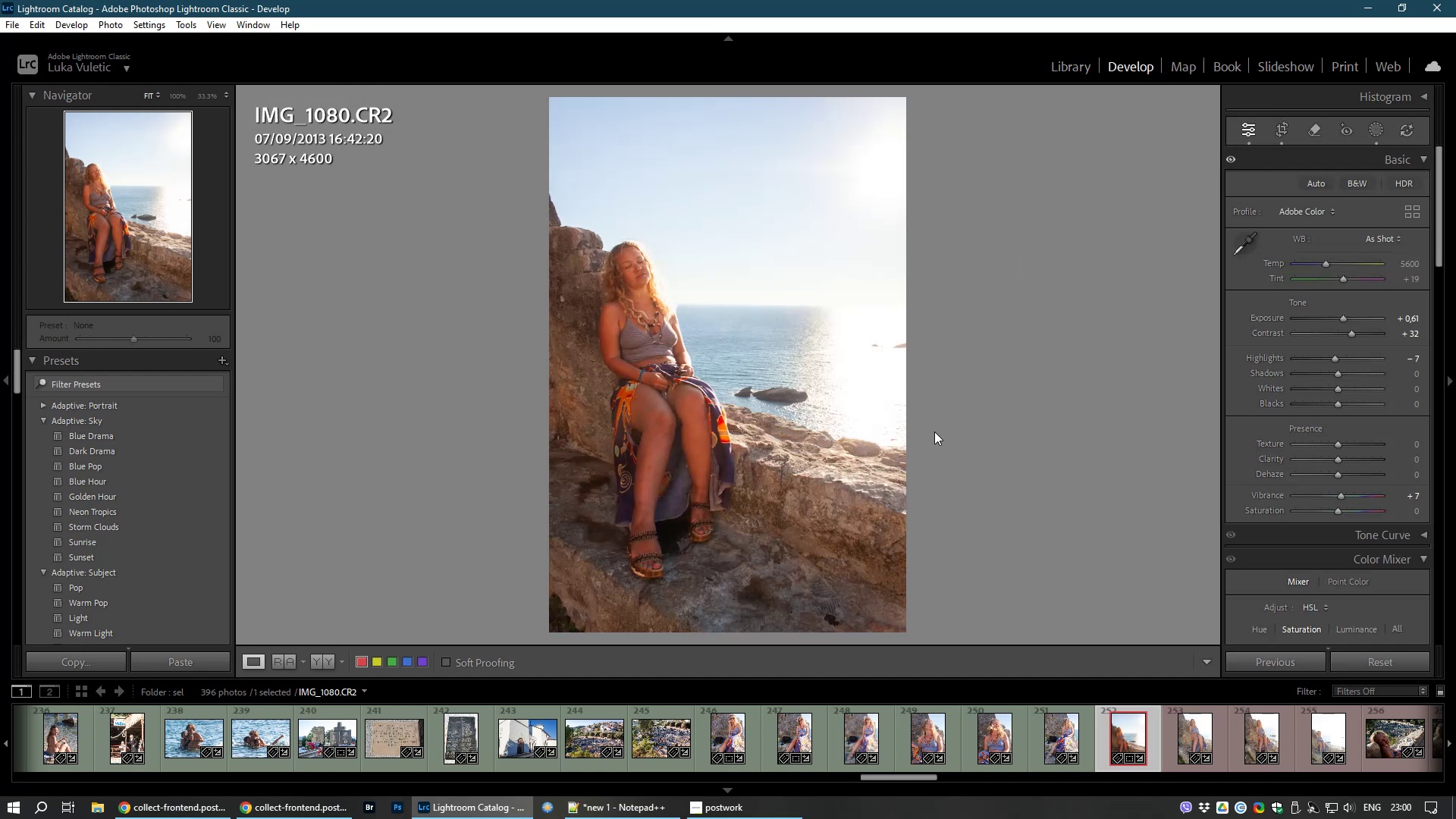 
wait(6.64)
 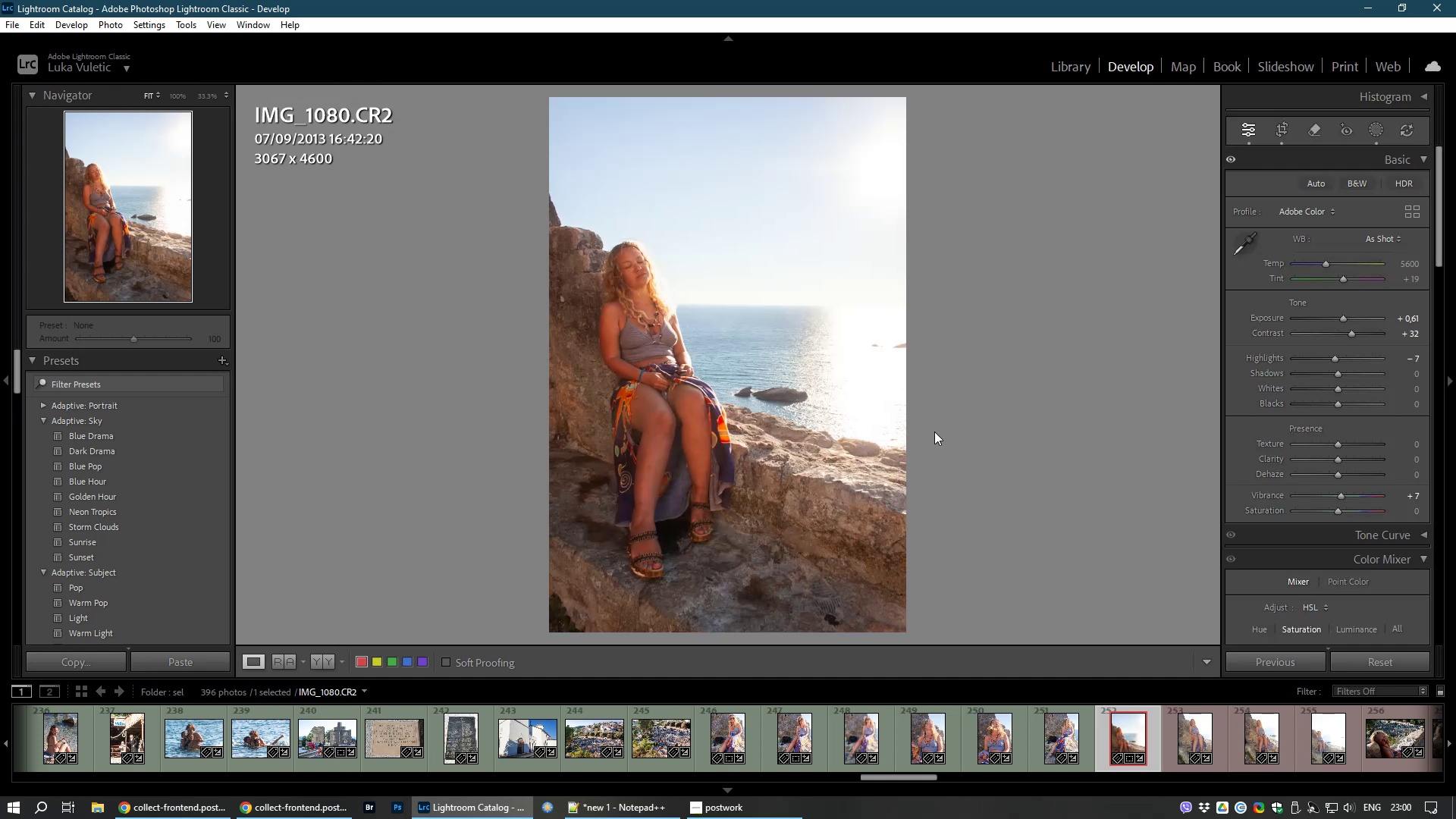 
left_click([673, 481])
 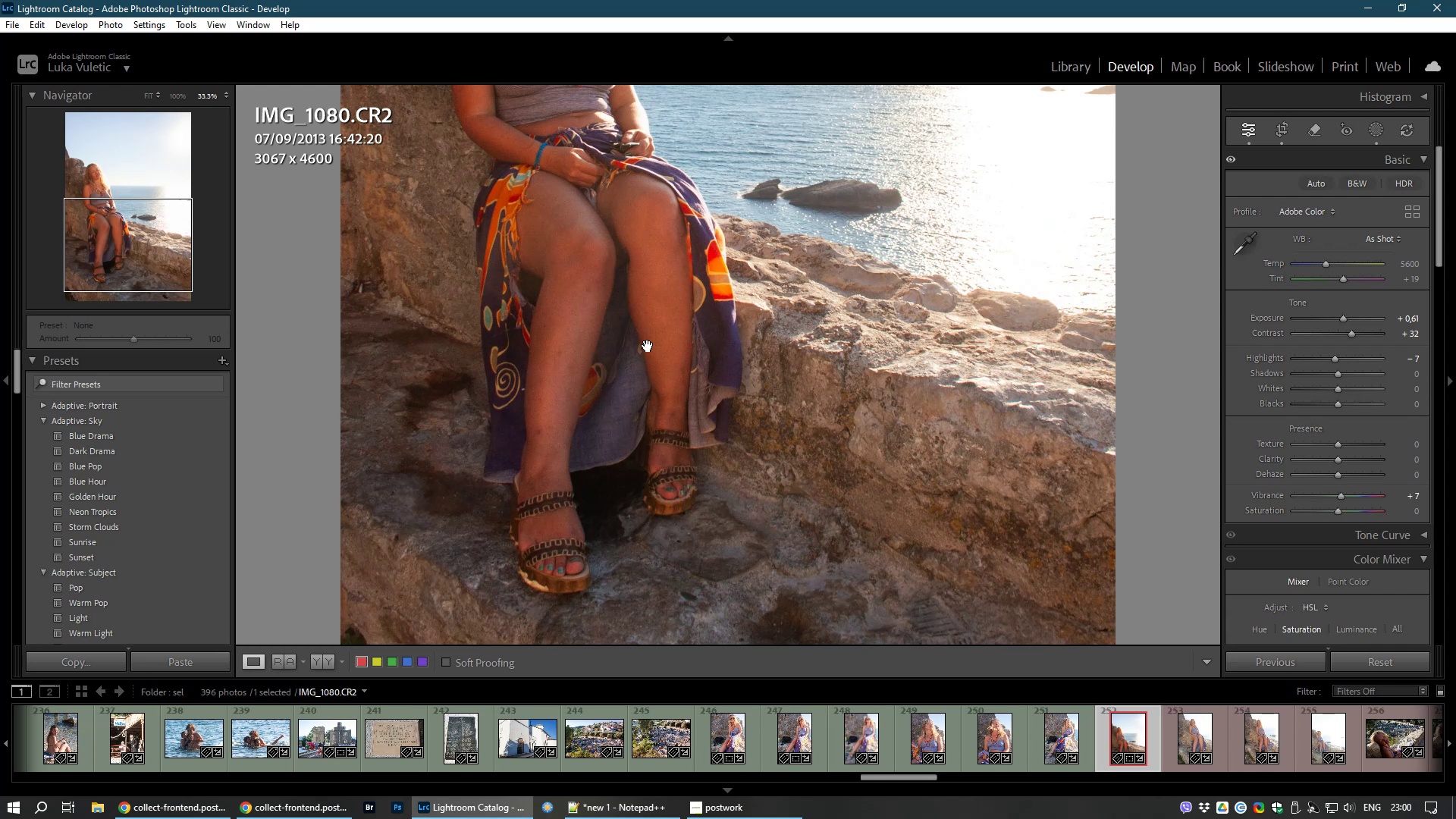 
wait(7.38)
 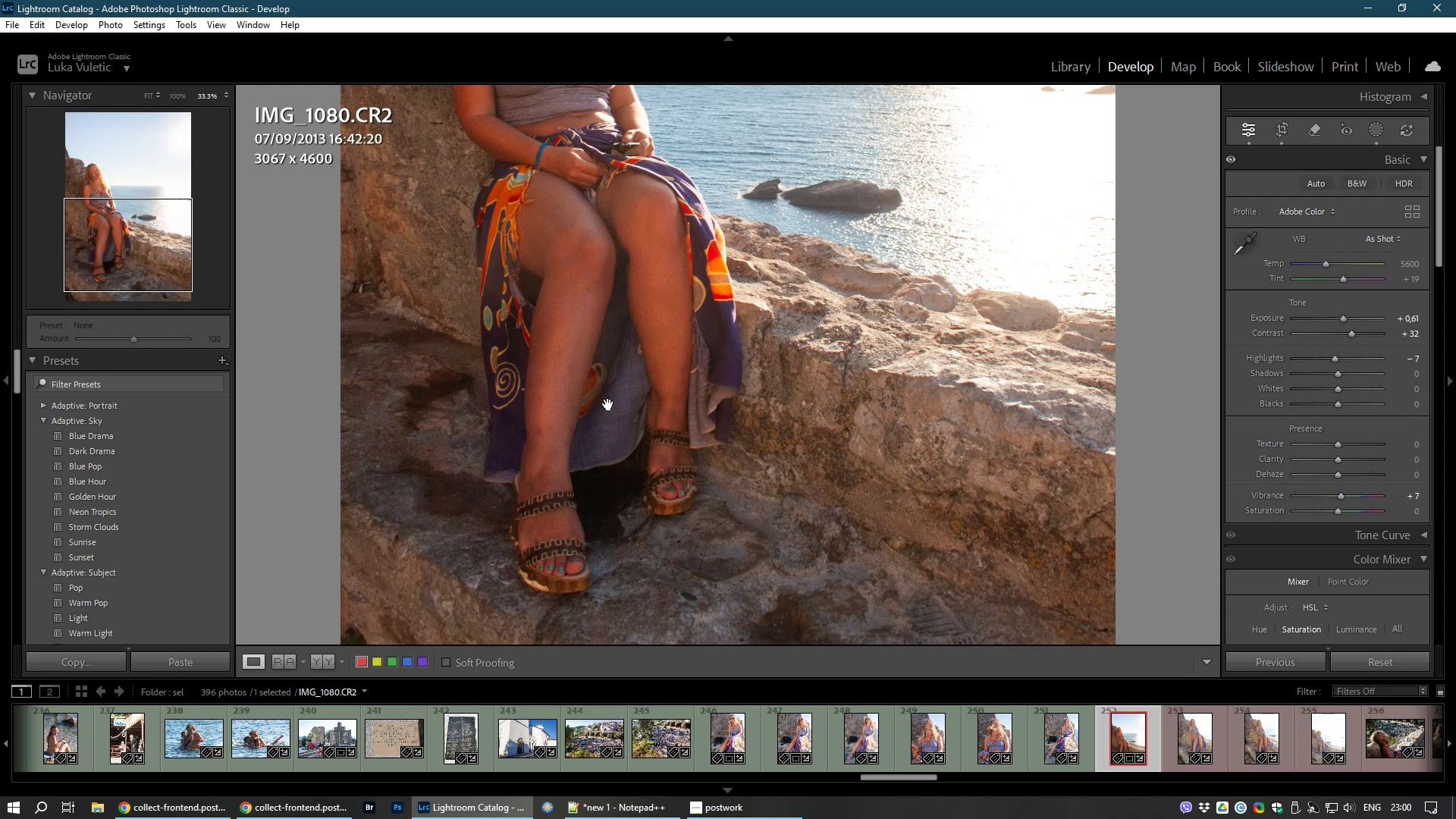 
left_click([1310, 124])
 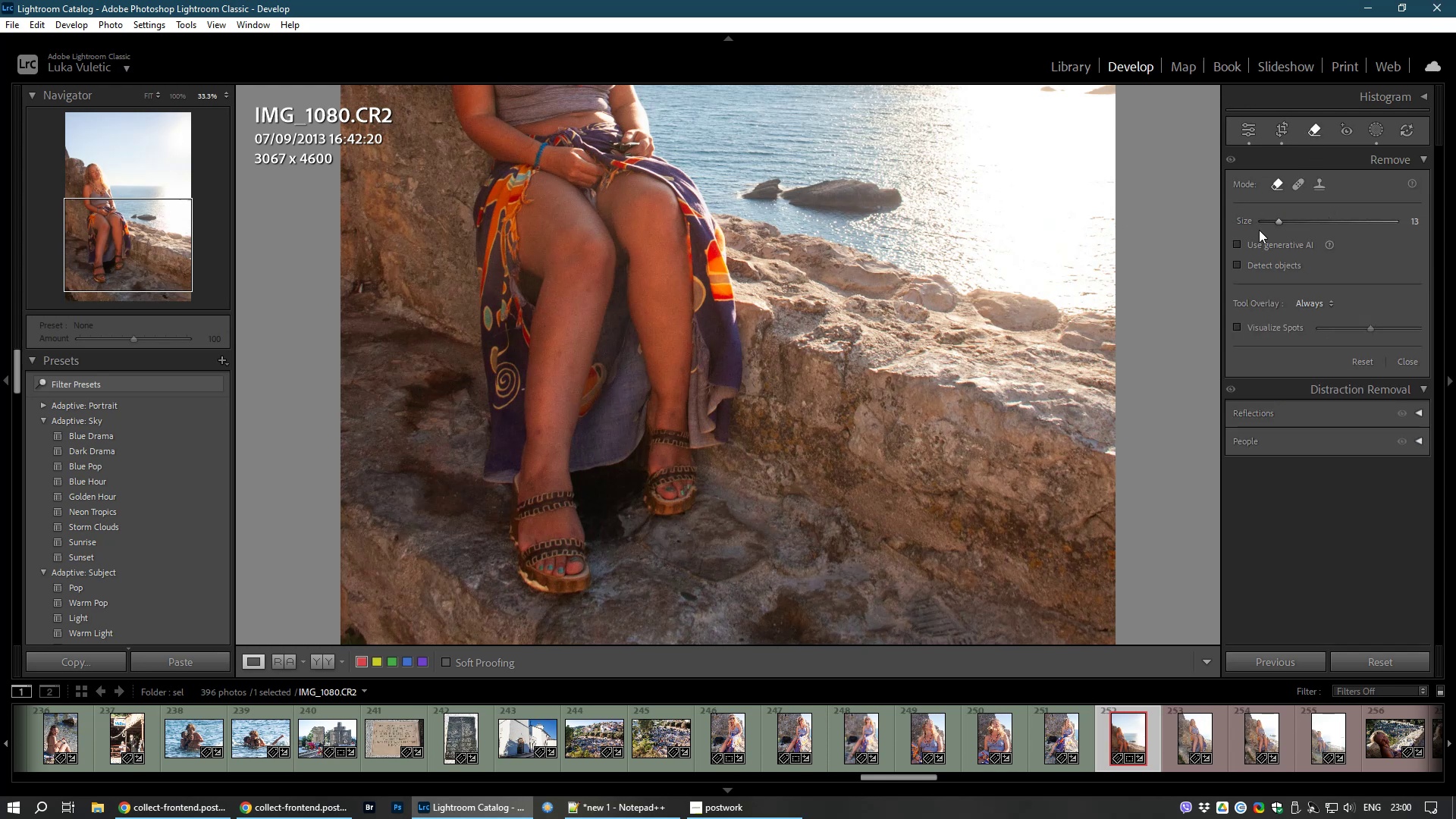 
scroll: coordinate [526, 365], scroll_direction: down, amount: 7.0
 